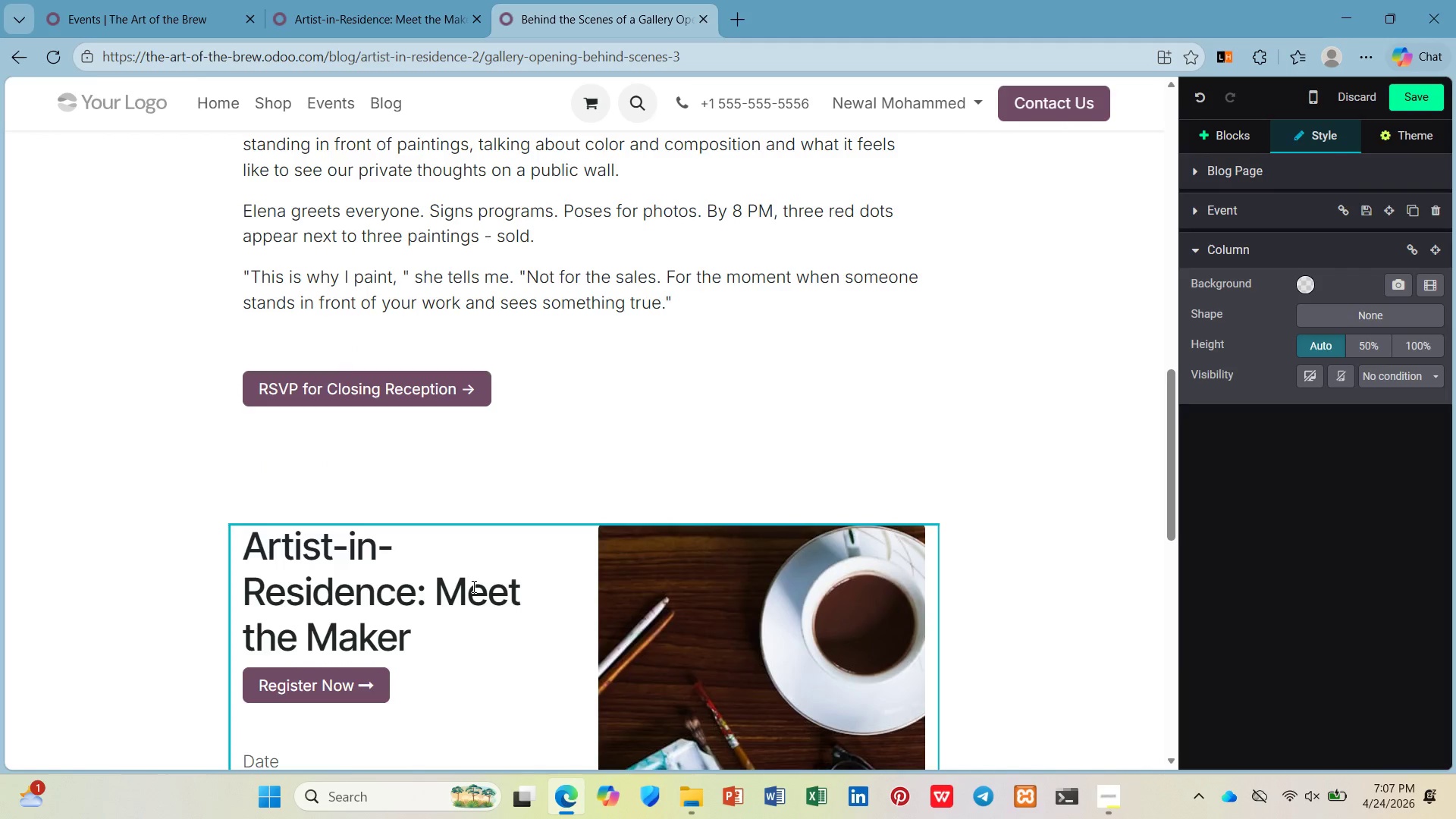 
scroll: coordinate [472, 586], scroll_direction: down, amount: 3.0
 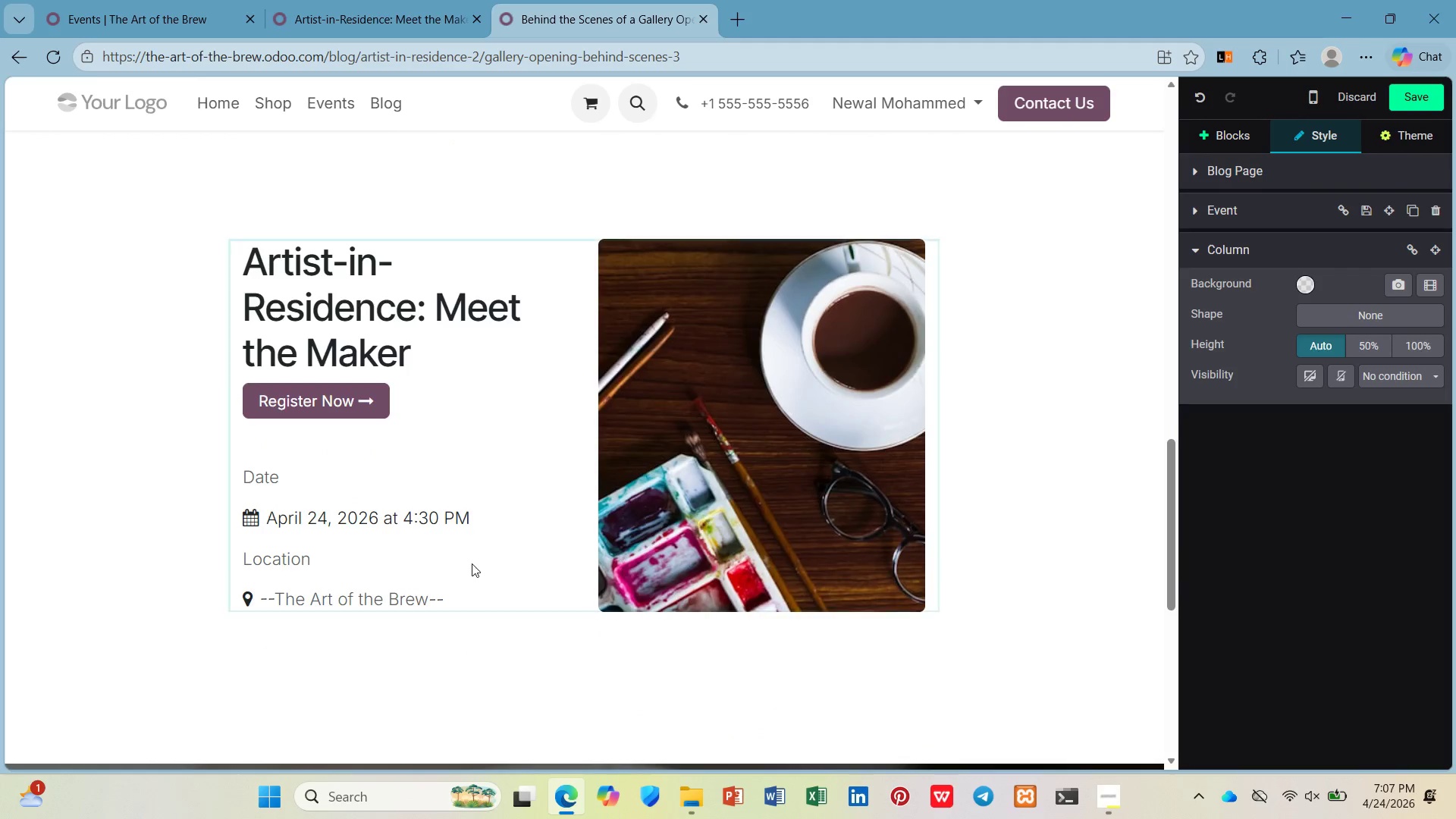 
left_click([473, 551])
 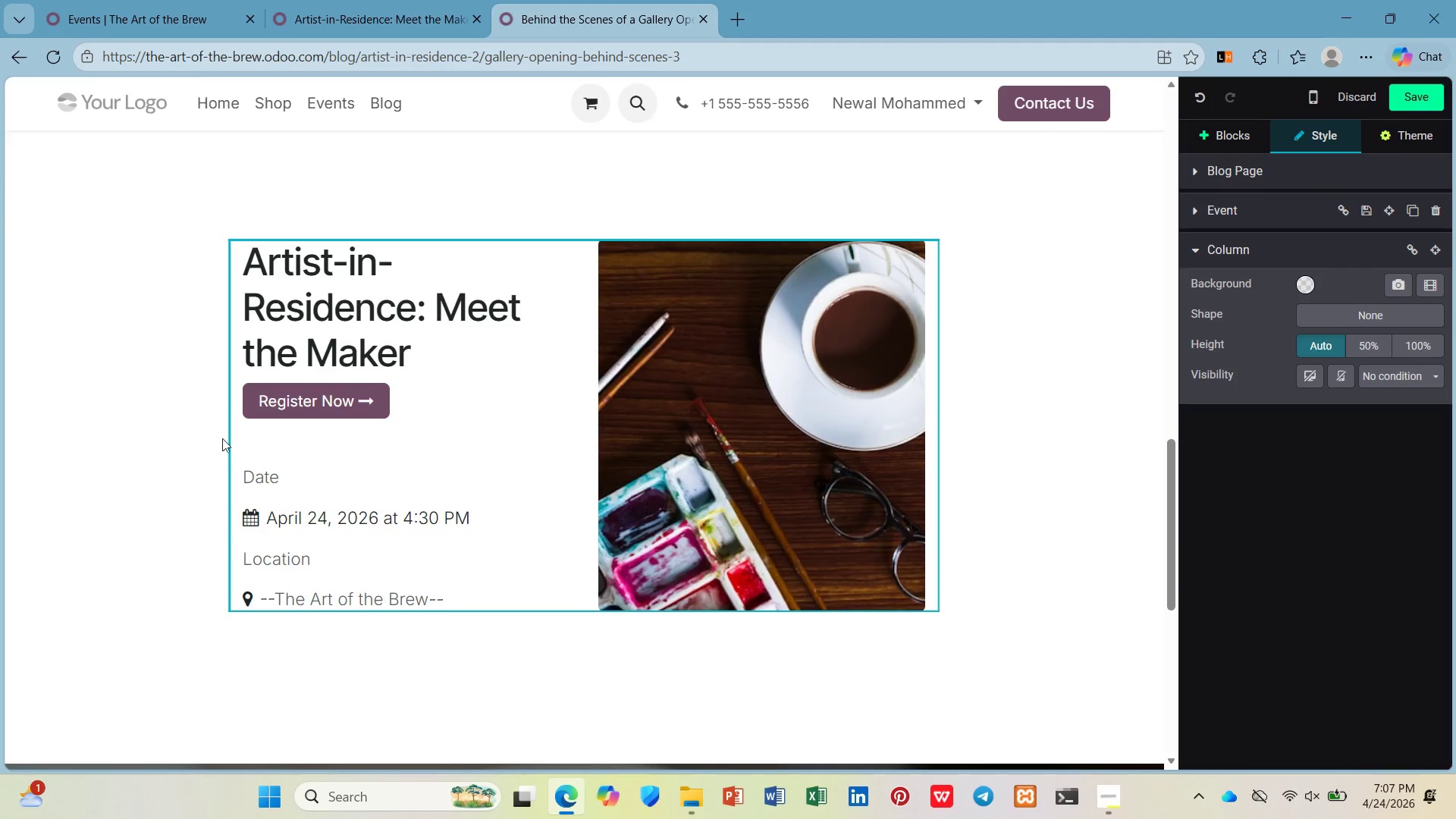 
left_click([302, 669])
 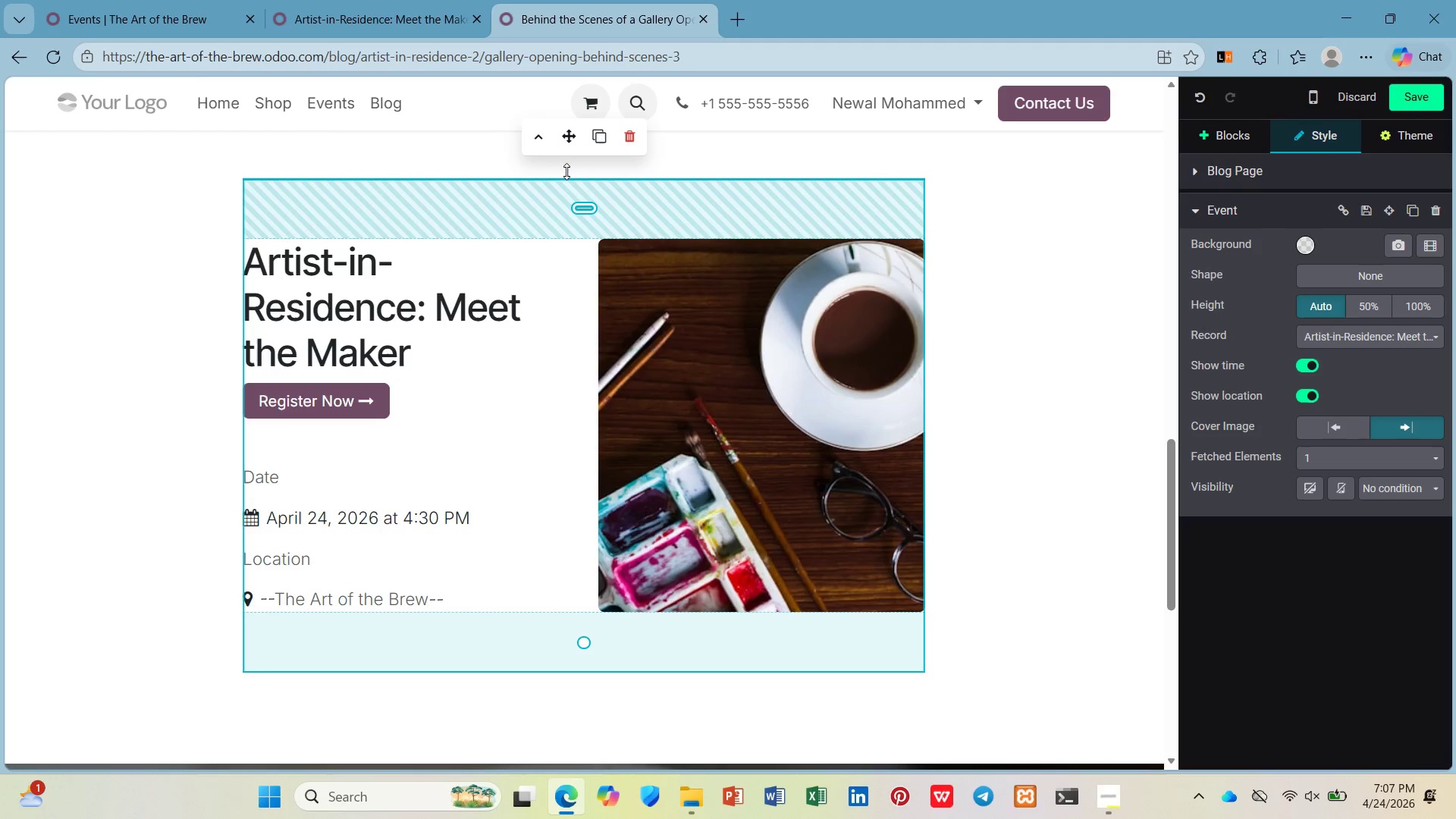 
left_click_drag(start_coordinate=[567, 138], to_coordinate=[819, 221])
 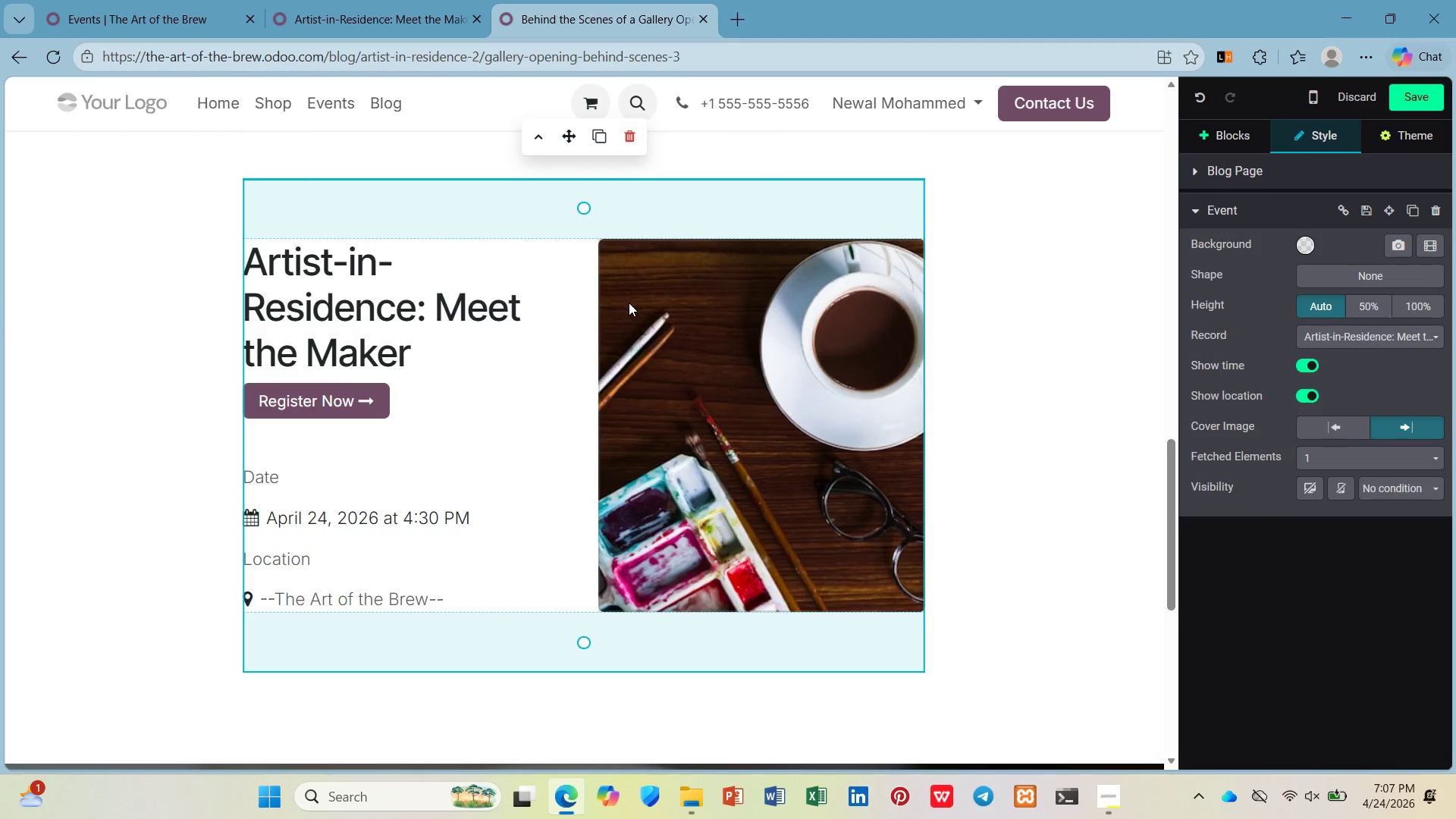 
key(Control+Z)
 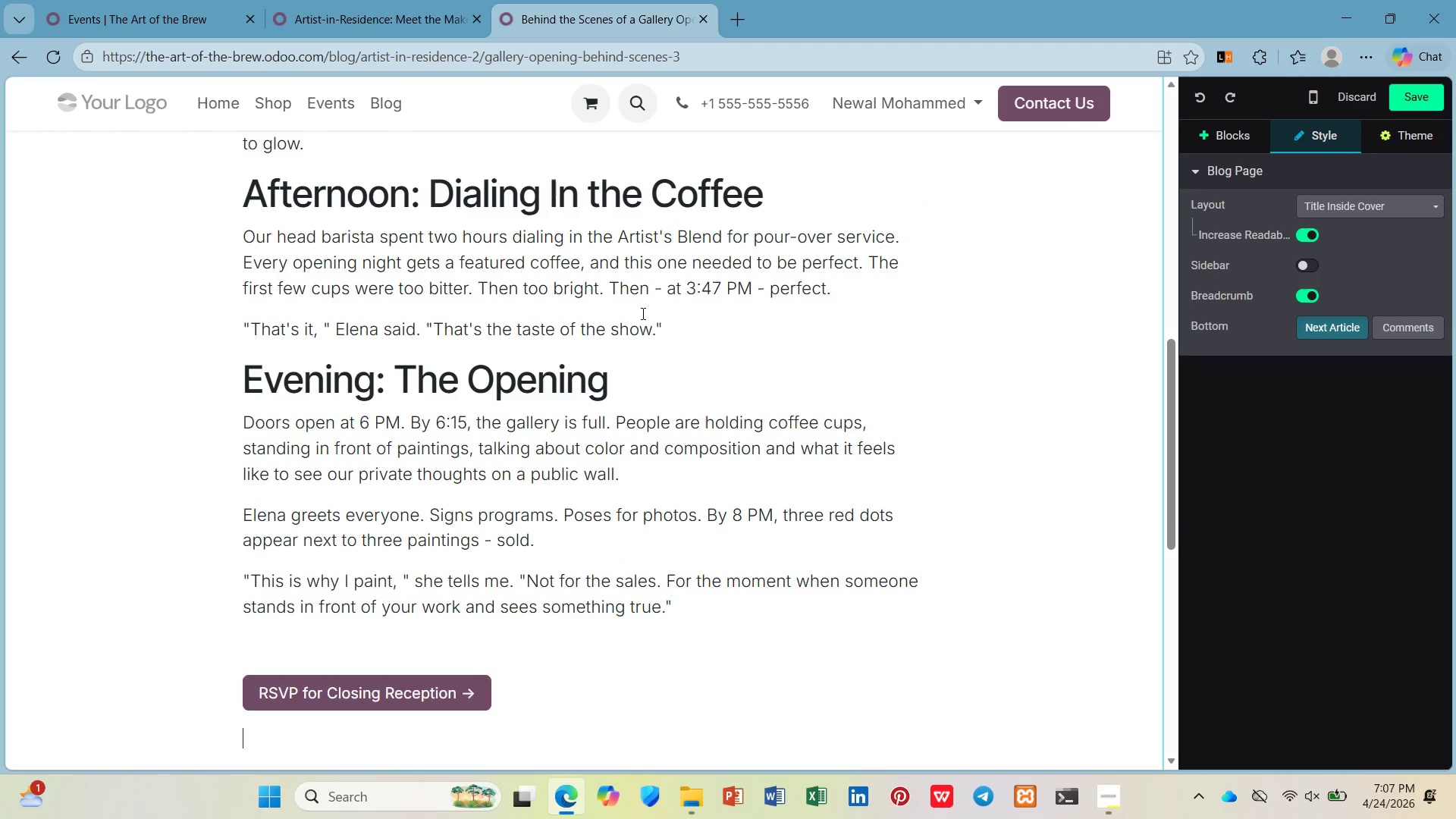 
scroll: coordinate [648, 329], scroll_direction: down, amount: 5.0
 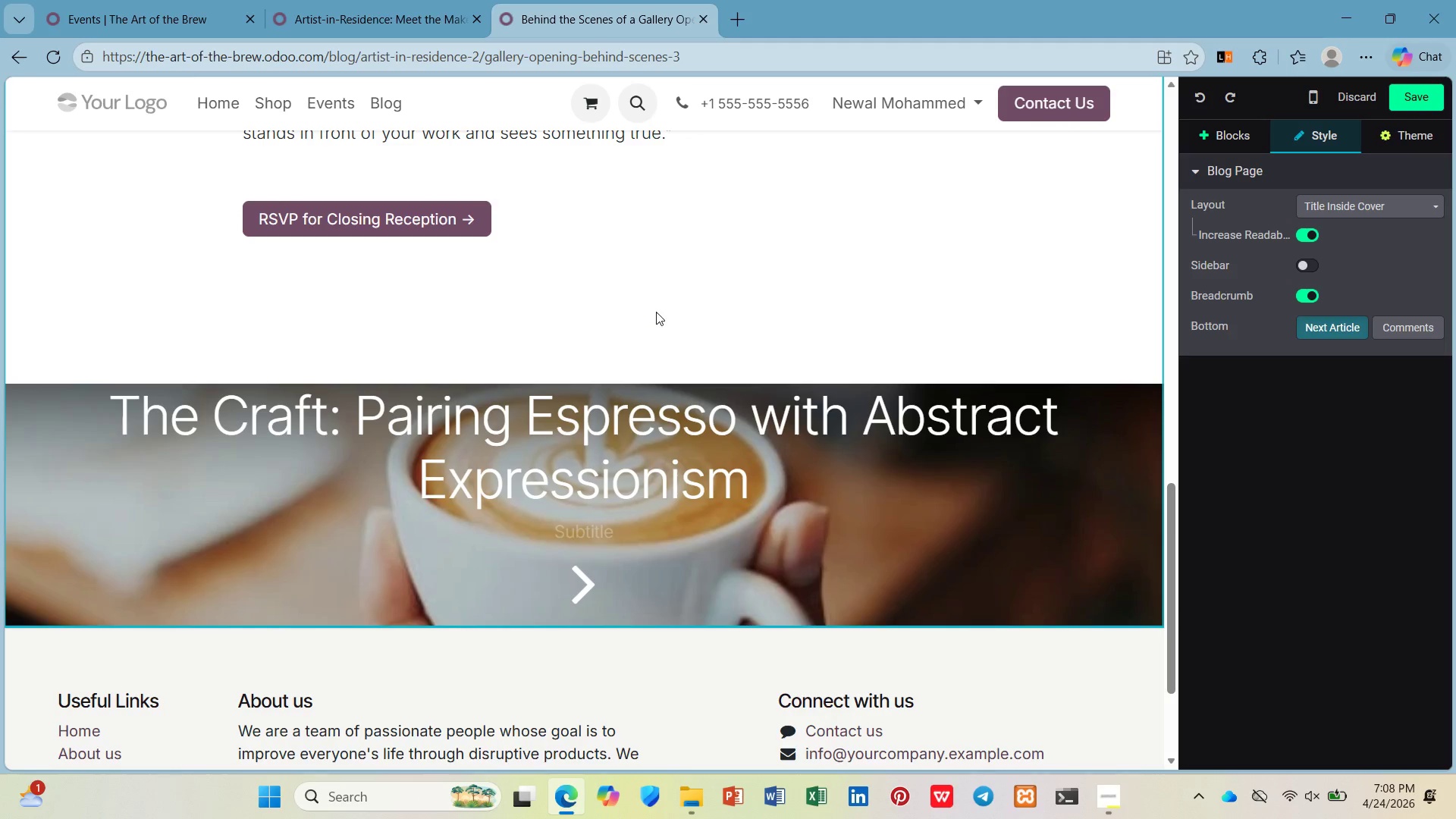 
wait(17.98)
 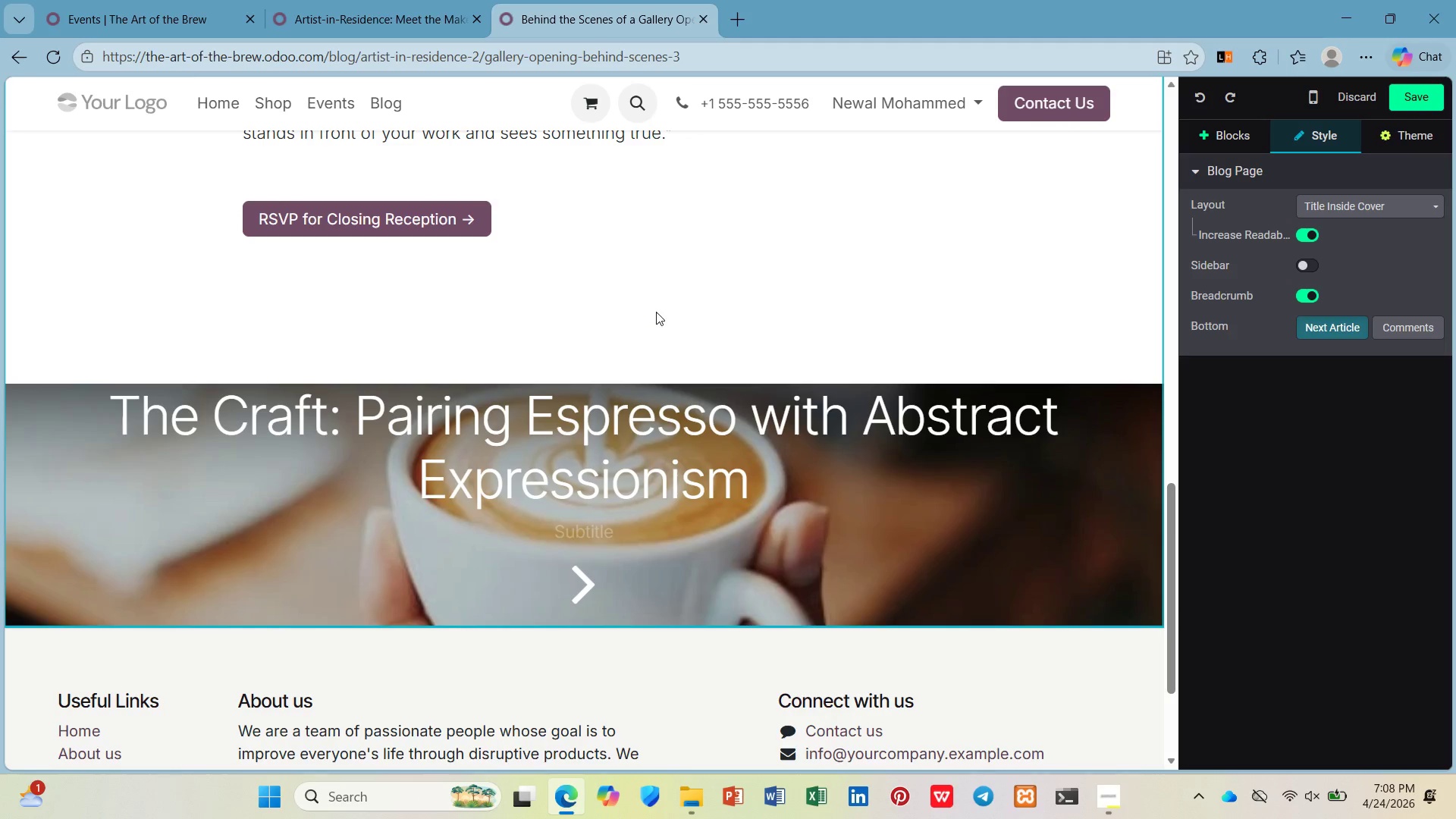 
key(Backspace)
 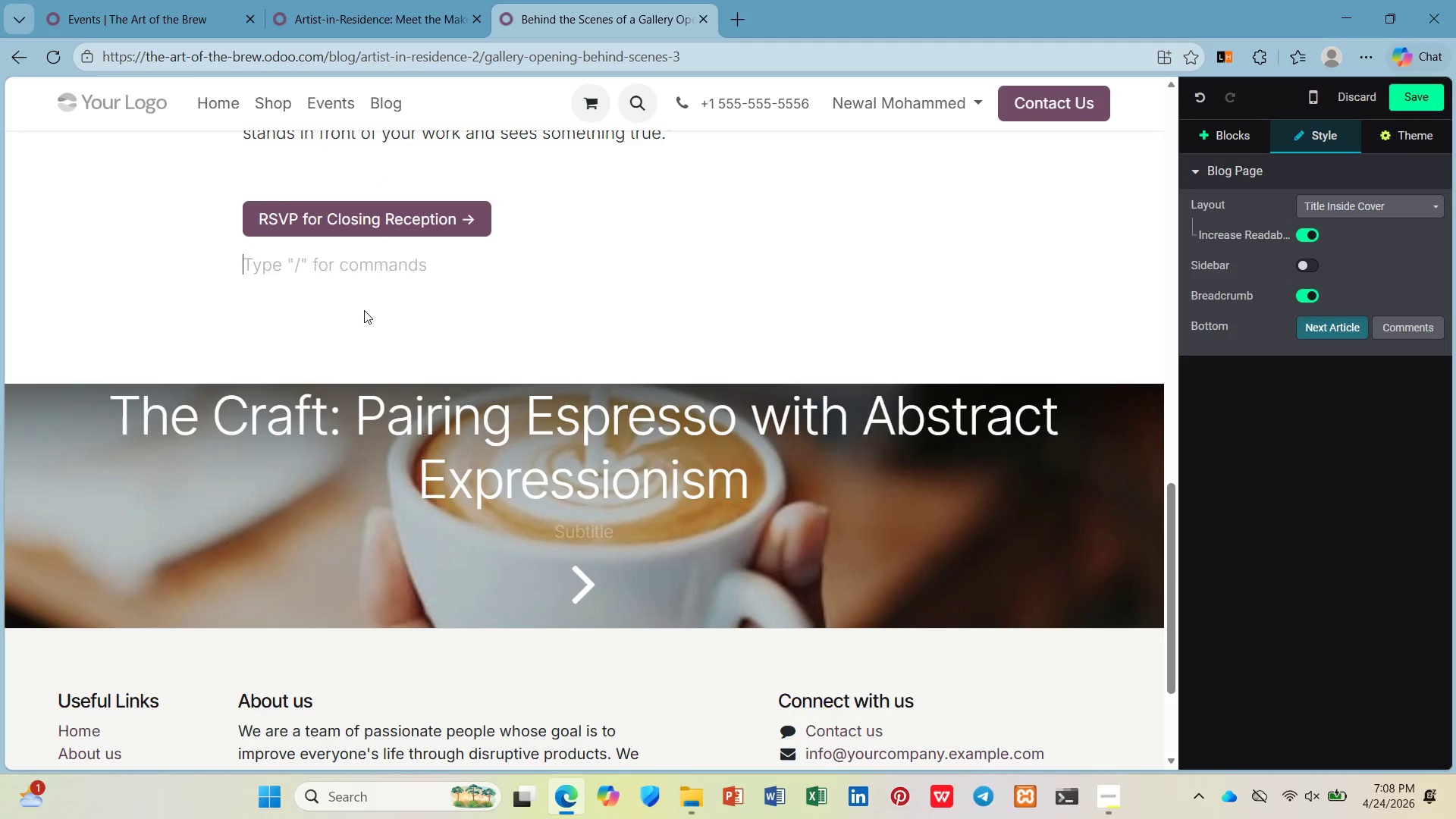 
key(Backspace)
 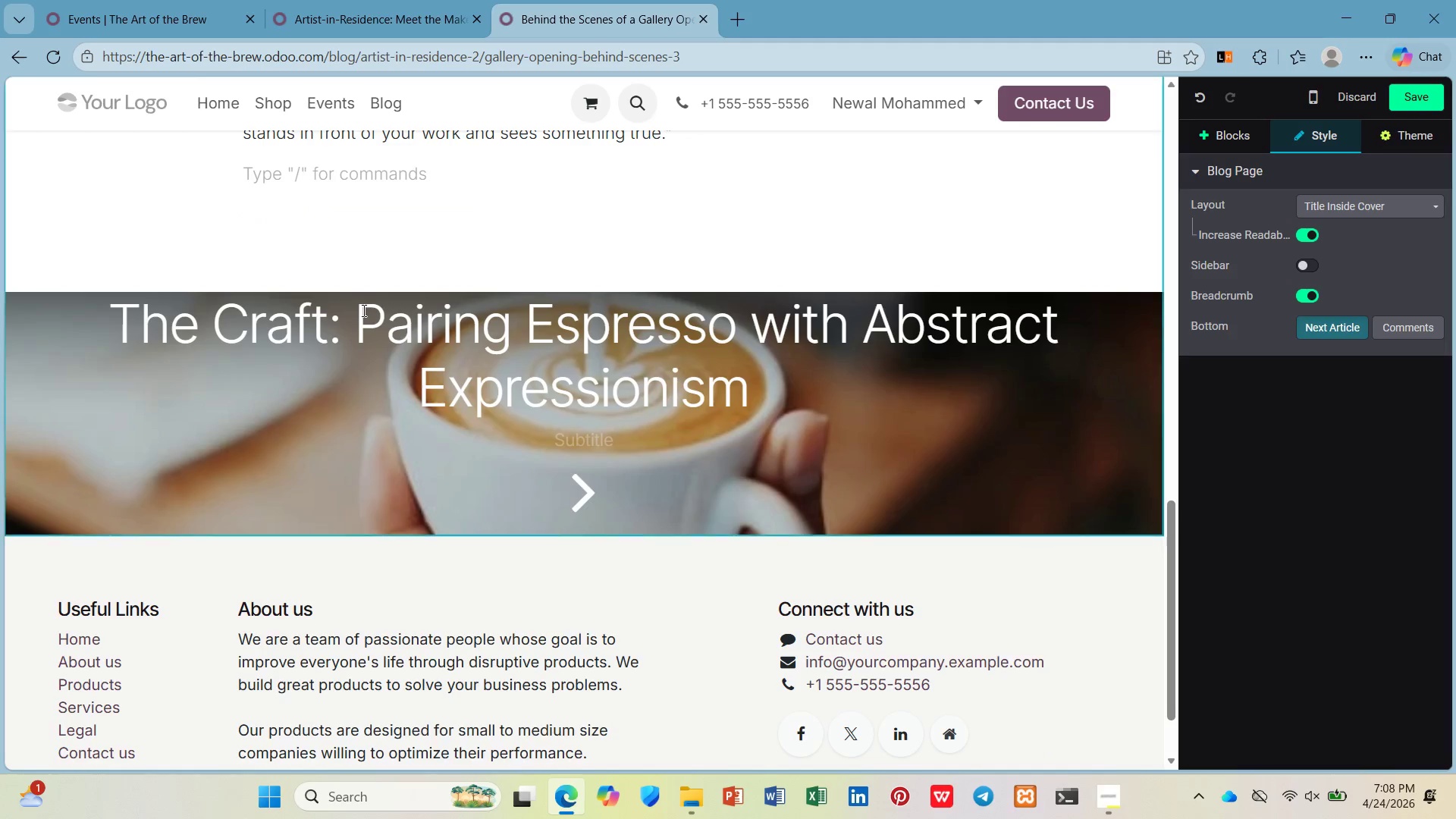 
key(Control+Z)
 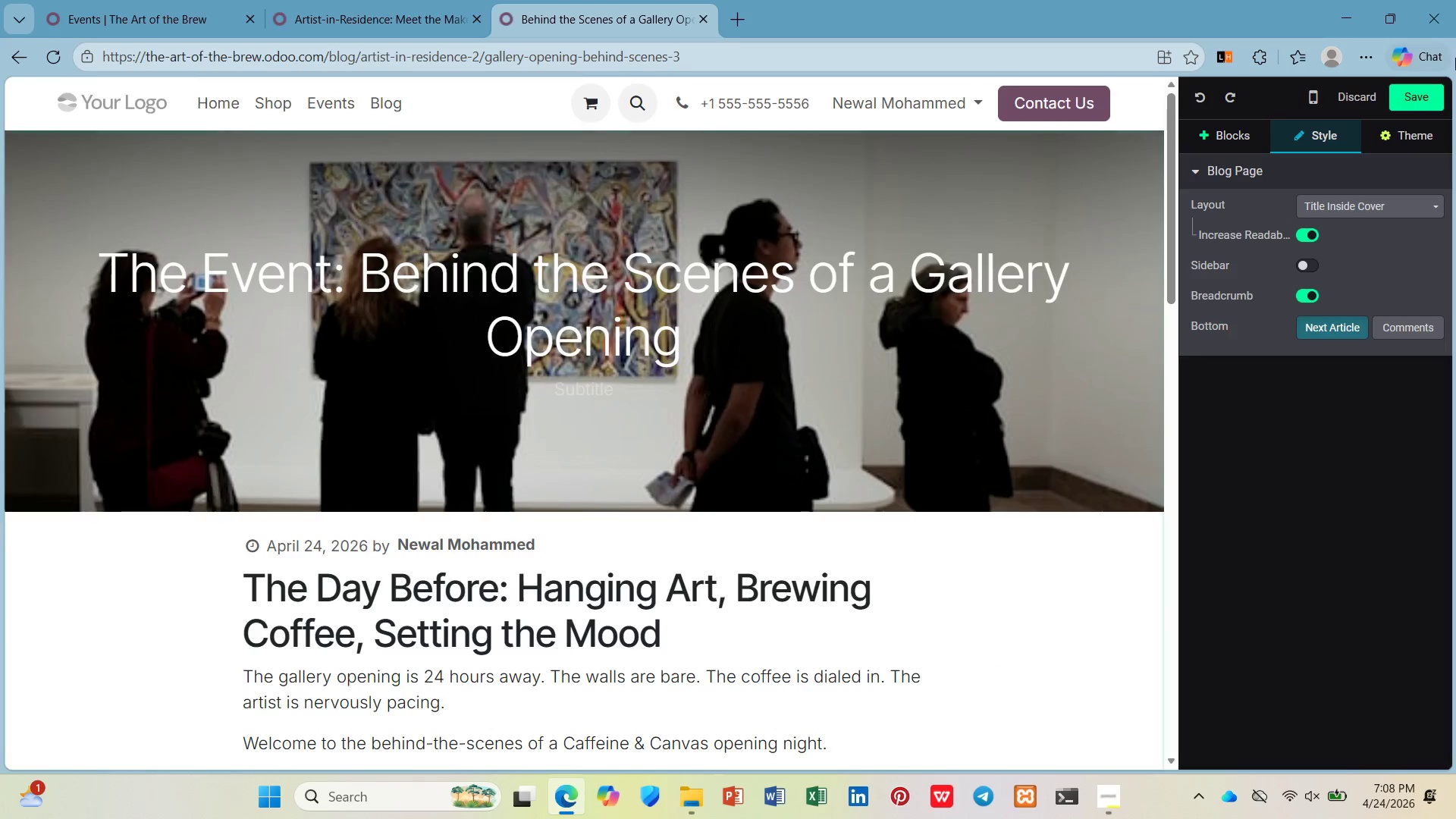 
left_click([1335, 96])
 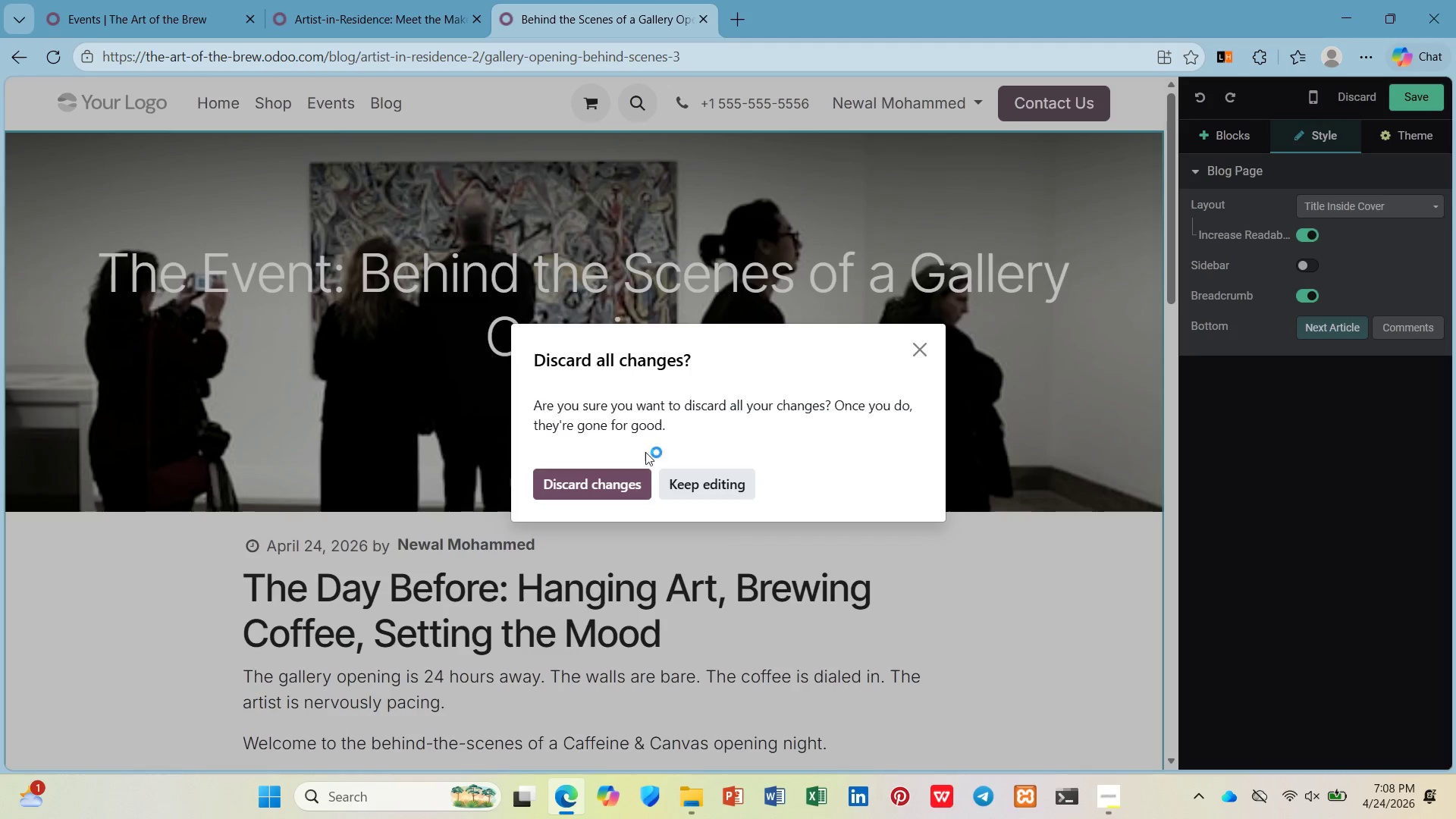 
left_click([631, 476])
 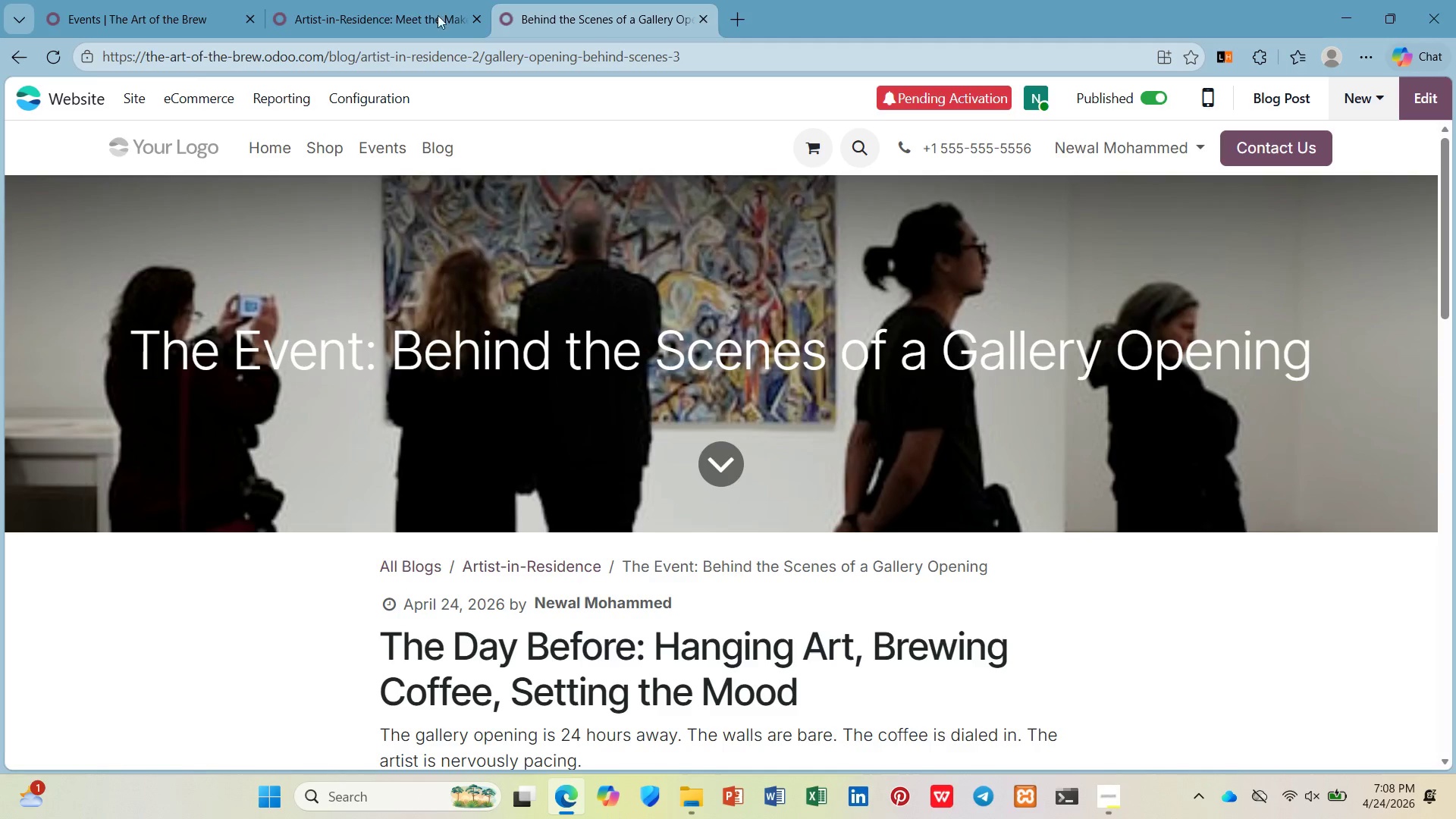 
left_click([432, 165])
 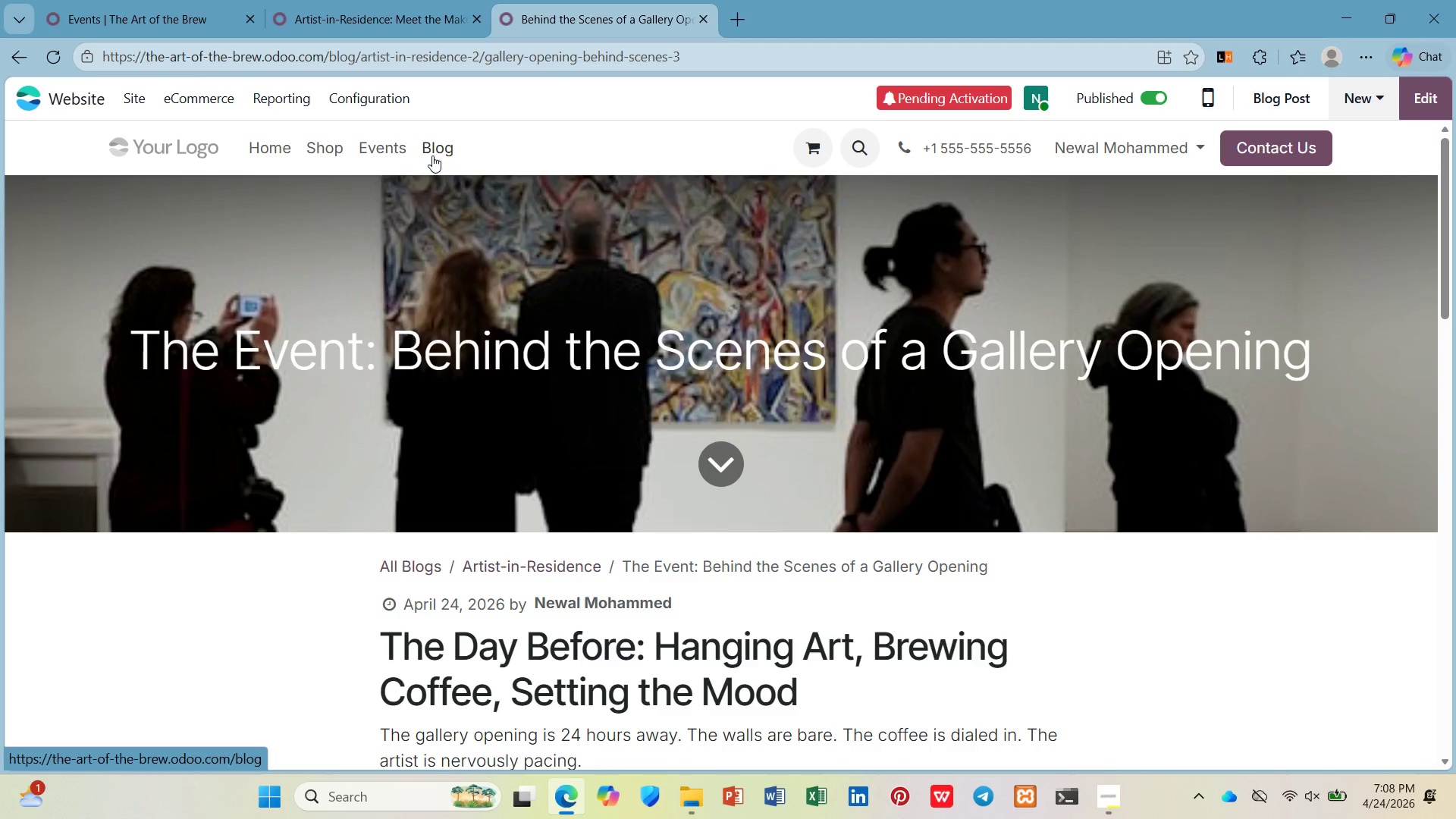 
left_click([432, 155])
 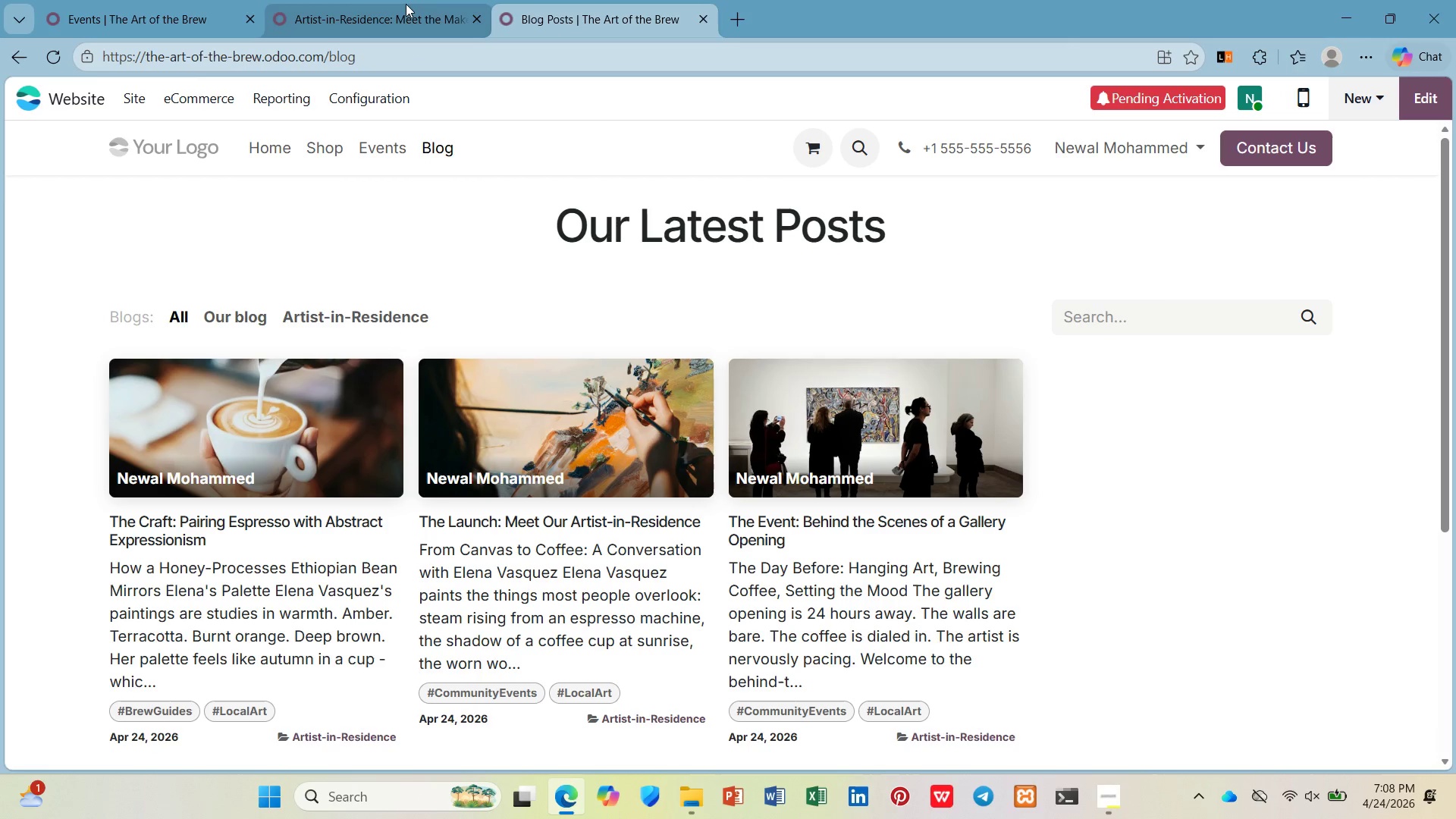 
left_click([406, 4])
 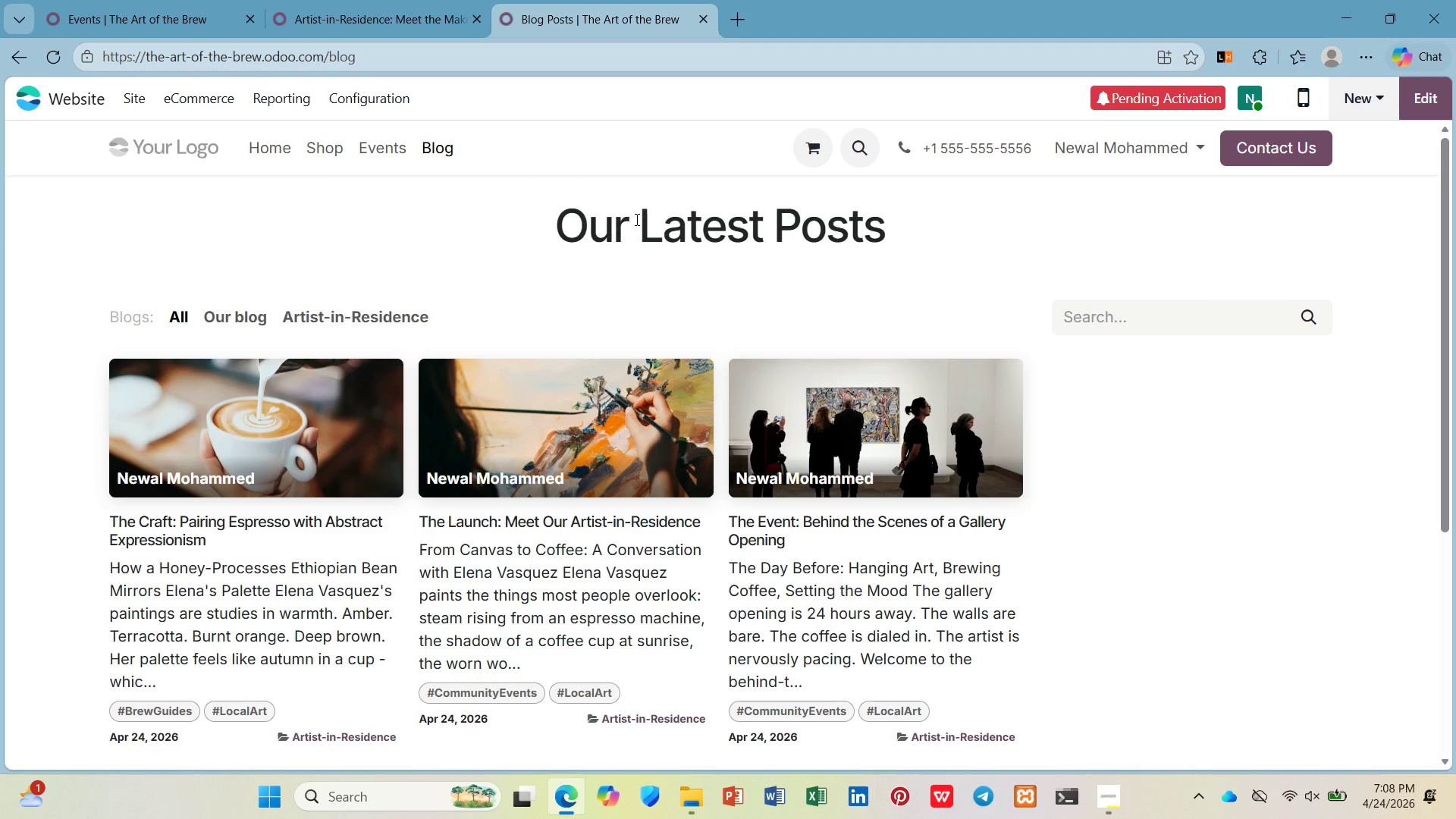 
wait(11.22)
 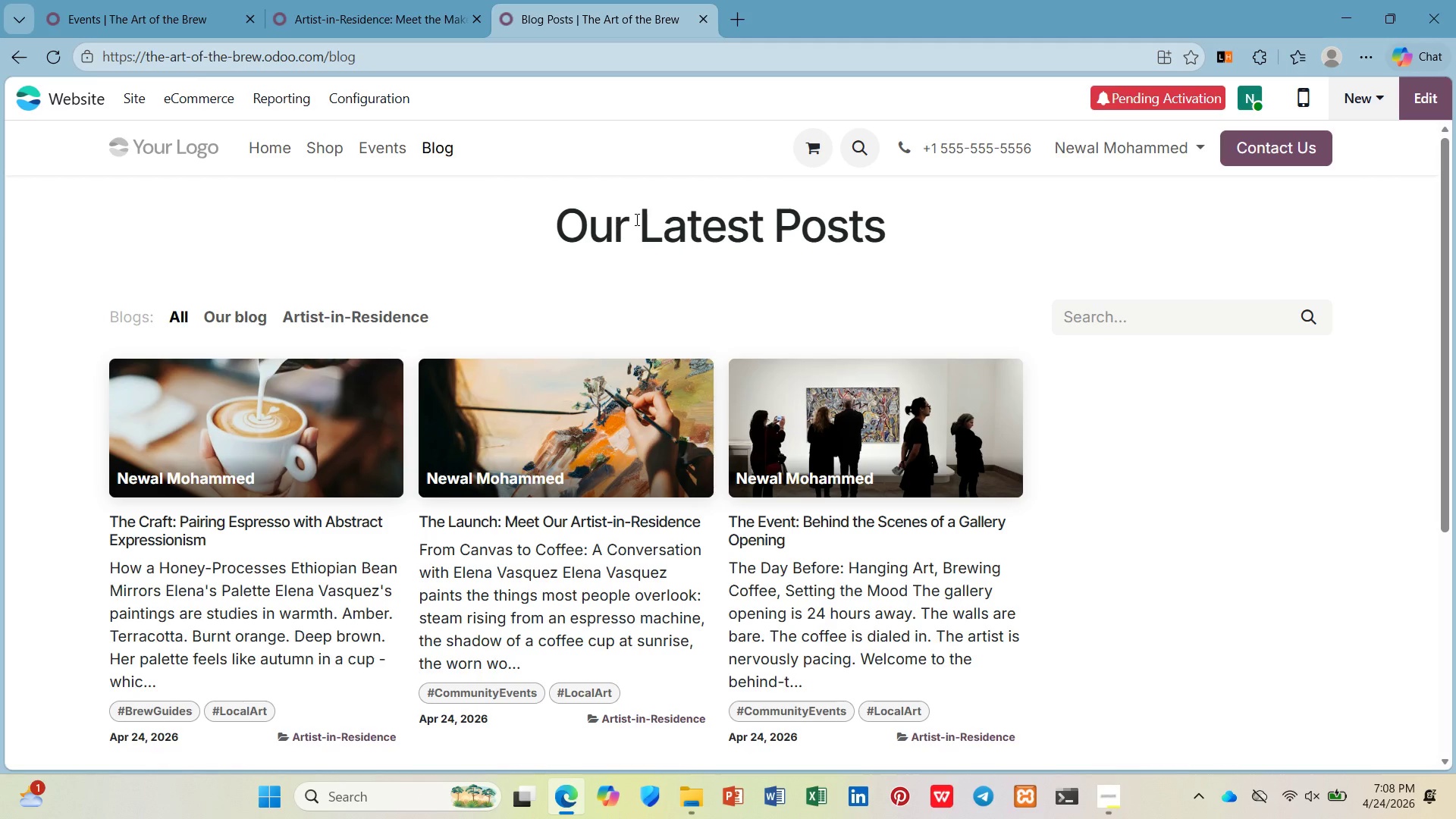 
key(PrintScreen)
 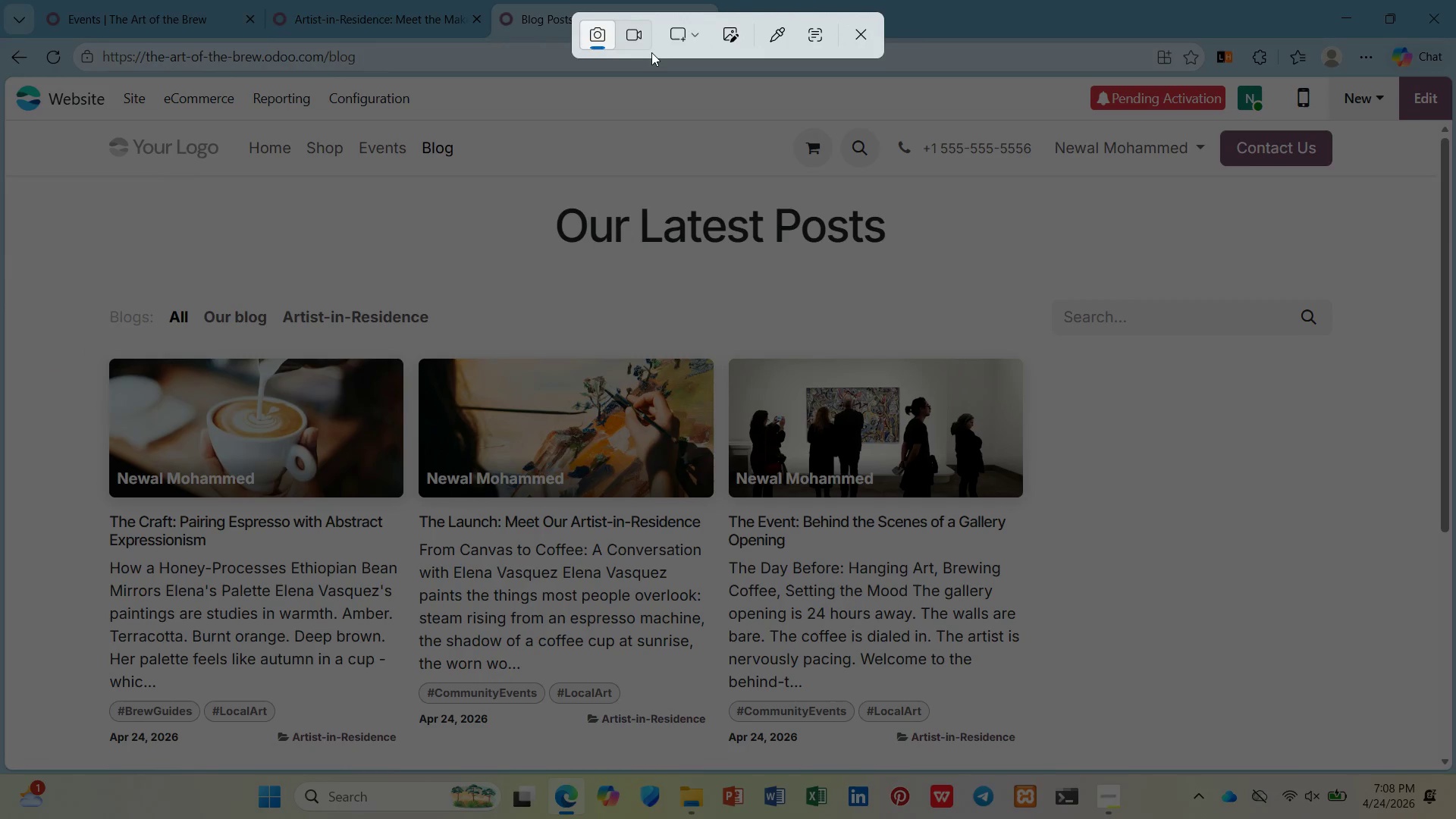 
left_click([632, 30])
 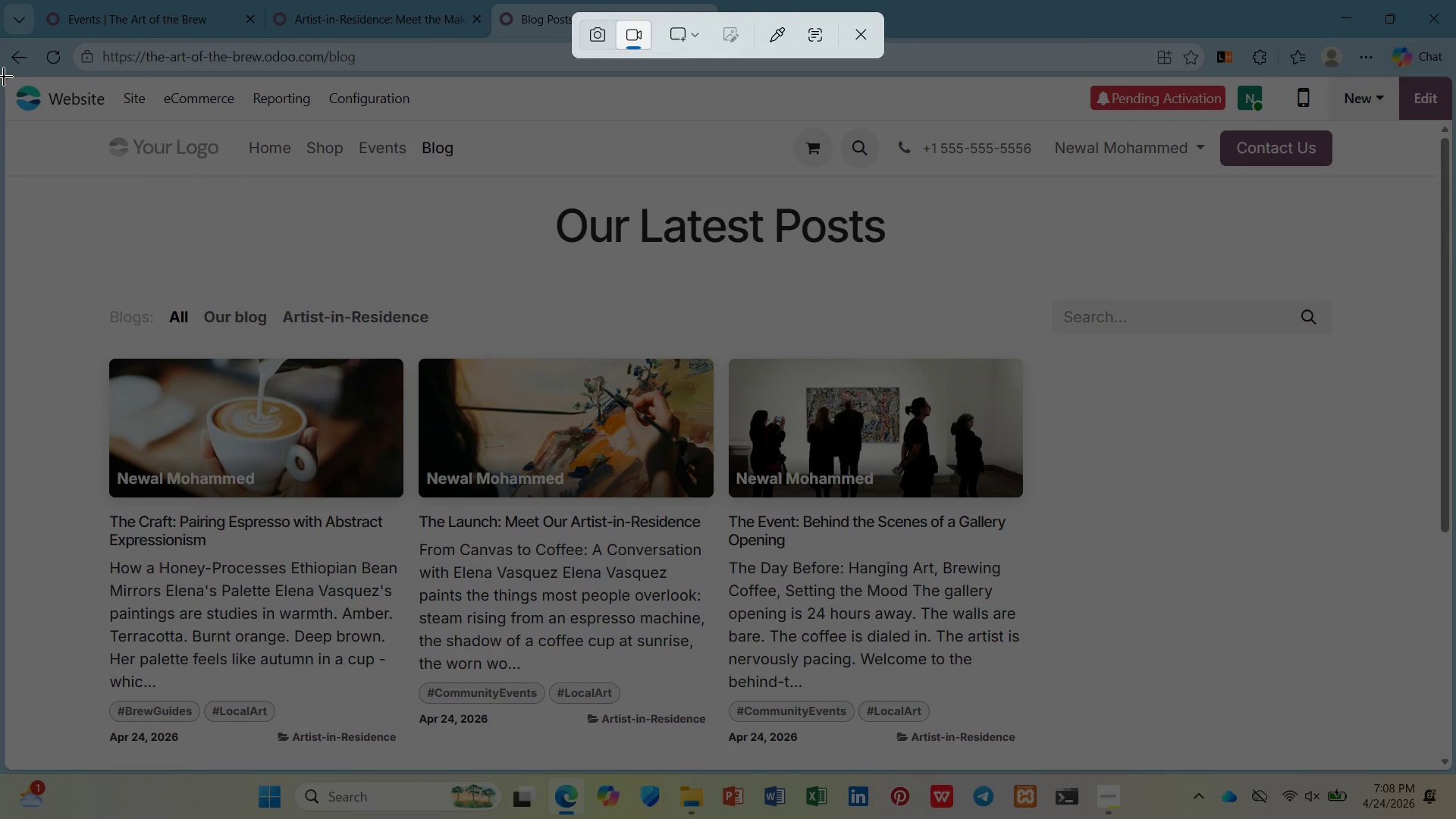 
left_click_drag(start_coordinate=[5, 78], to_coordinate=[1455, 776])
 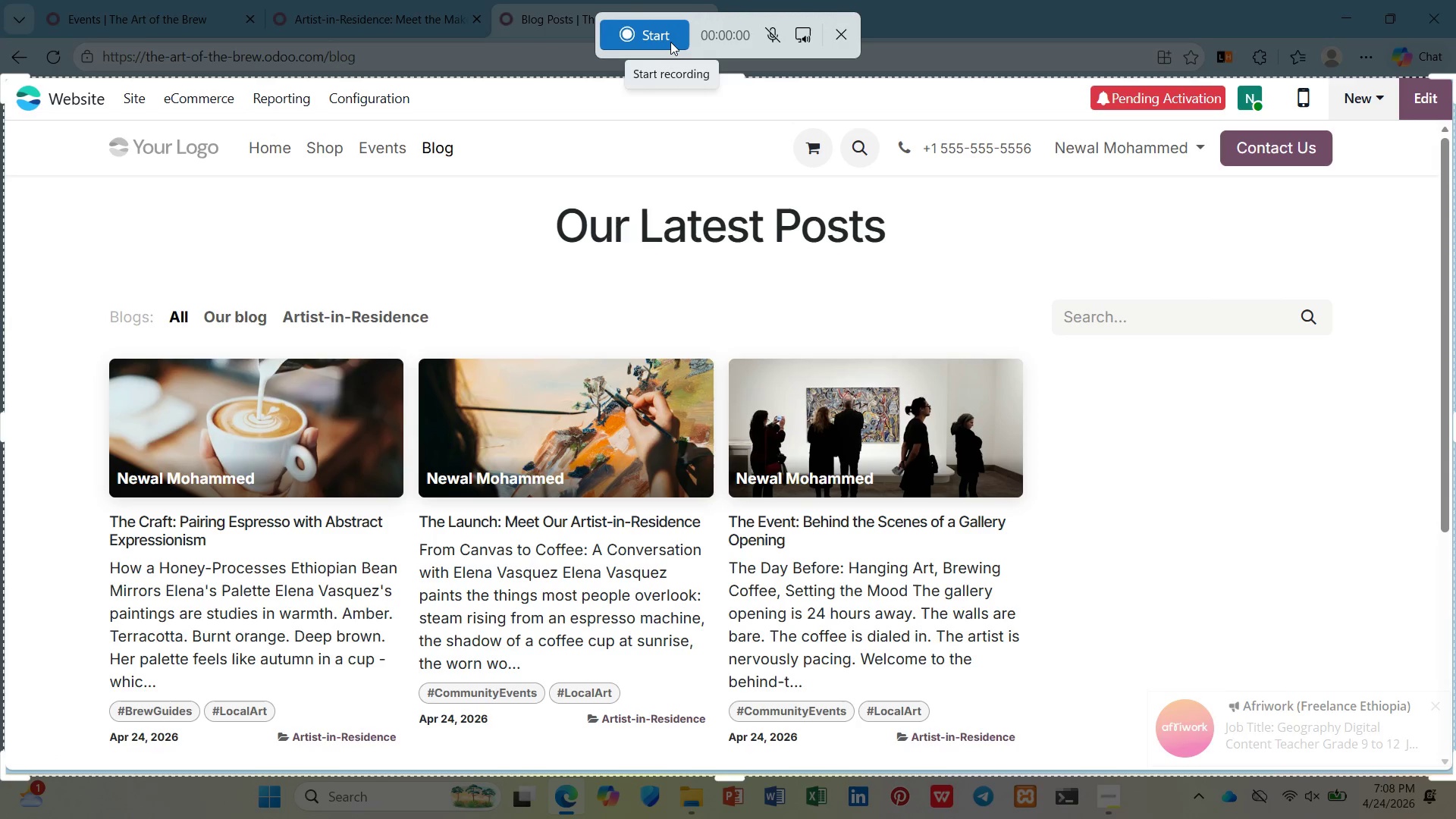 
wait(5.33)
 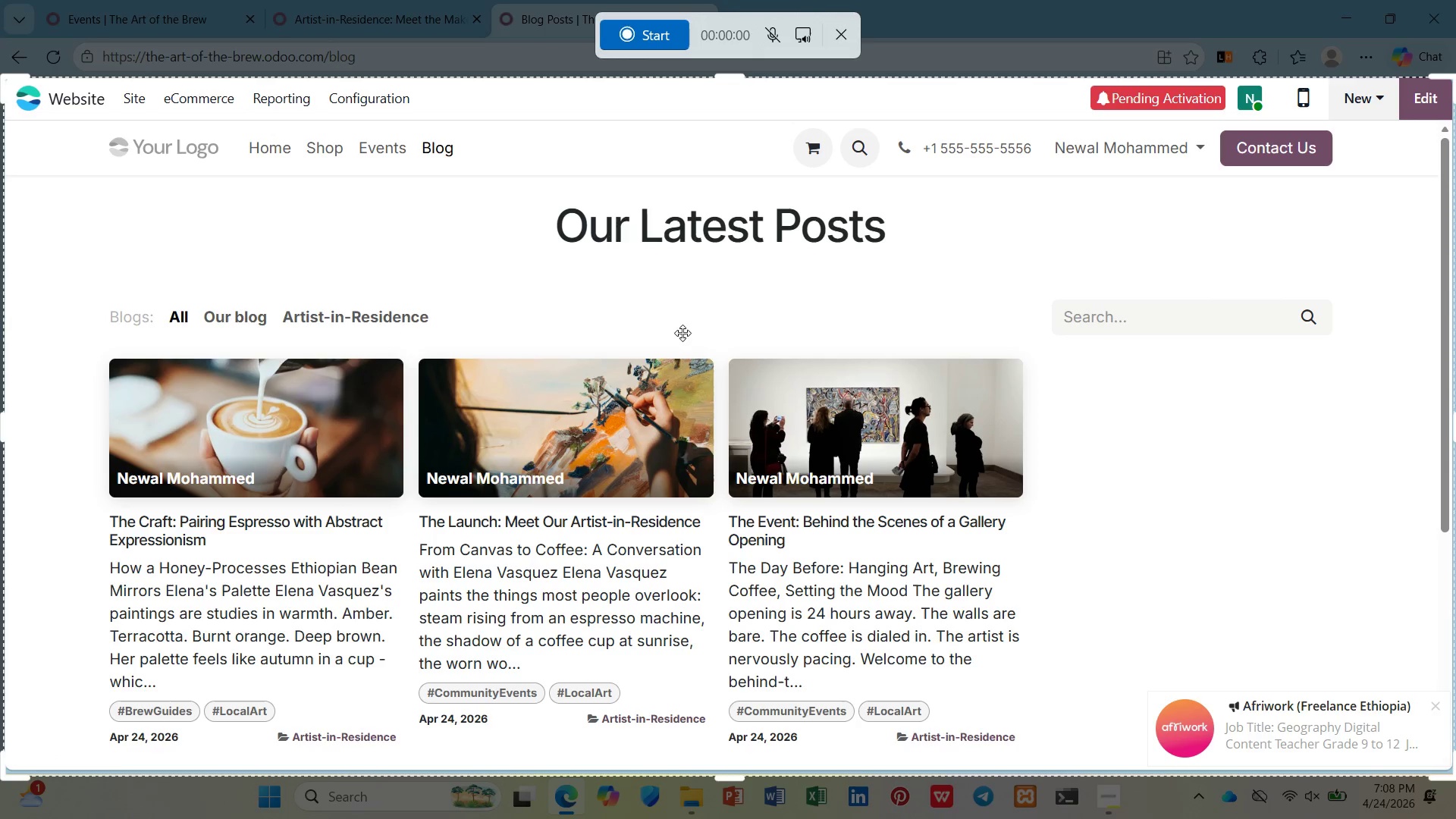 
left_click([670, 42])
 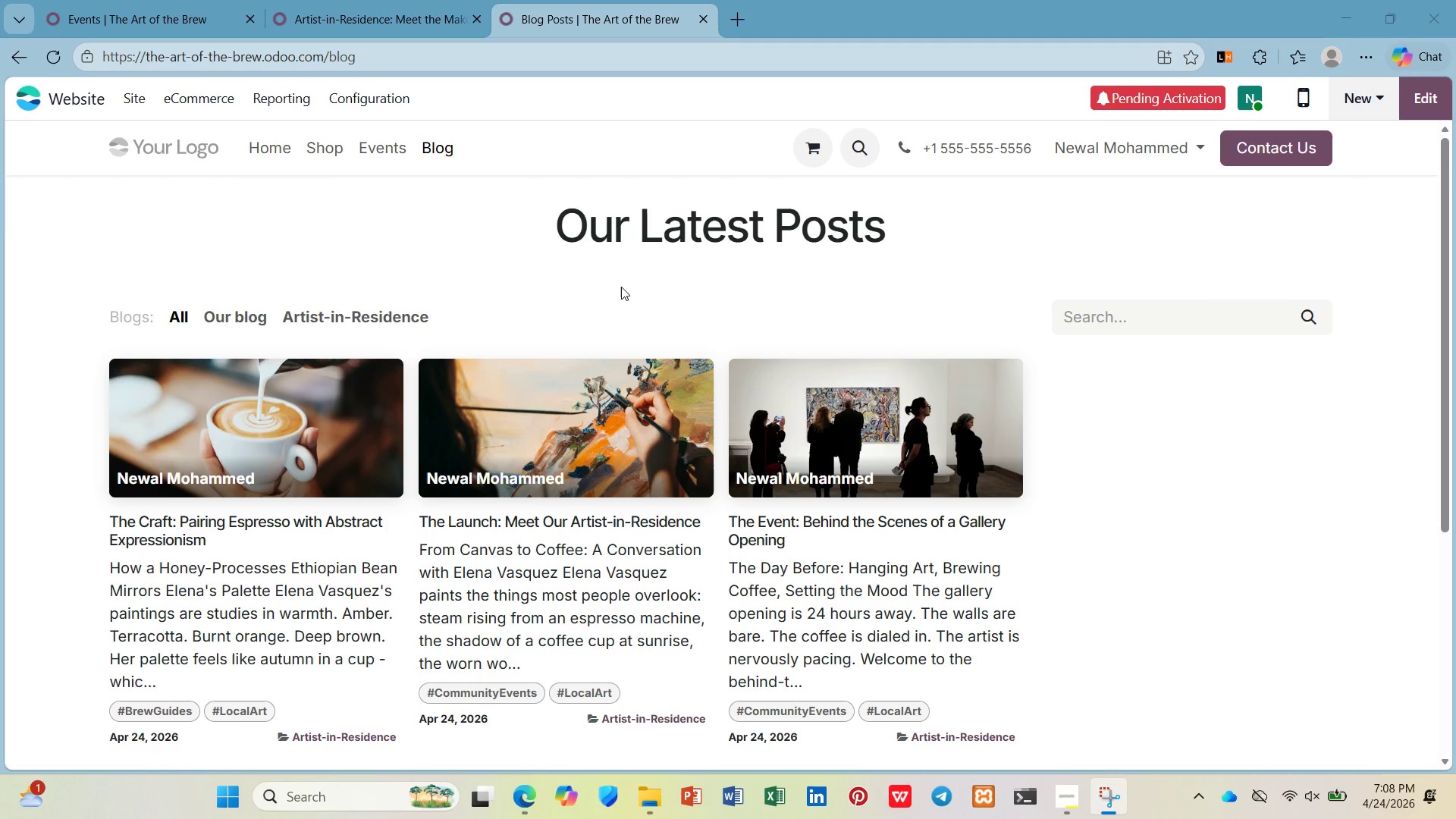 
wait(5.66)
 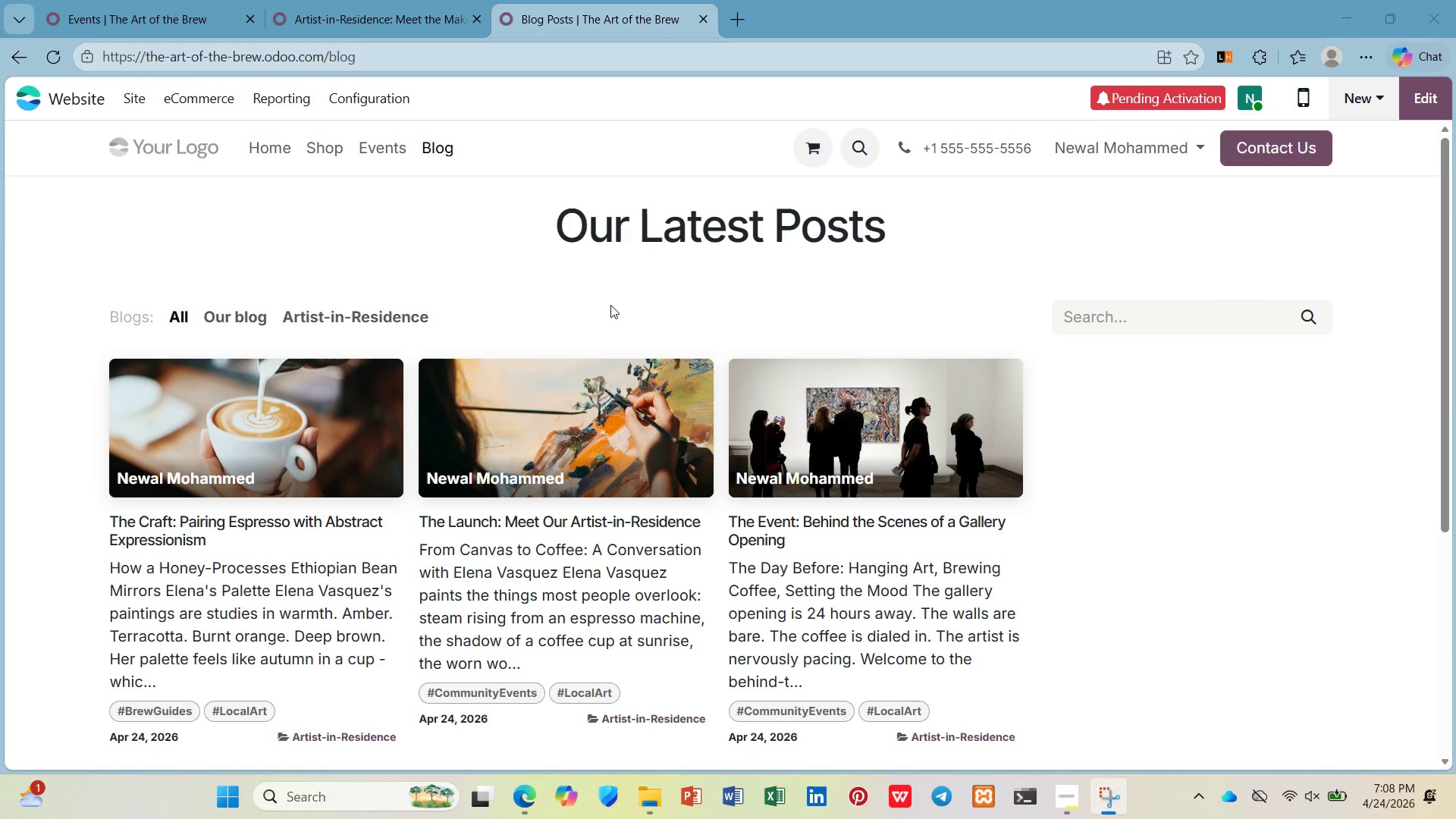 
left_click([603, 428])
 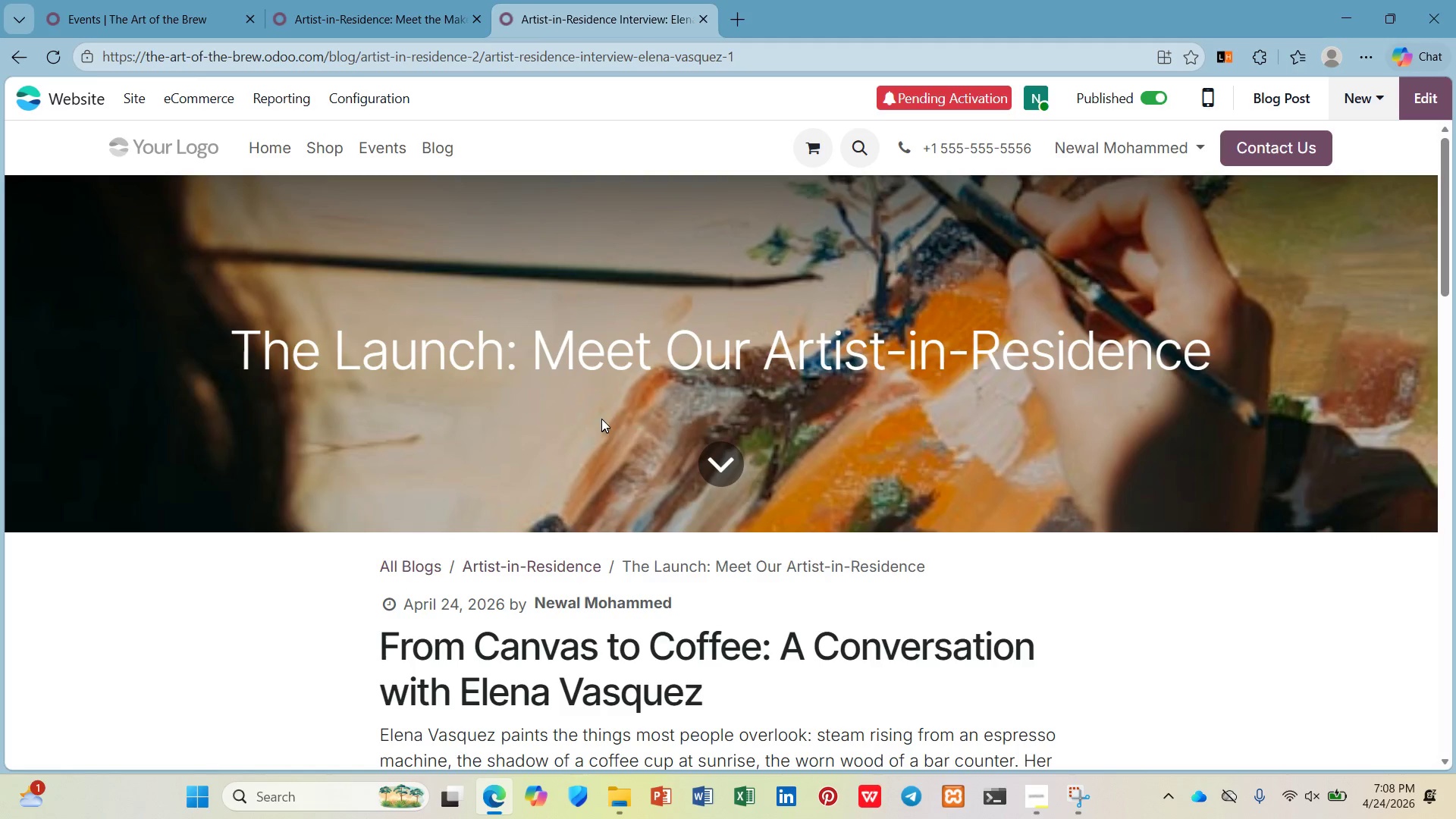 
scroll: coordinate [529, 608], scroll_direction: down, amount: 9.0
 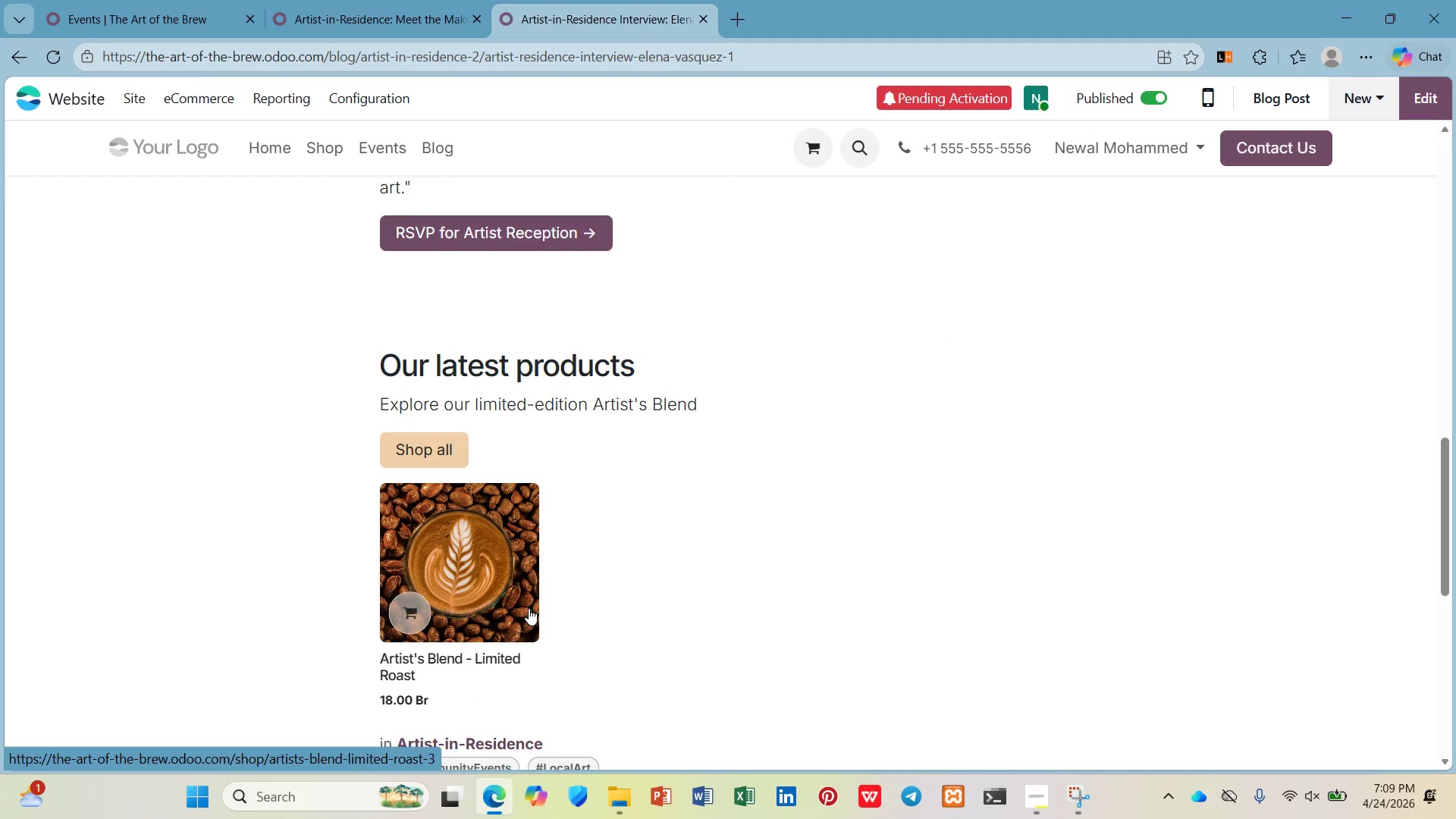 
scroll: coordinate [529, 608], scroll_direction: down, amount: 1.0
 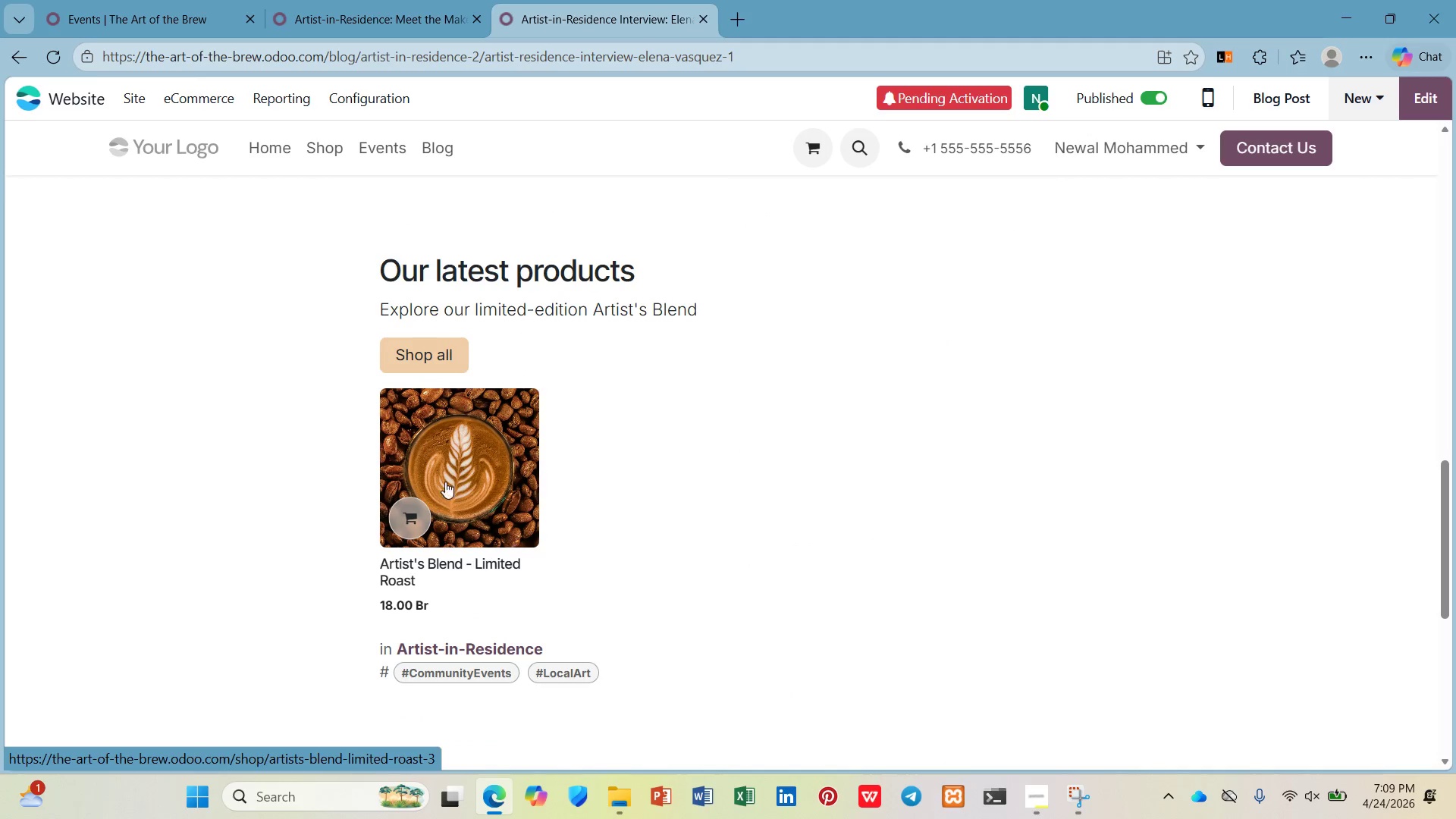 
left_click([463, 465])
 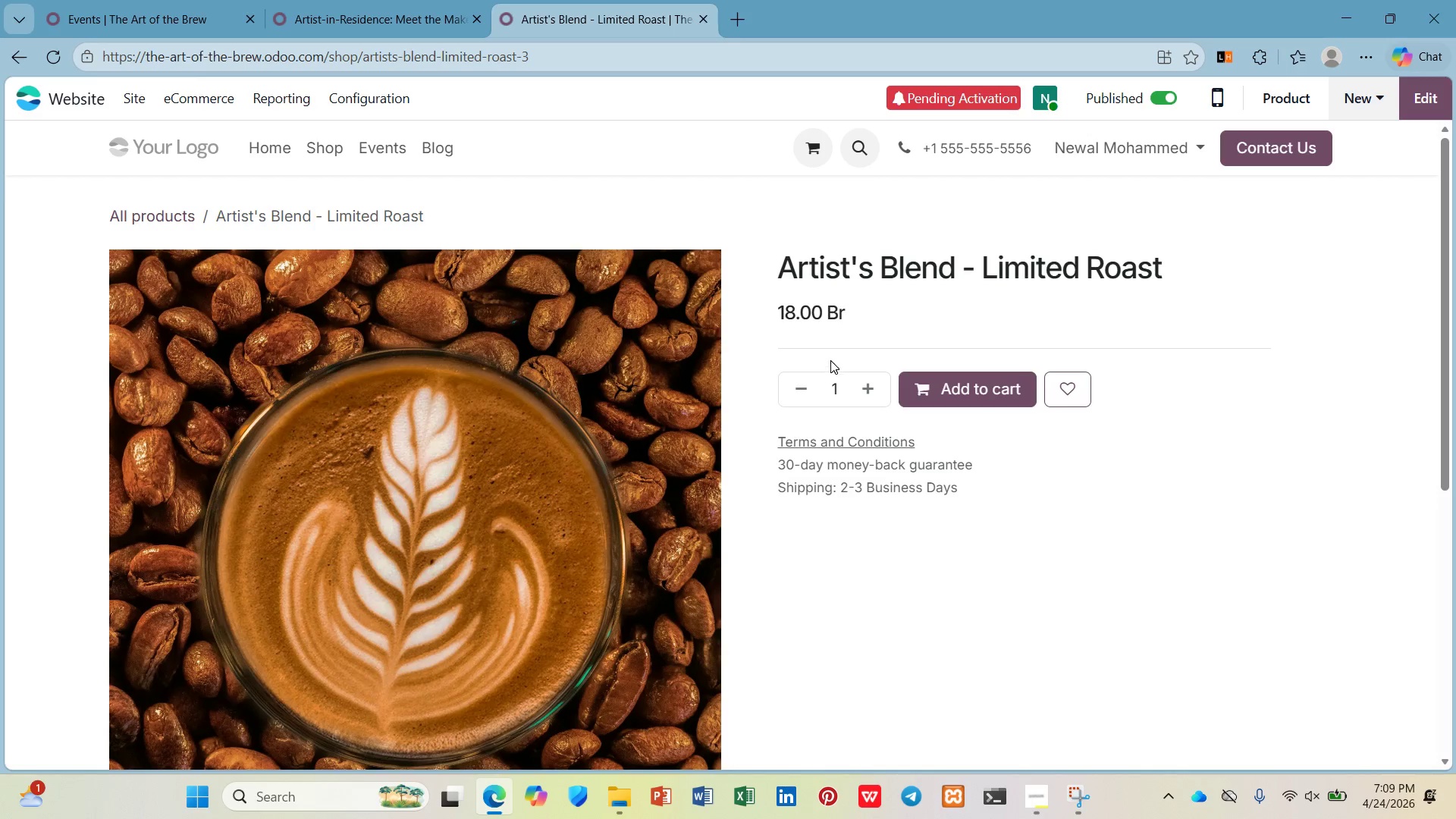 
scroll: coordinate [533, 522], scroll_direction: down, amount: 4.0
 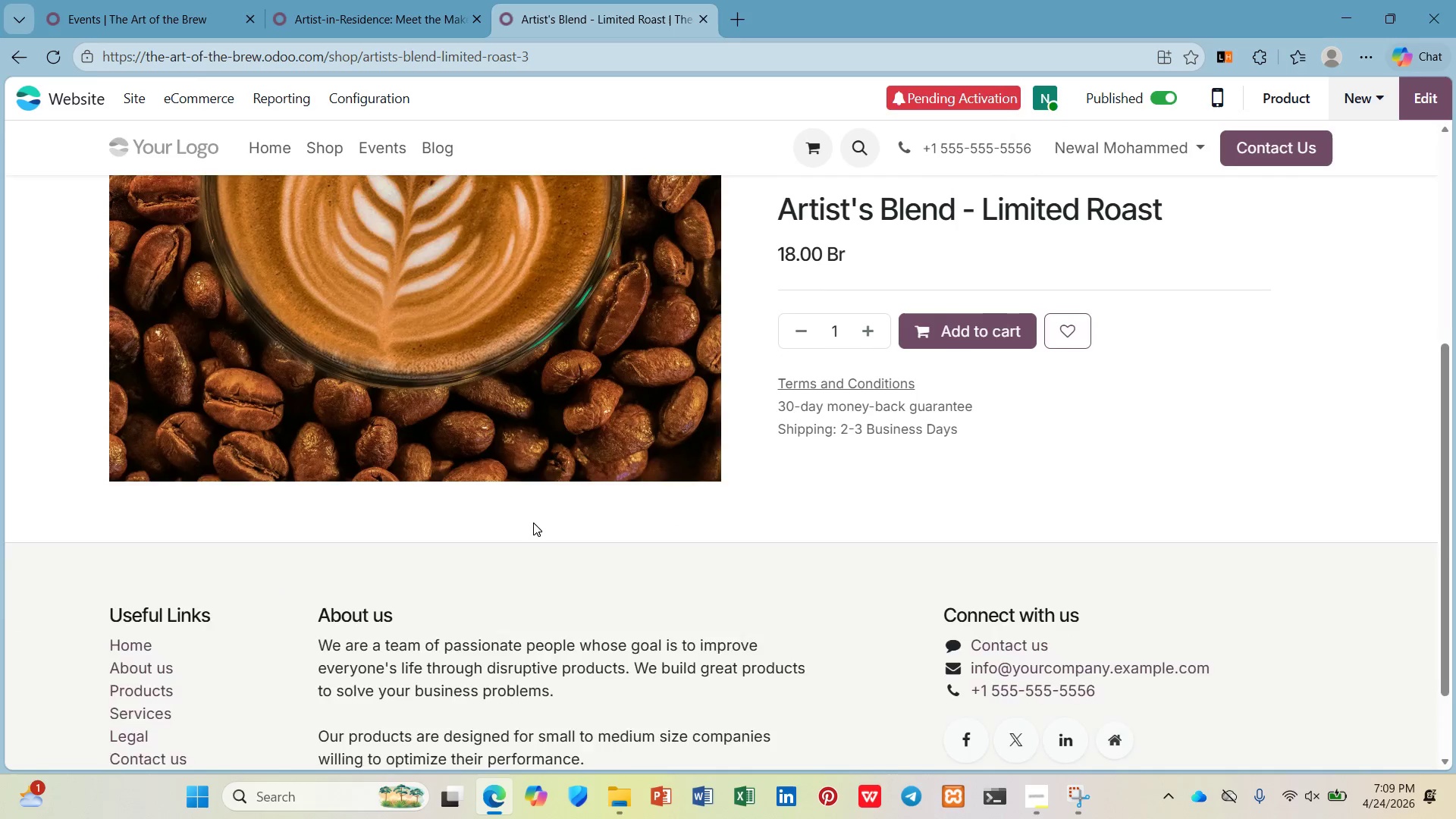 
scroll: coordinate [532, 522], scroll_direction: up, amount: 4.0
 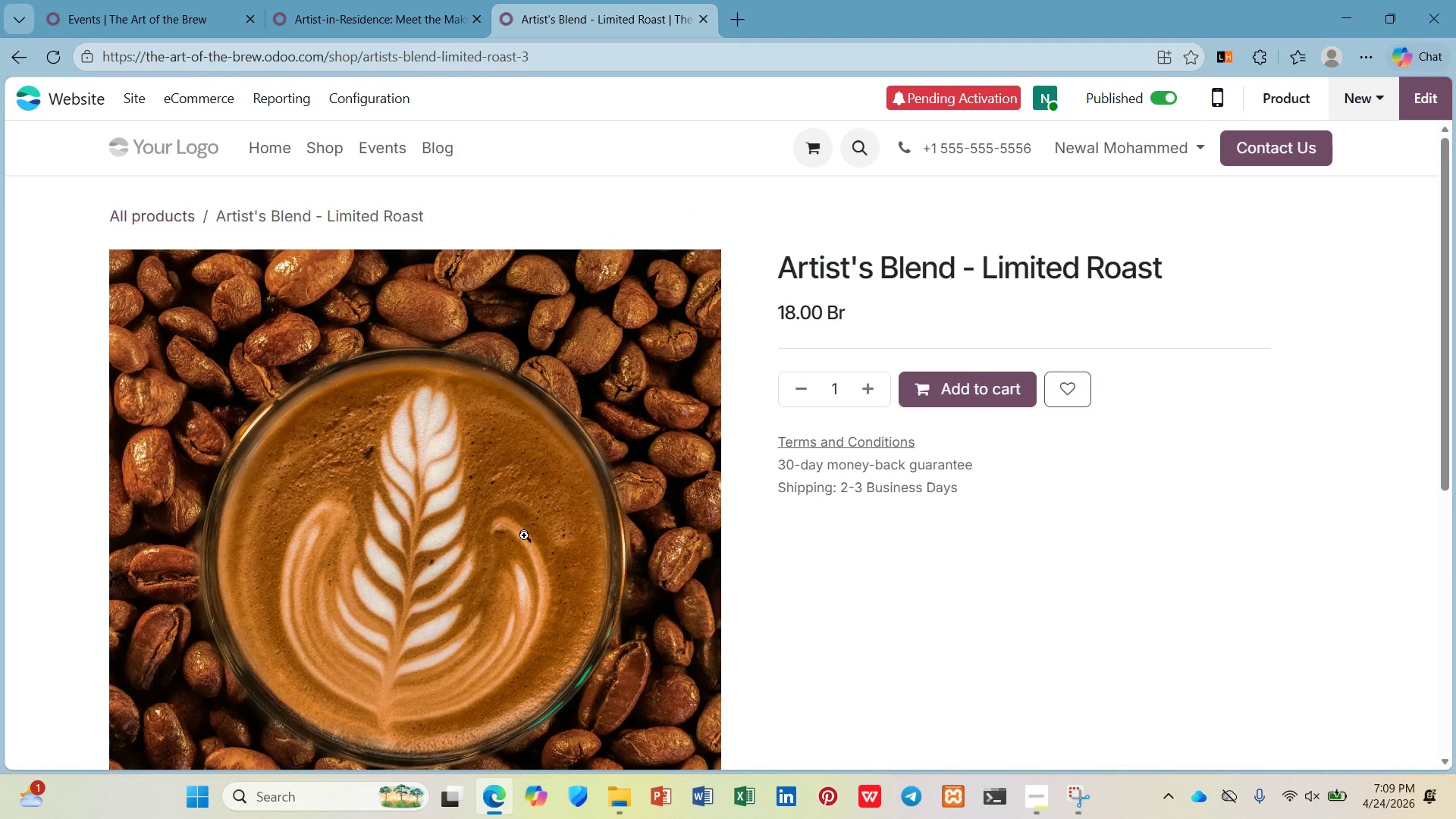 
 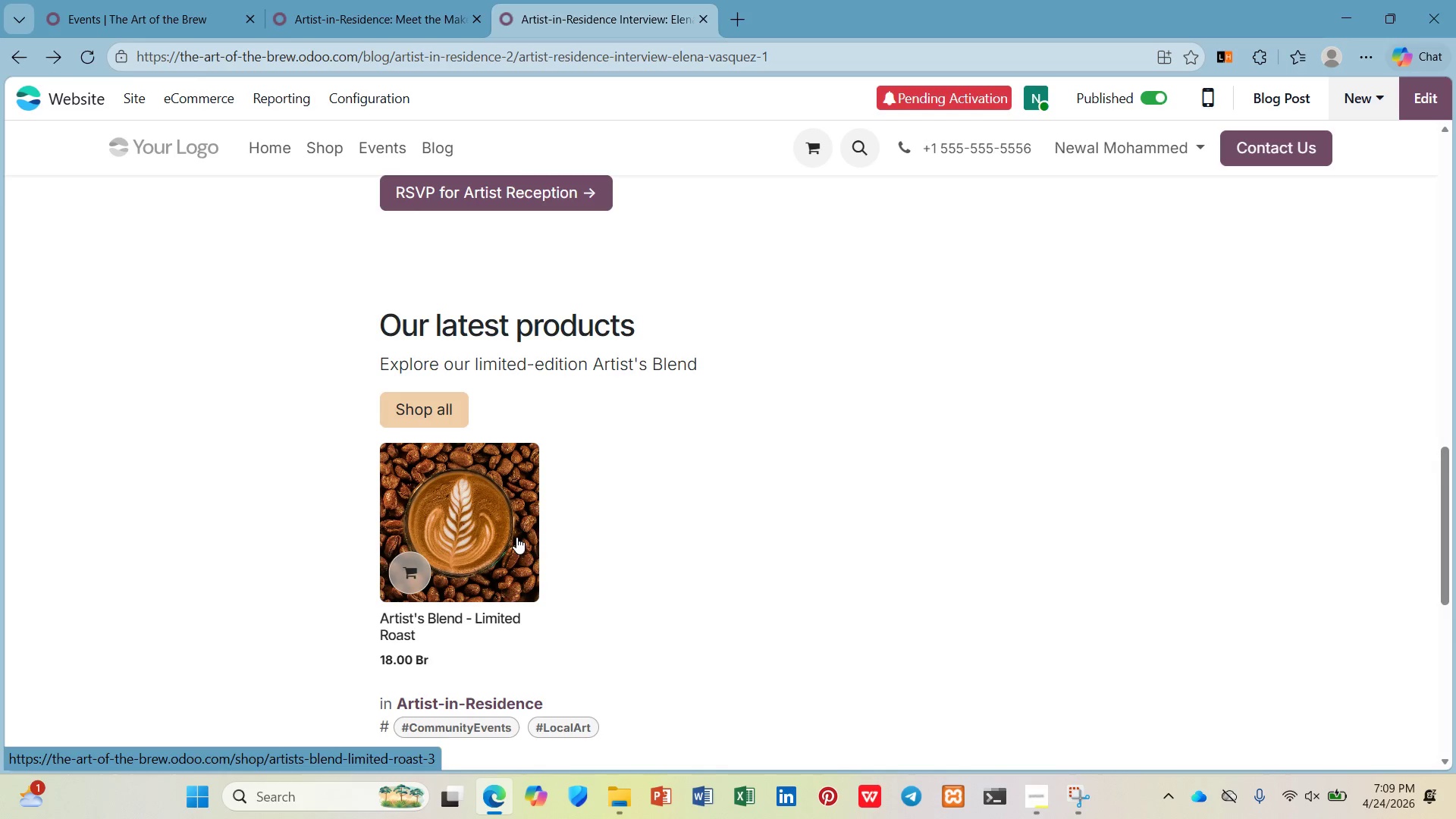 
scroll: coordinate [516, 537], scroll_direction: down, amount: 2.0
 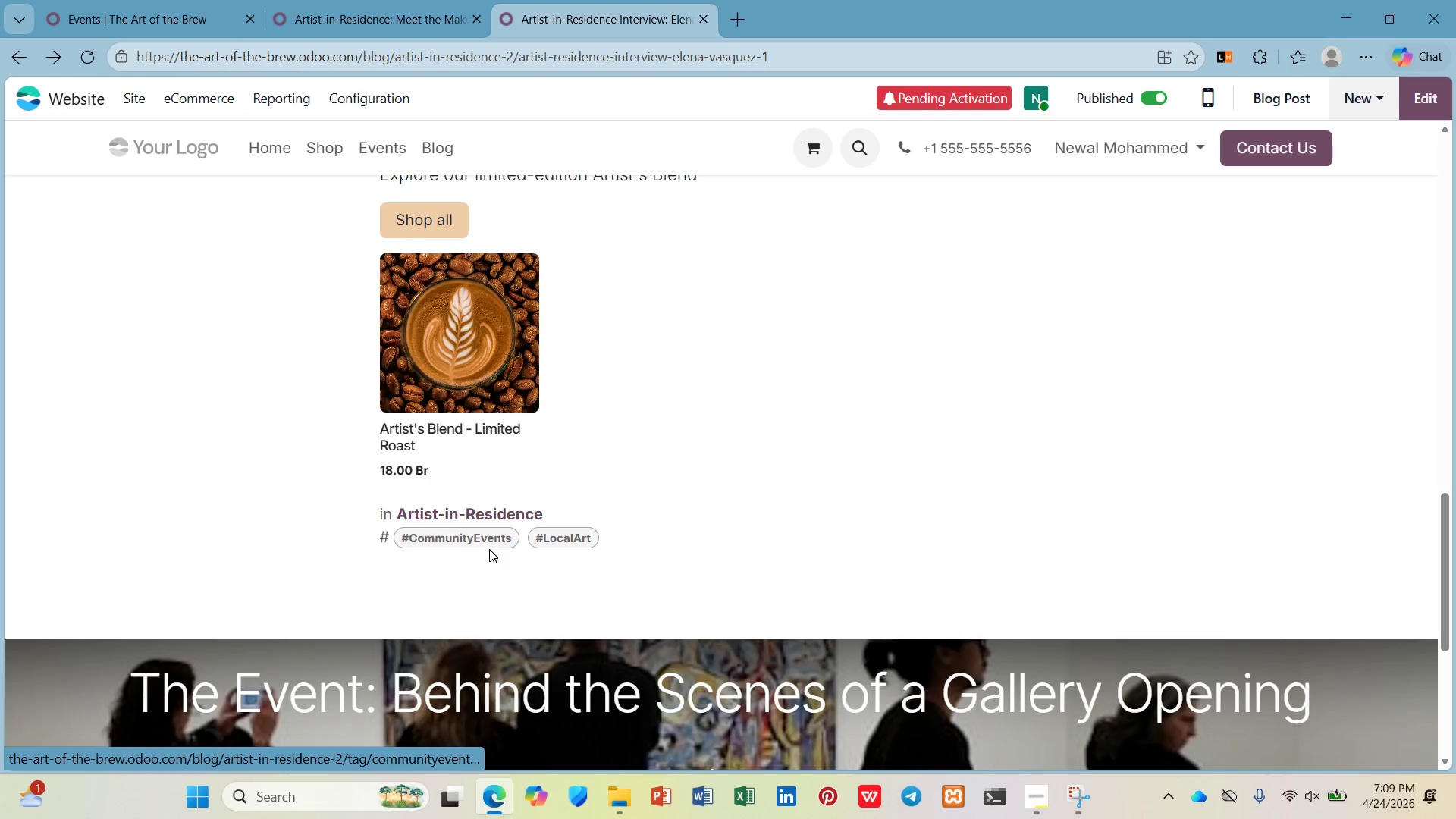 
left_click([488, 543])
 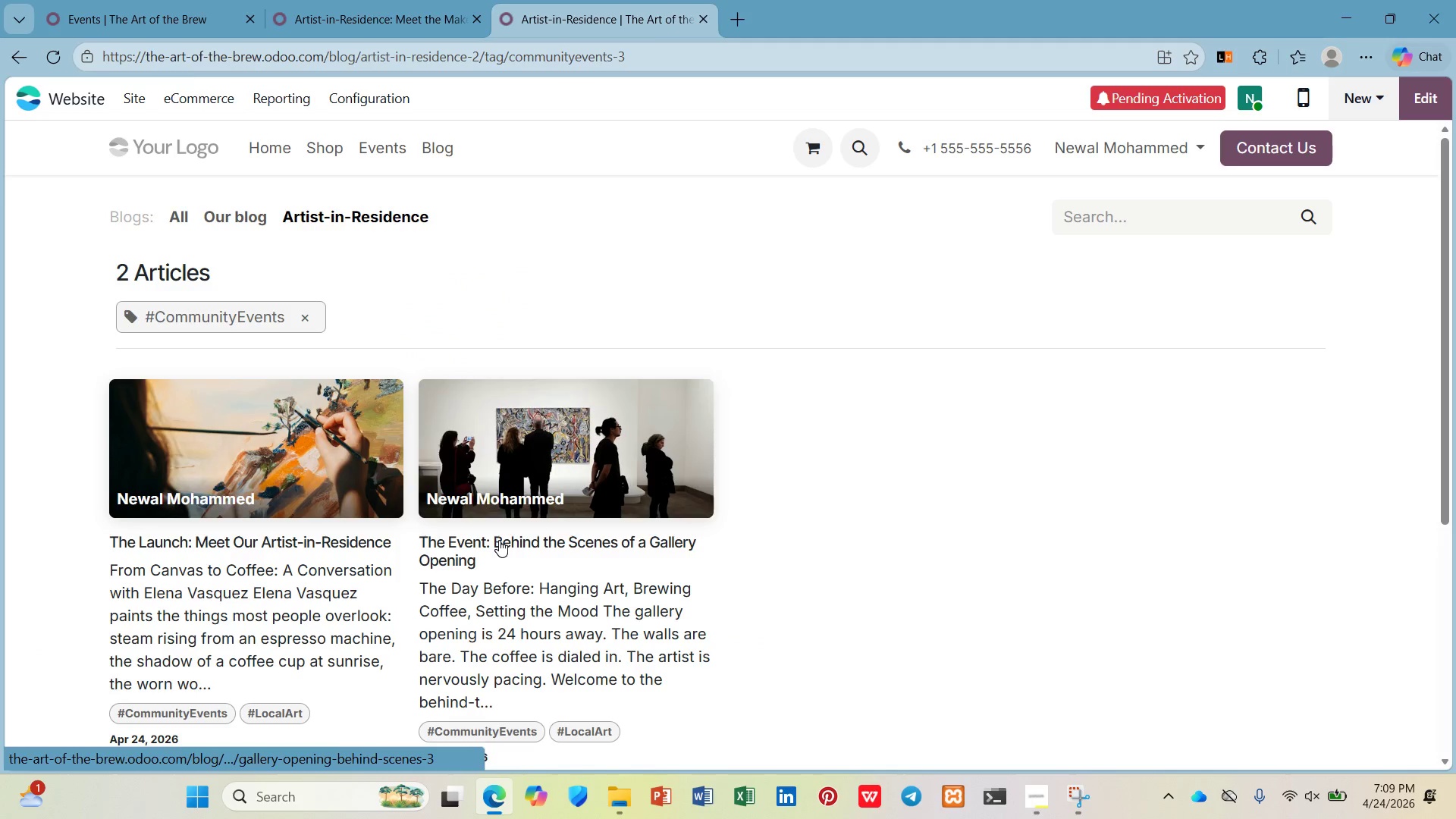 
 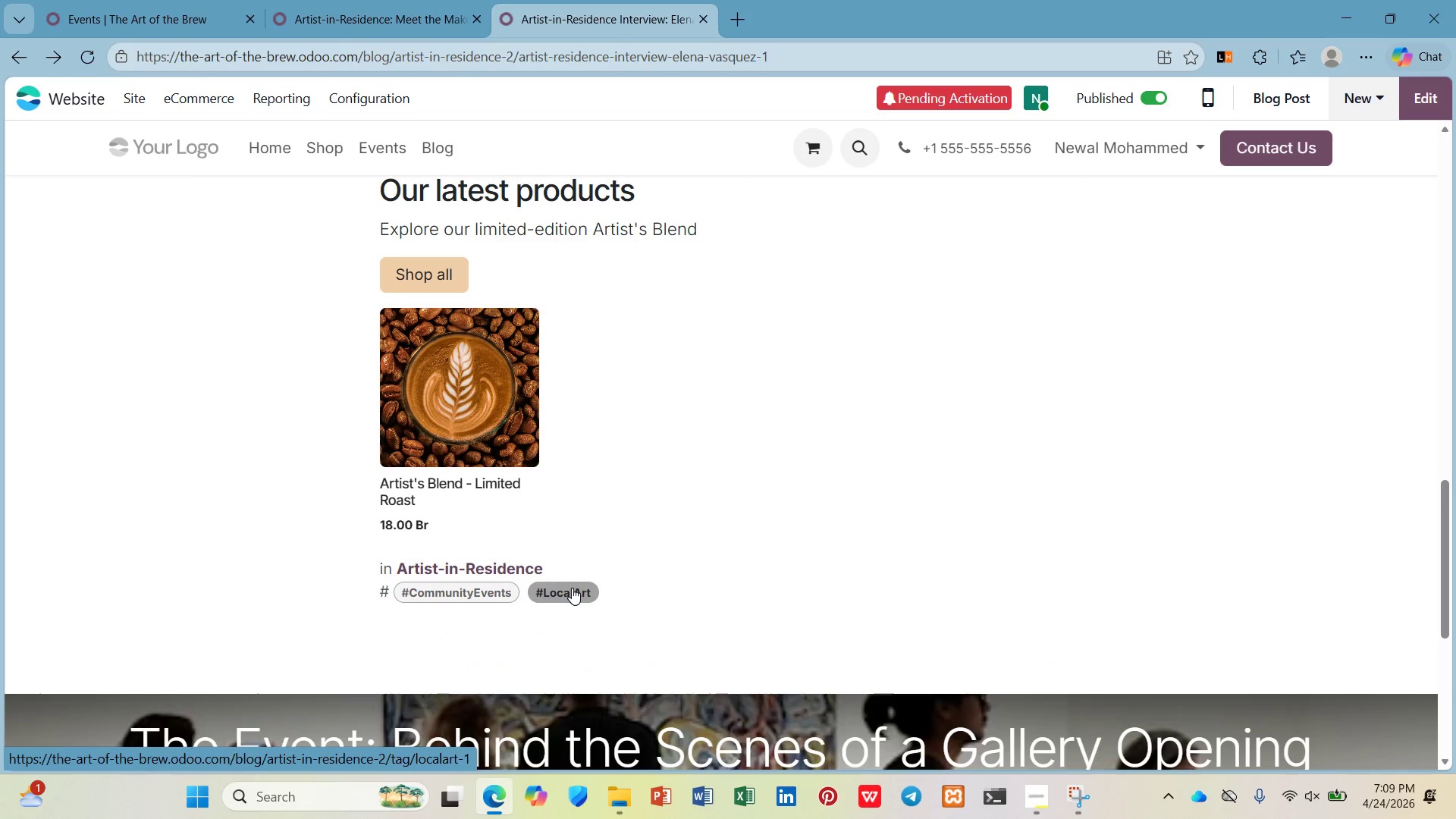 
scroll: coordinate [570, 588], scroll_direction: down, amount: 3.0
 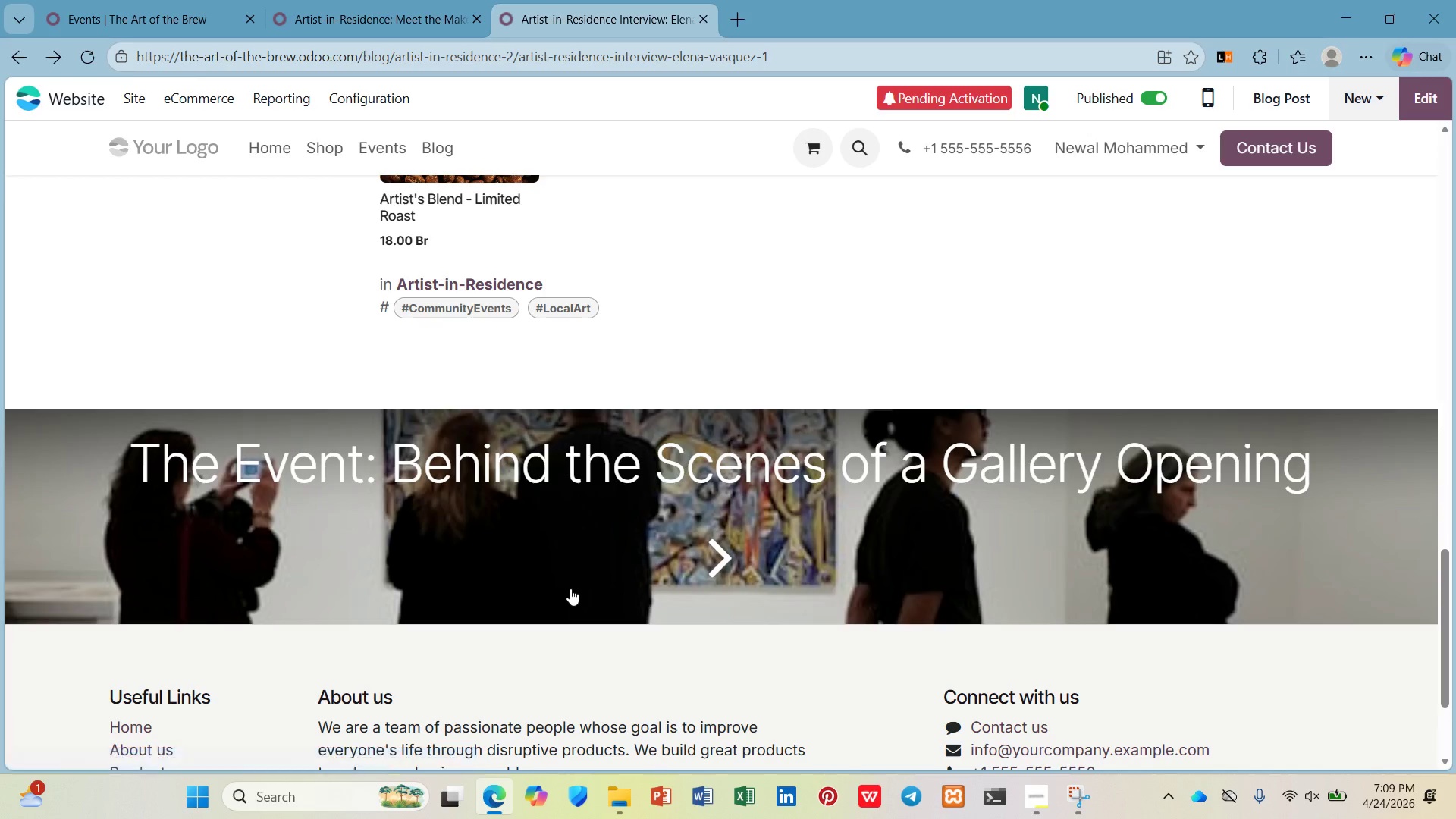 
scroll: coordinate [566, 582], scroll_direction: up, amount: 21.0
 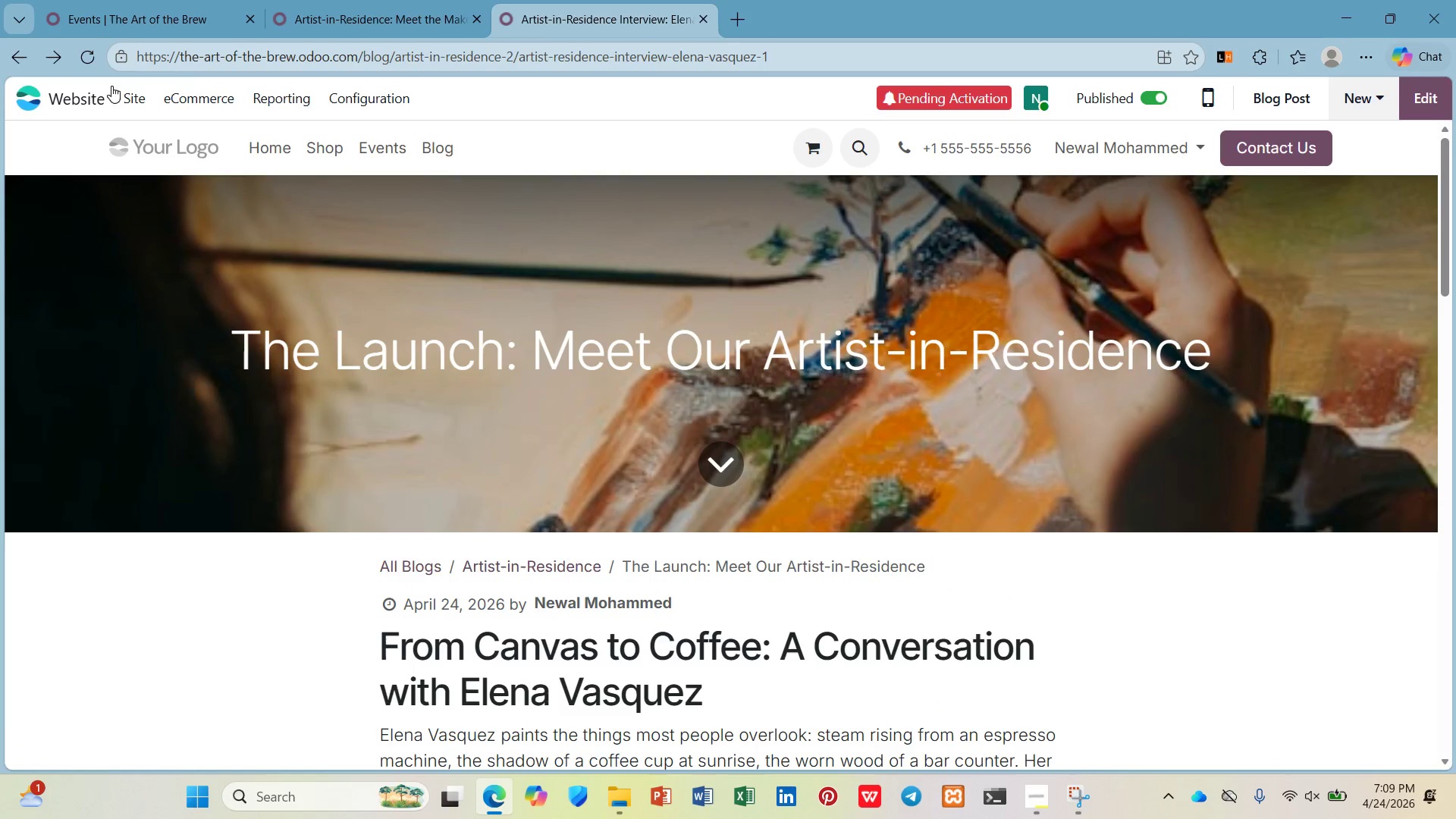 
left_click([129, 102])
 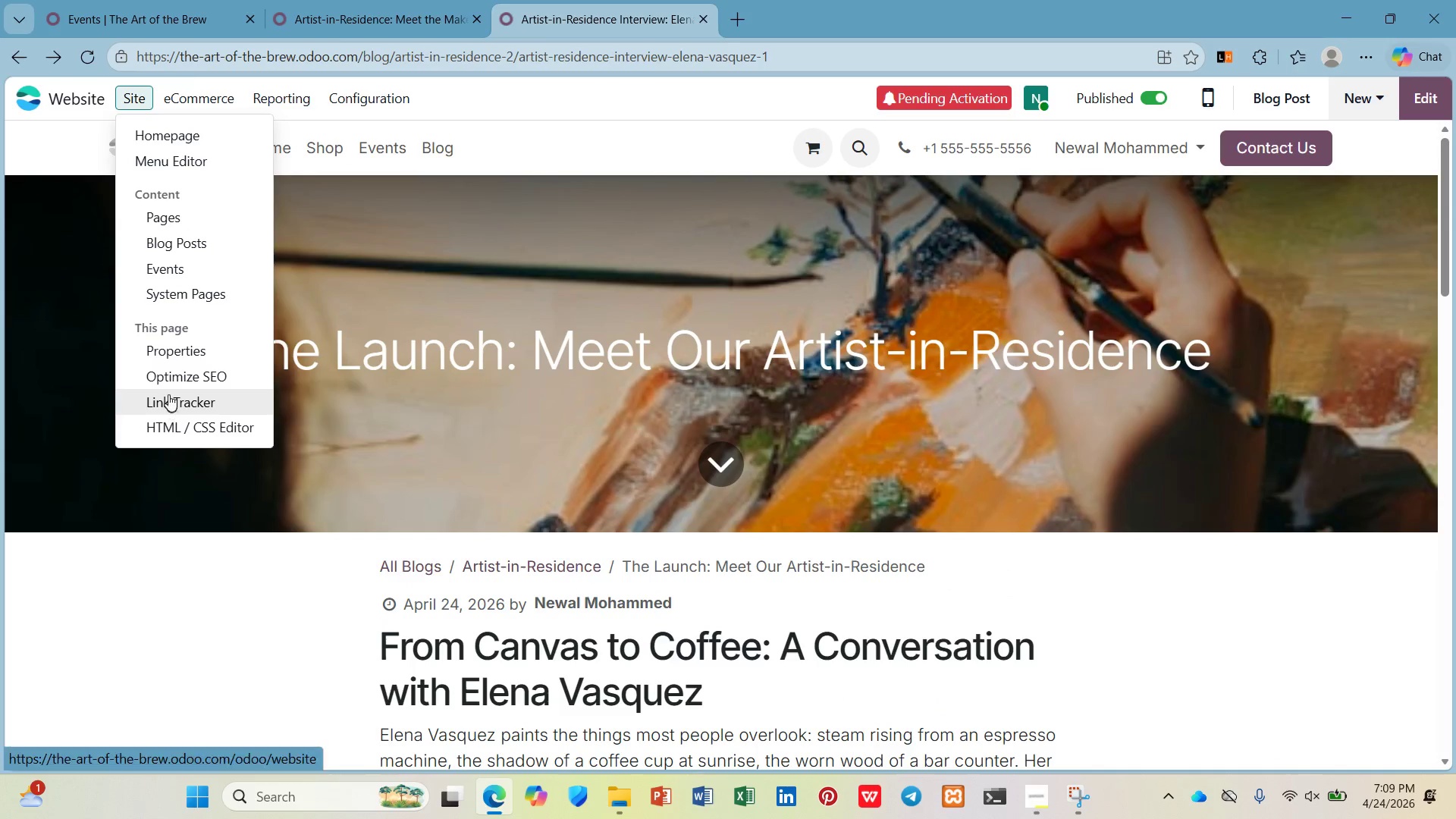 
left_click([171, 373])
 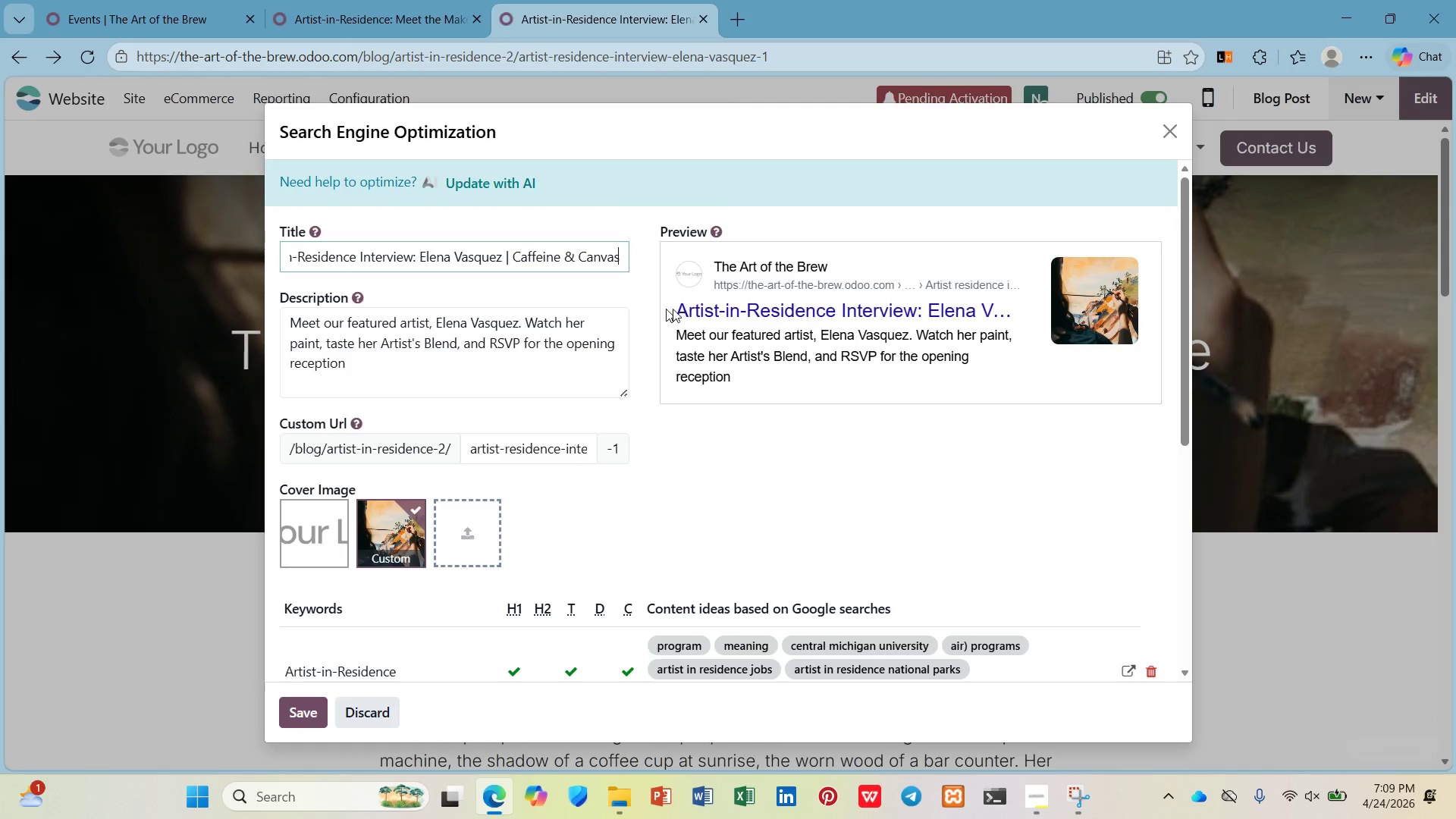 
scroll: coordinate [687, 315], scroll_direction: down, amount: 7.0
 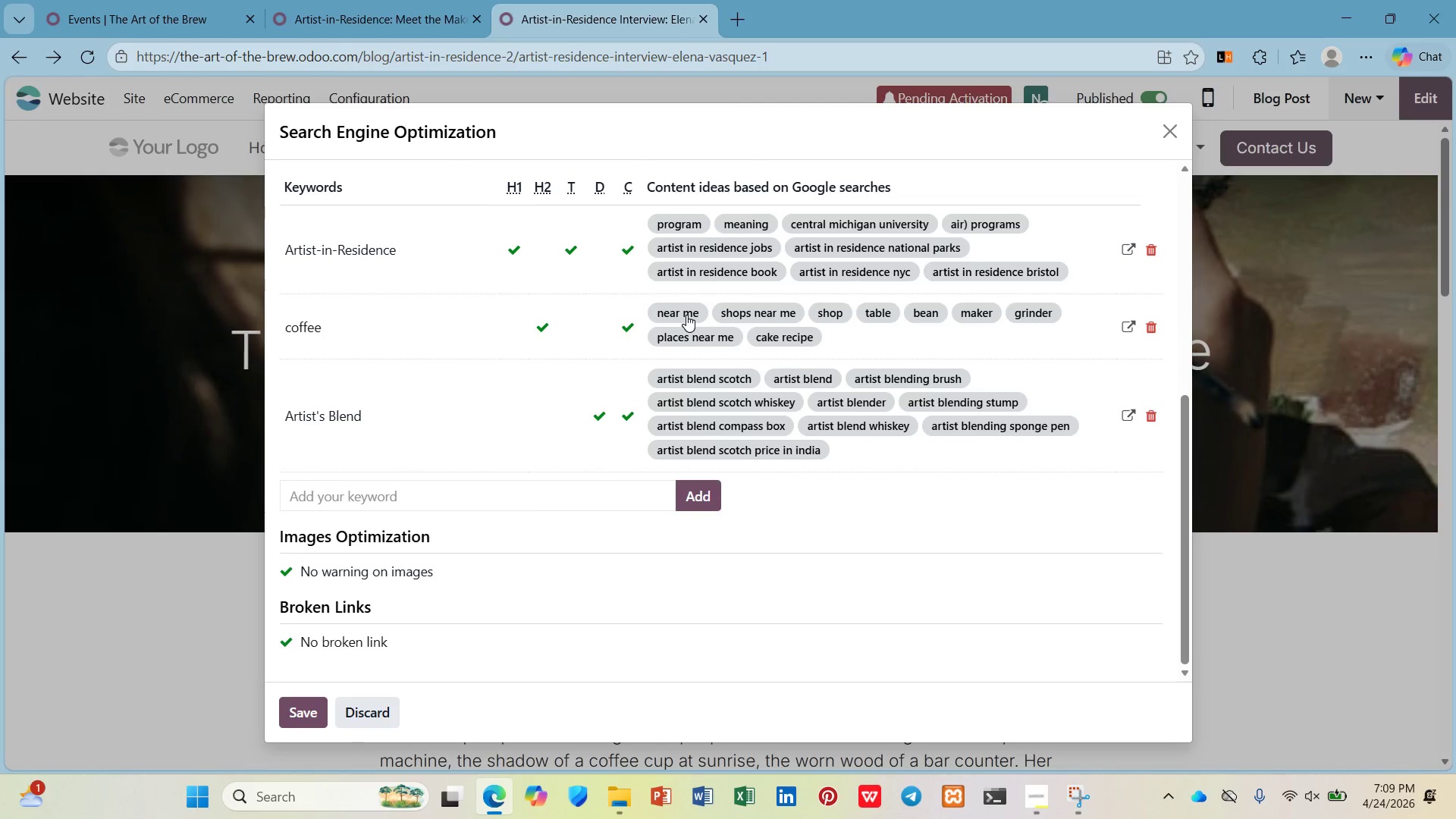 
scroll: coordinate [686, 315], scroll_direction: up, amount: 6.0
 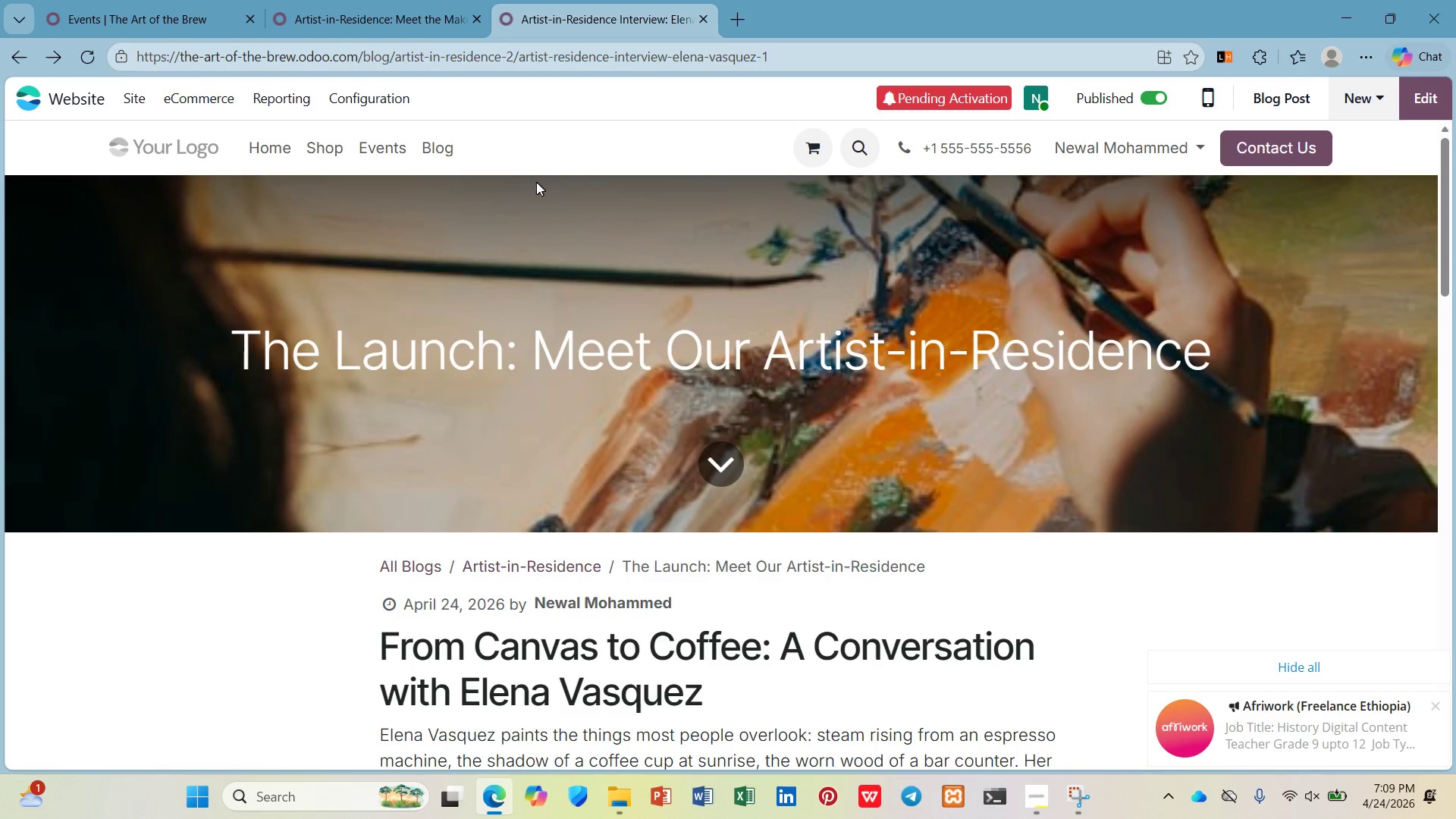 
left_click([430, 147])
 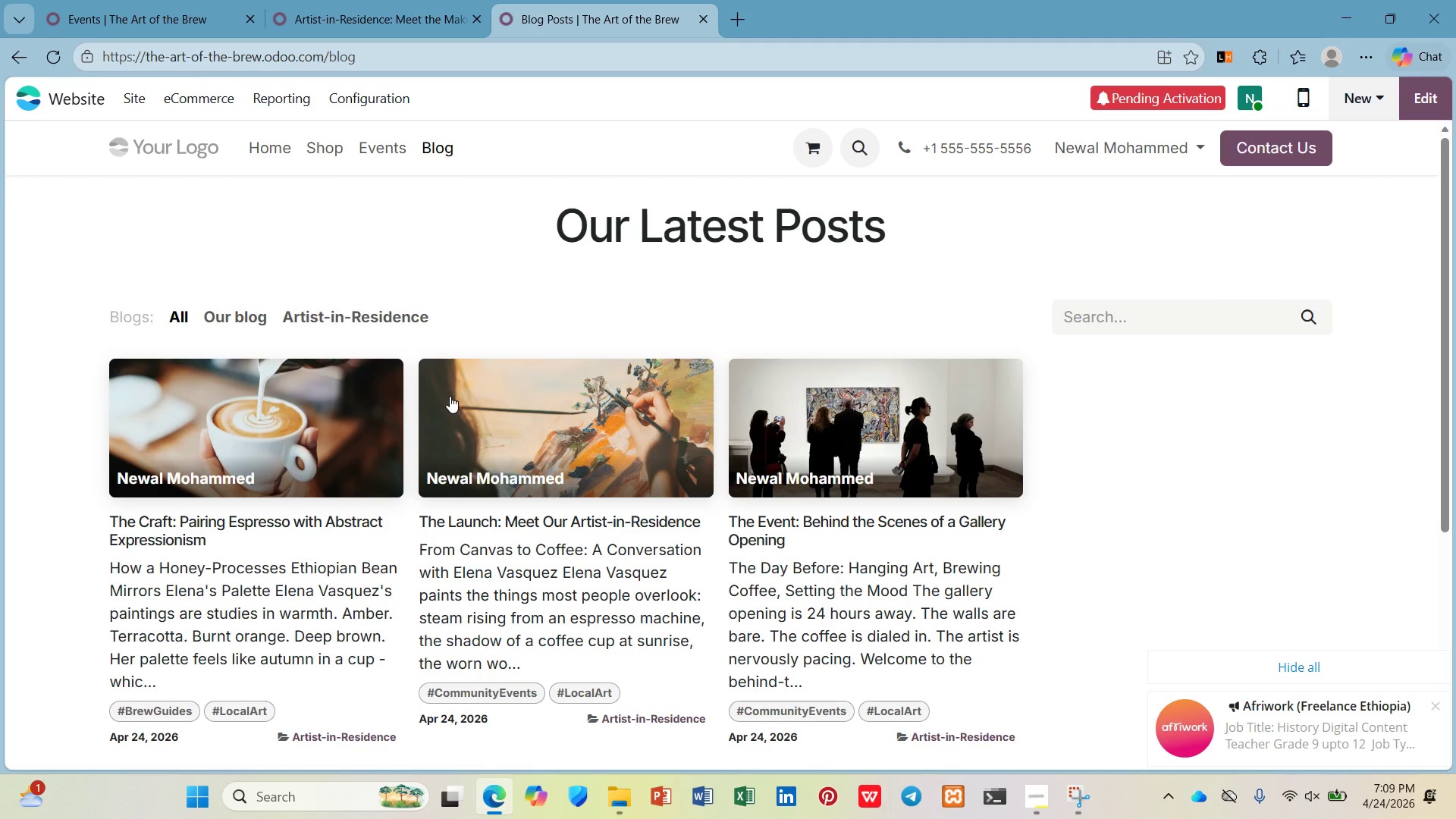 
left_click([363, 406])
 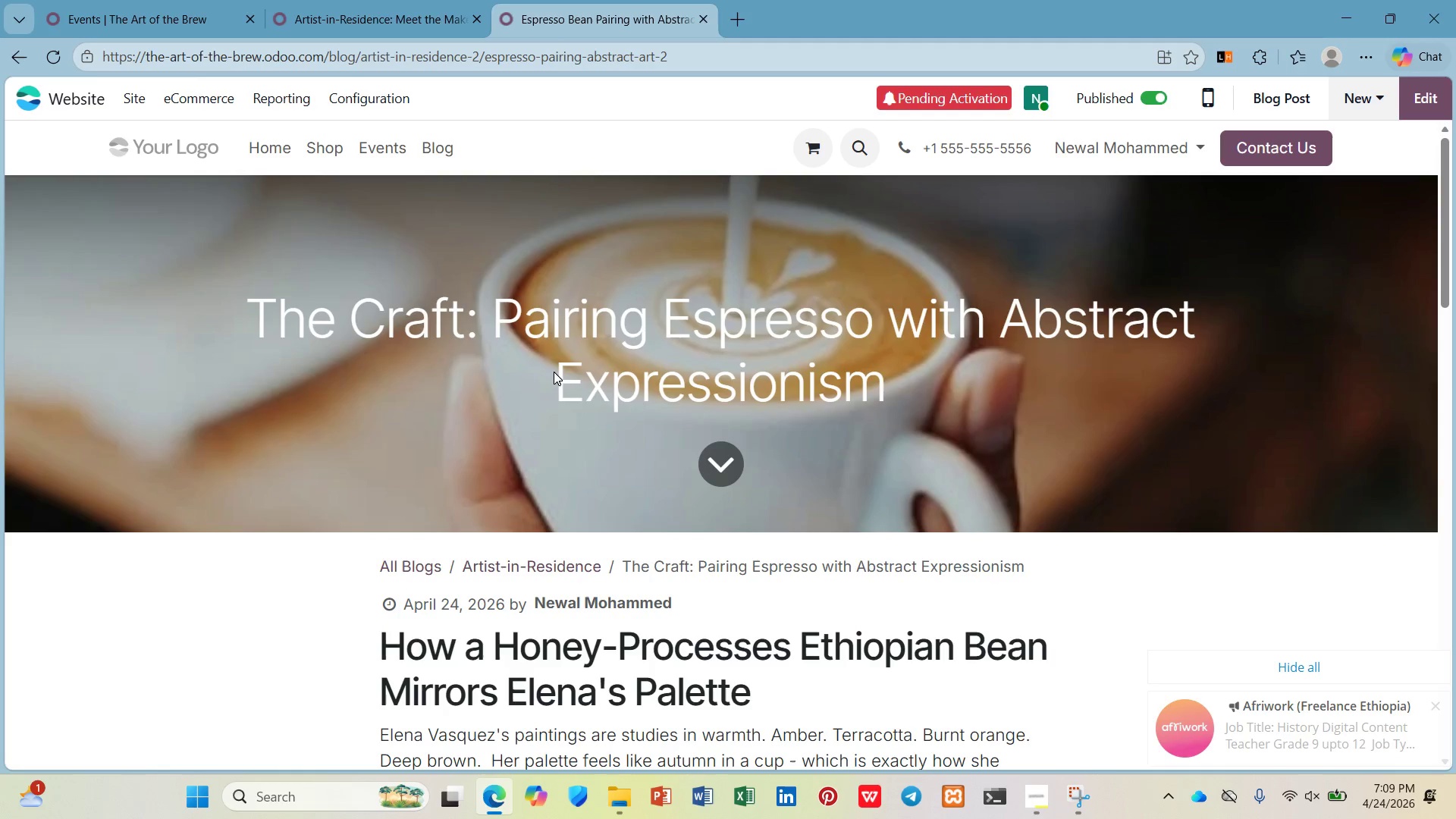 
scroll: coordinate [1208, 411], scroll_direction: down, amount: 7.0
 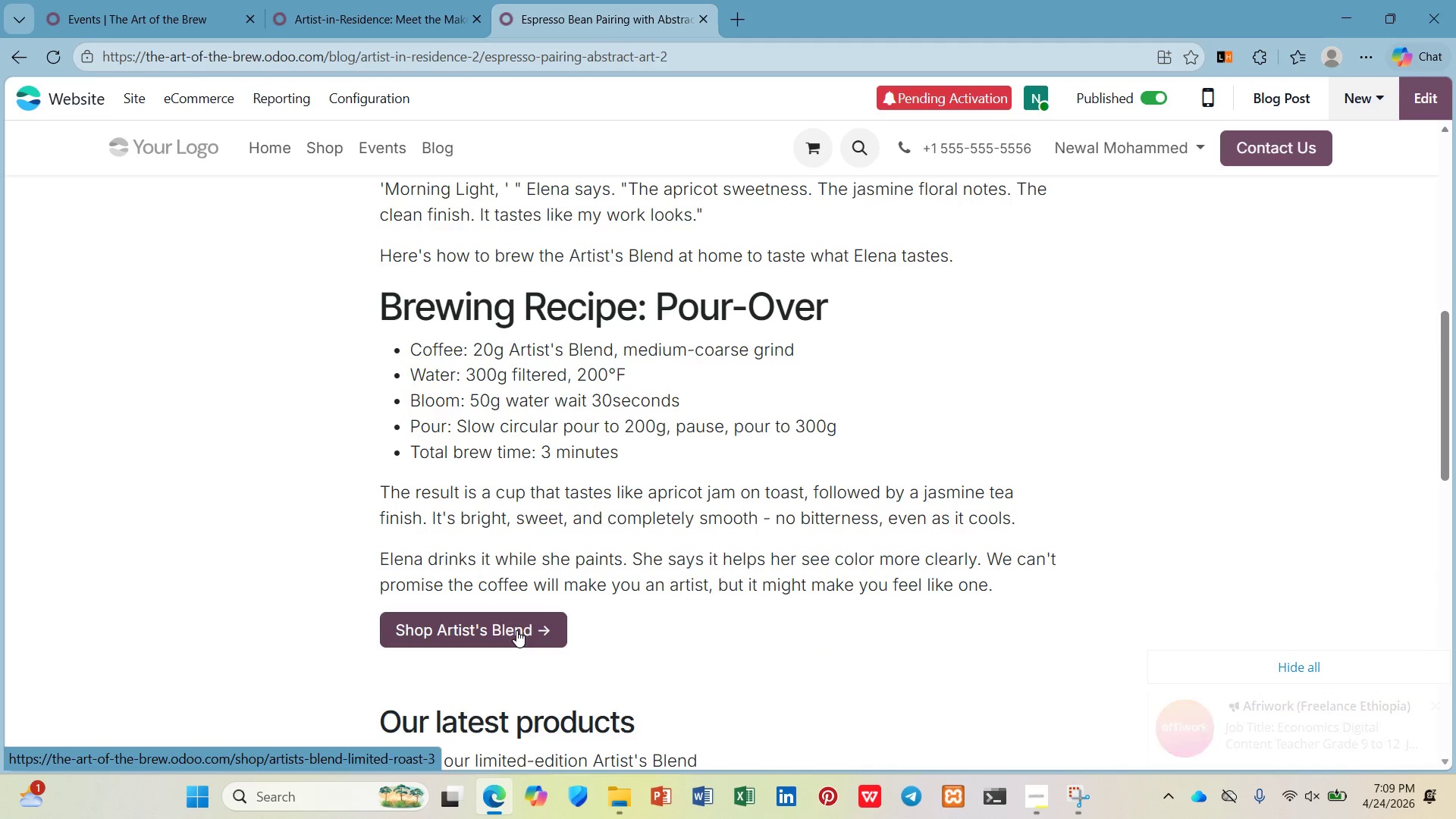 
left_click([516, 630])
 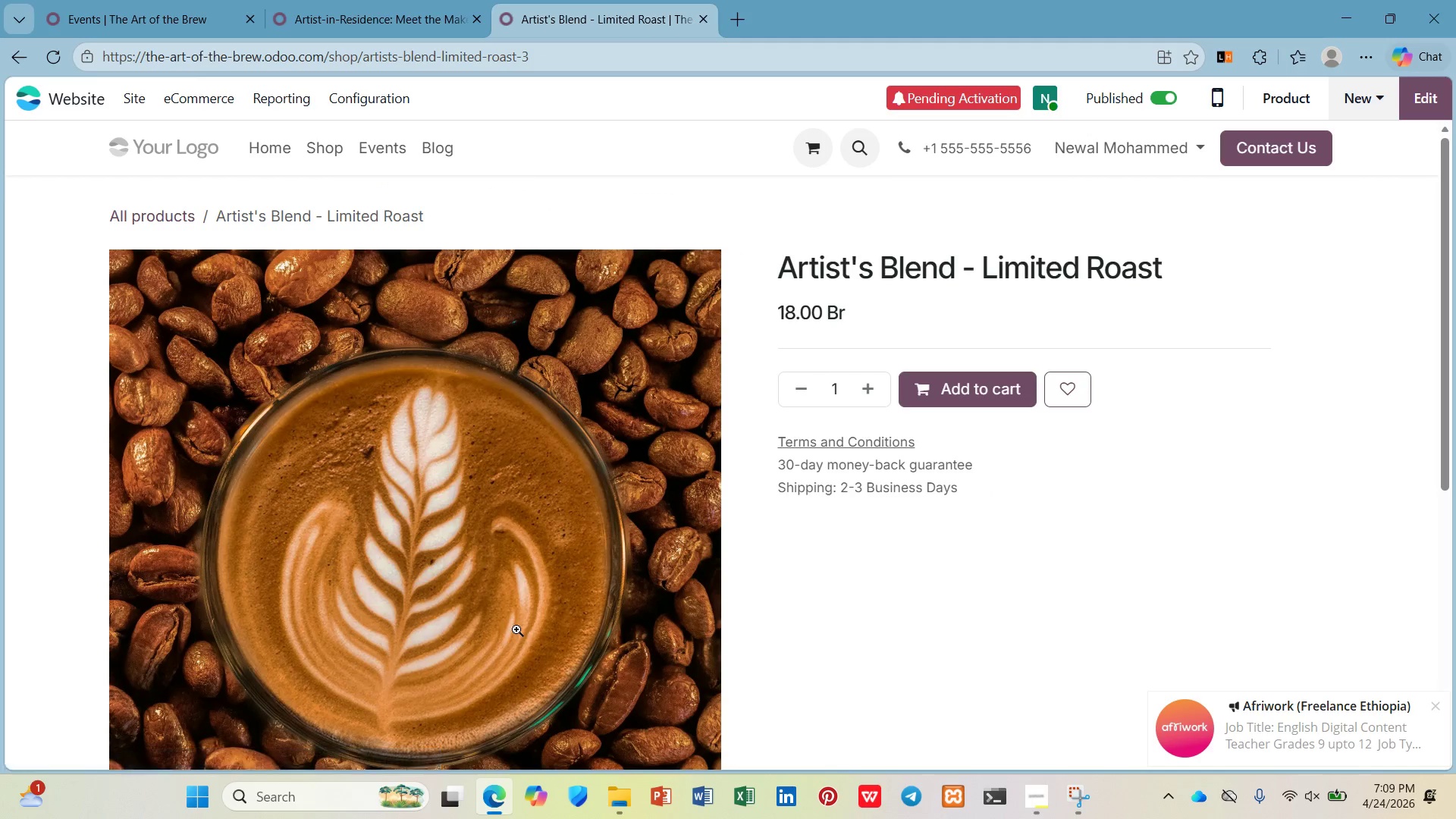 
scroll: coordinate [513, 491], scroll_direction: down, amount: 12.0
 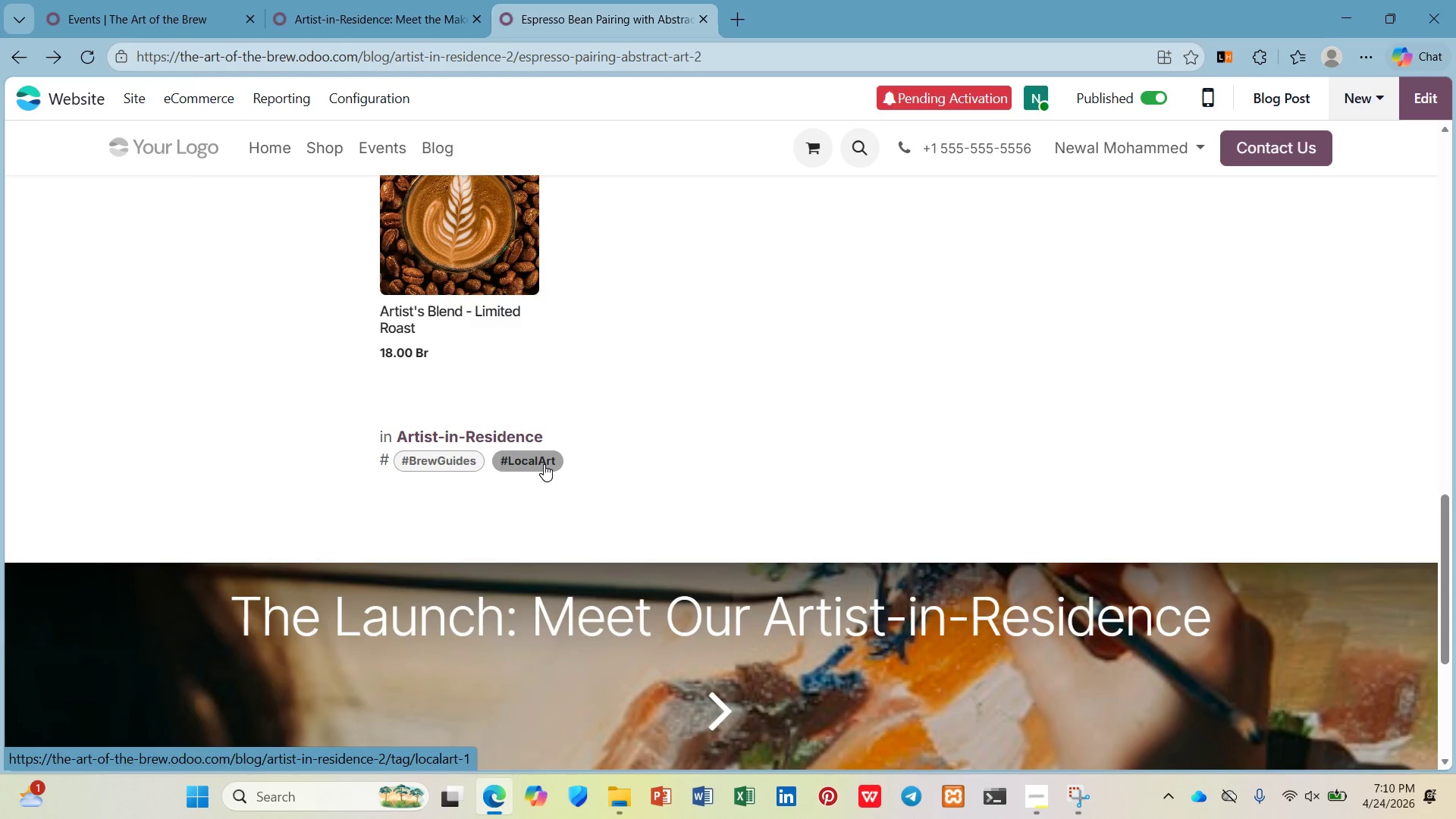 
scroll: coordinate [597, 516], scroll_direction: none, amount: 0.0
 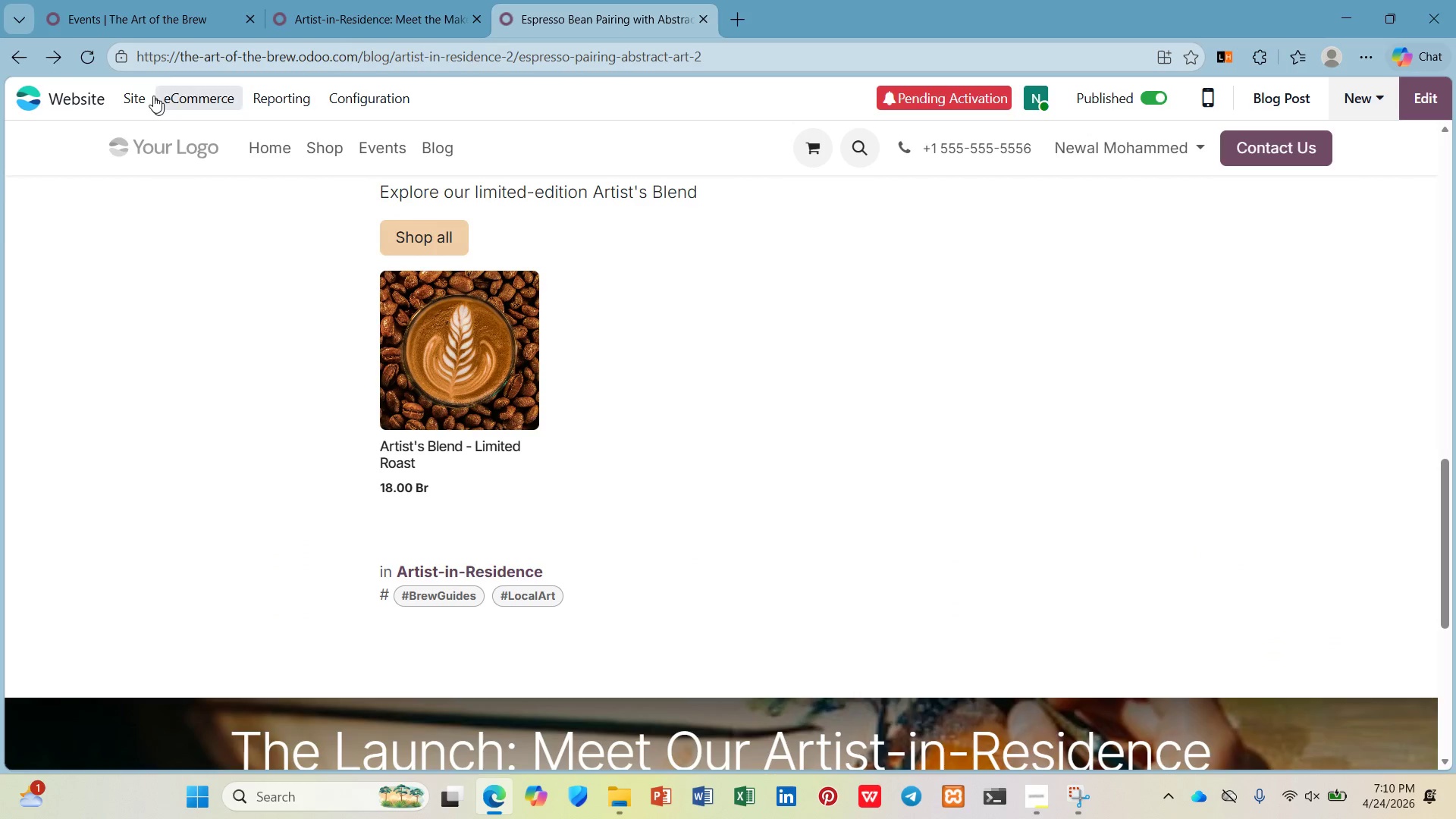 
left_click([138, 96])
 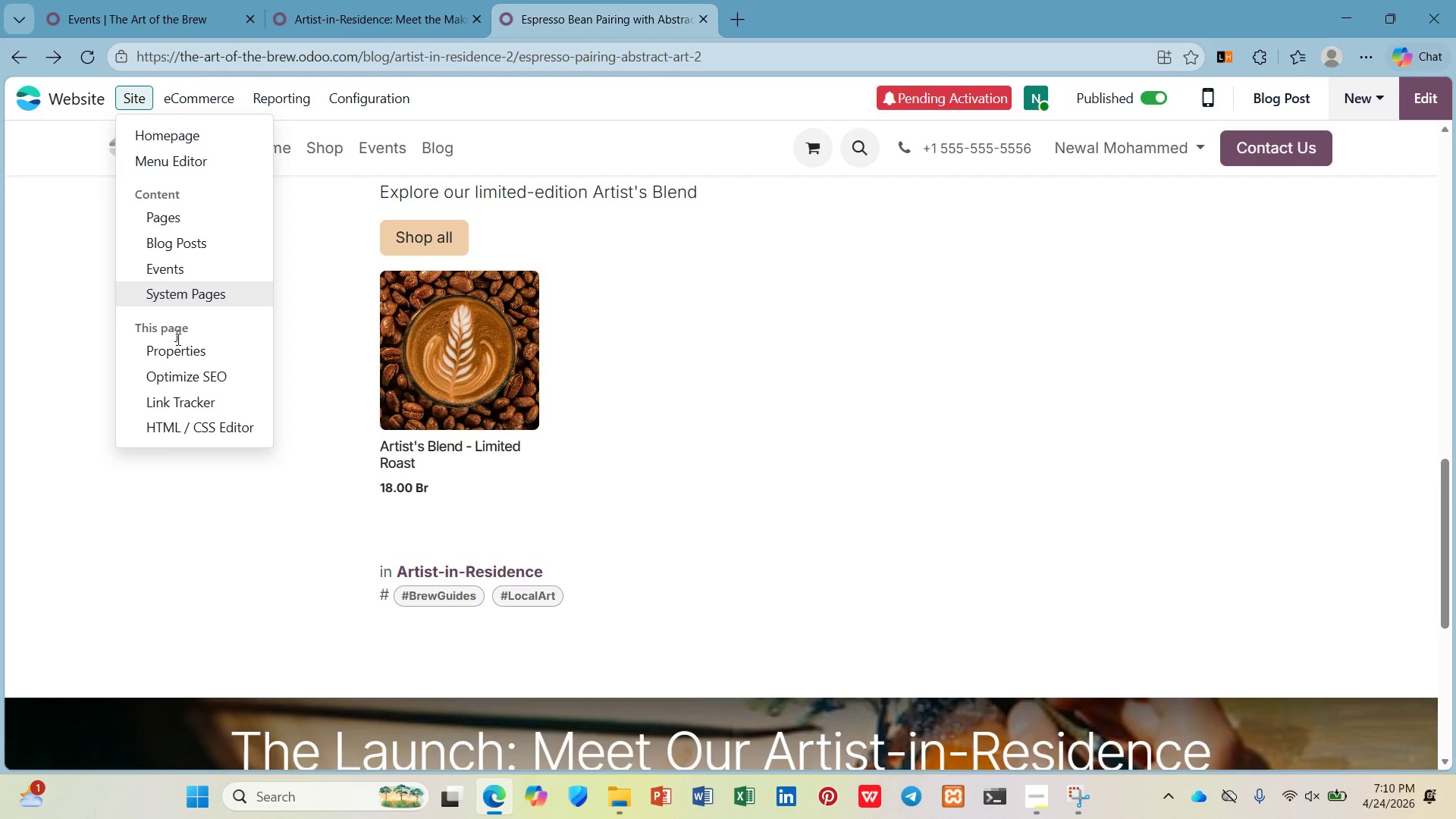 
left_click([182, 383])
 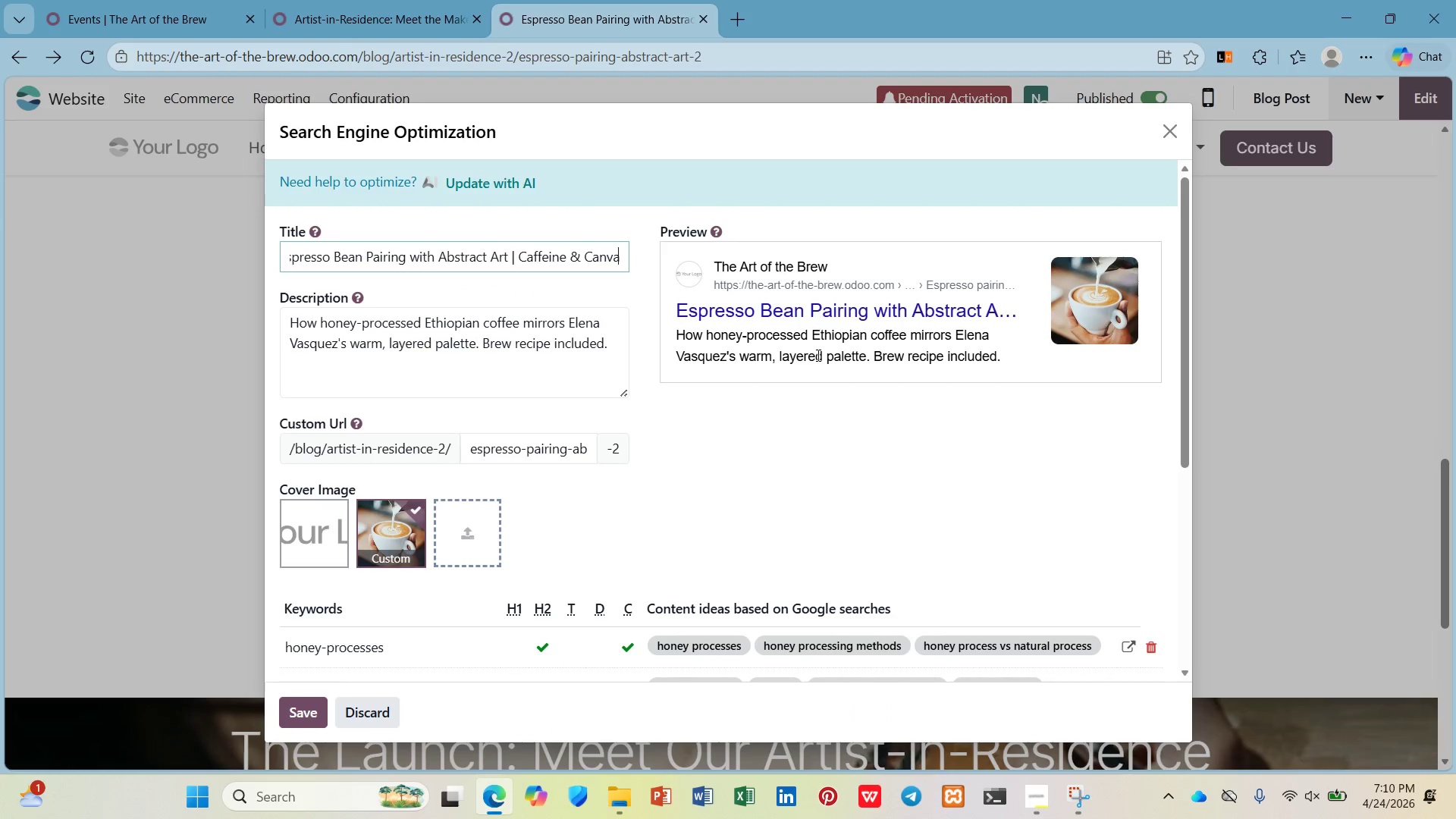 
scroll: coordinate [816, 359], scroll_direction: down, amount: 3.0
 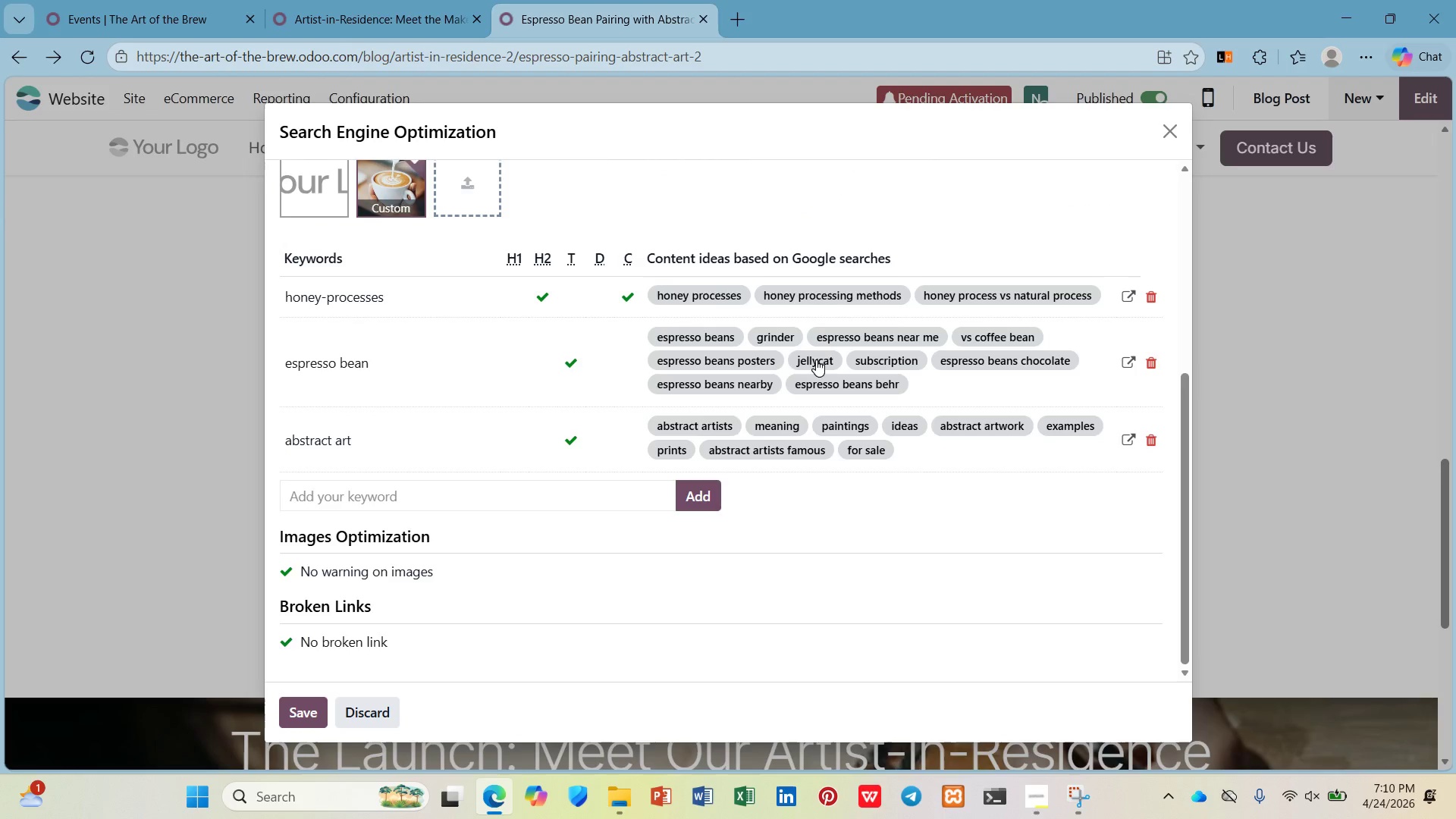 
scroll: coordinate [816, 359], scroll_direction: up, amount: 5.0
 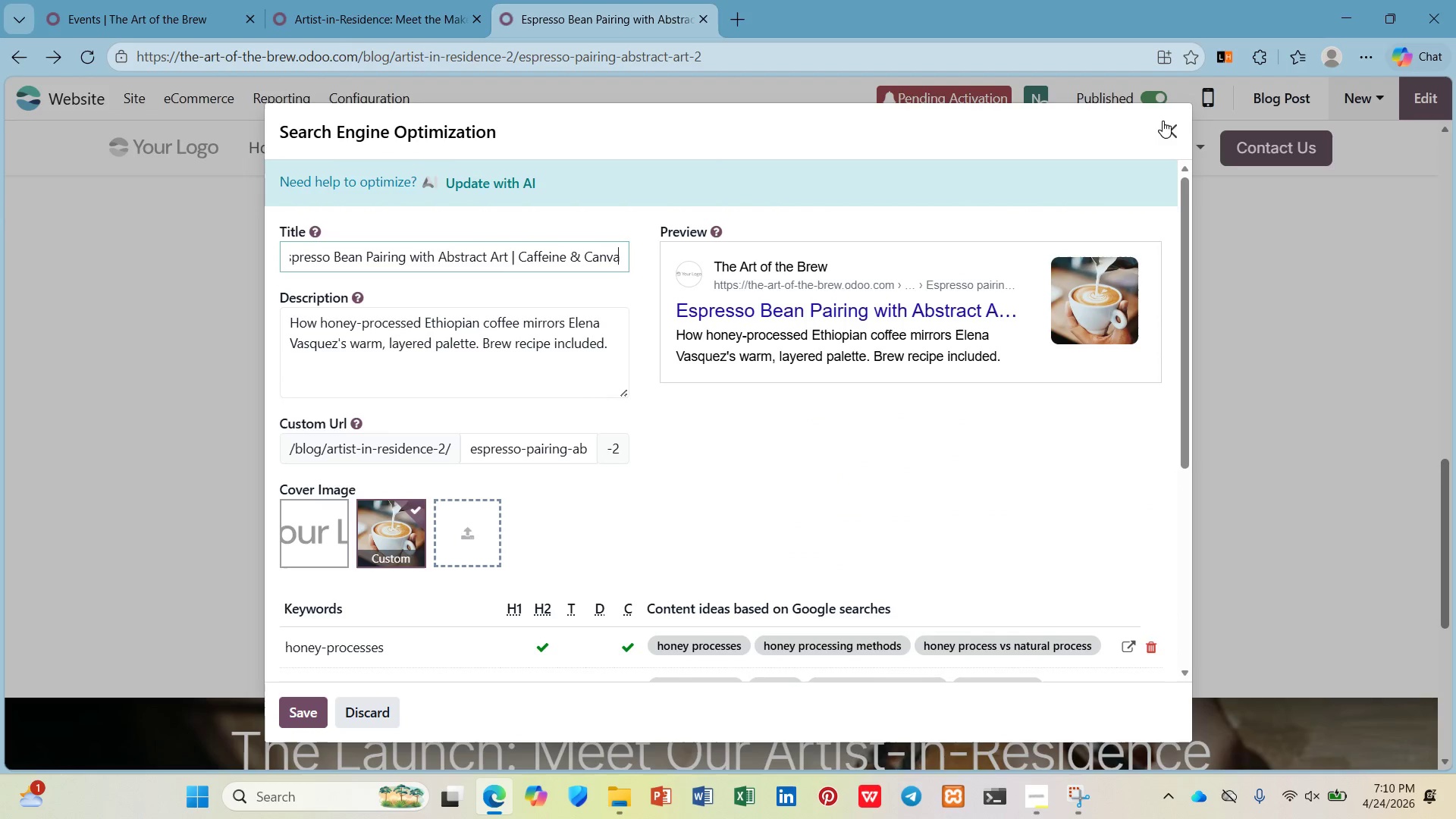 
left_click([1167, 136])
 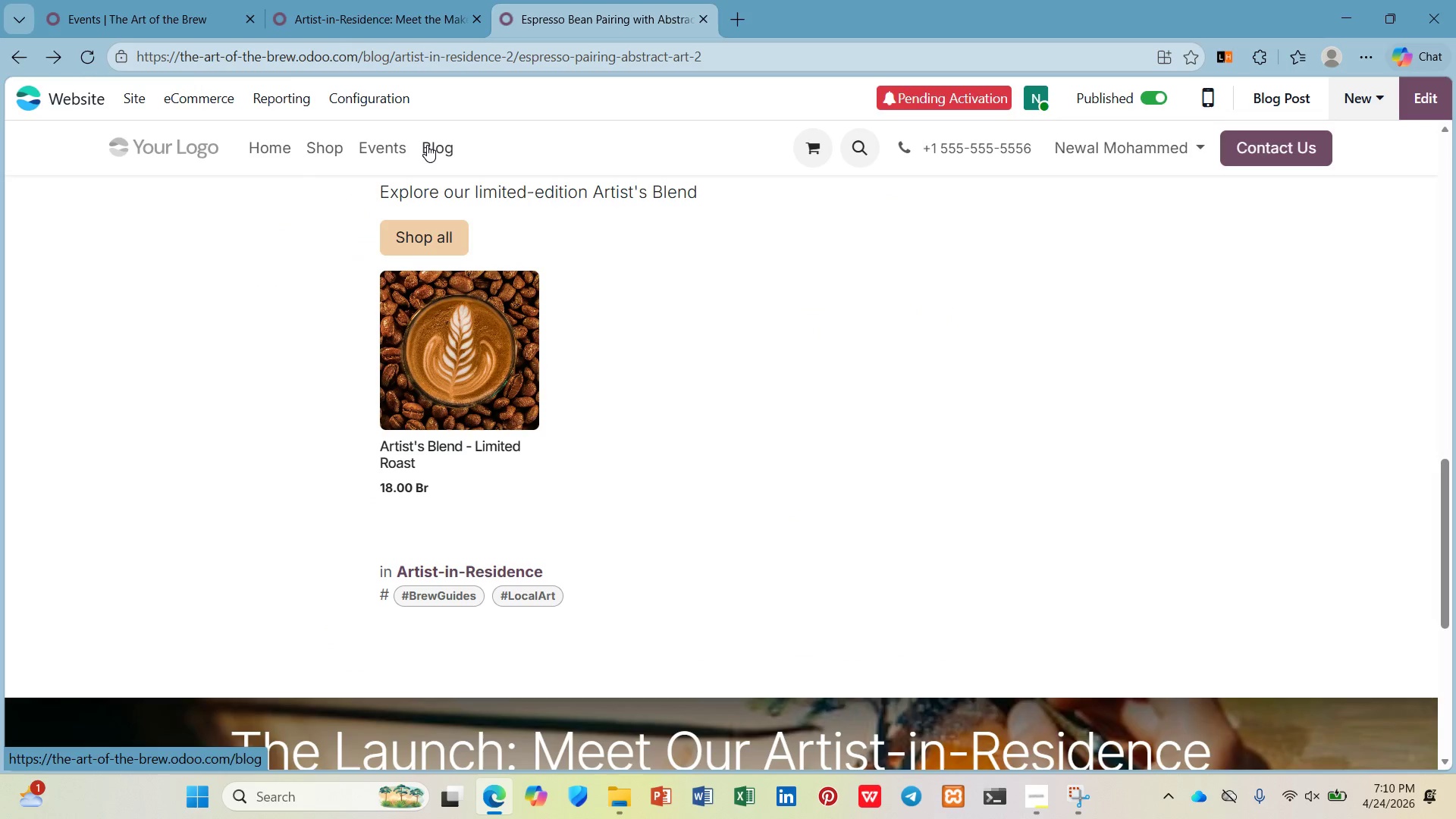 
left_click([427, 145])
 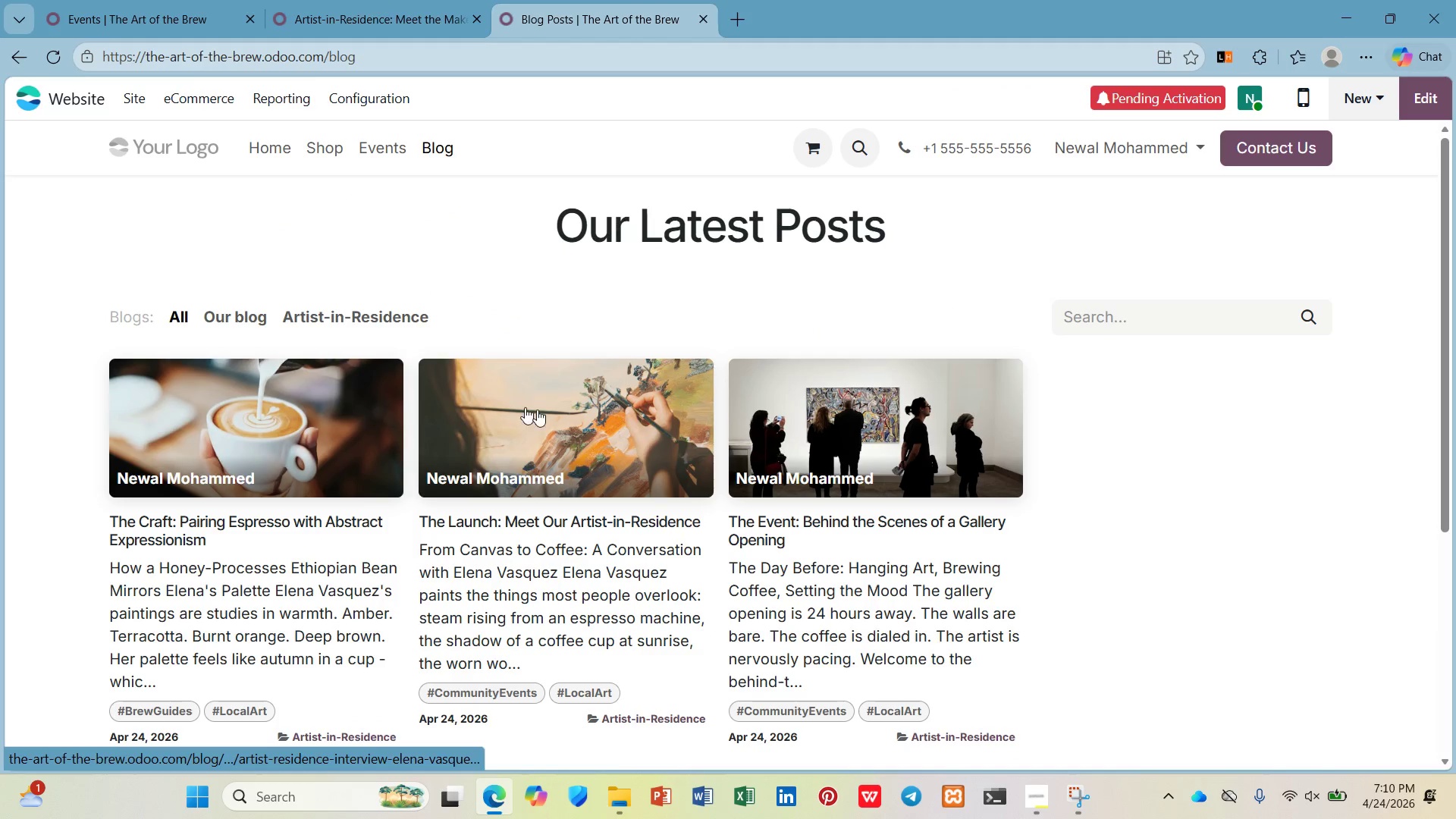 
left_click([858, 384])
 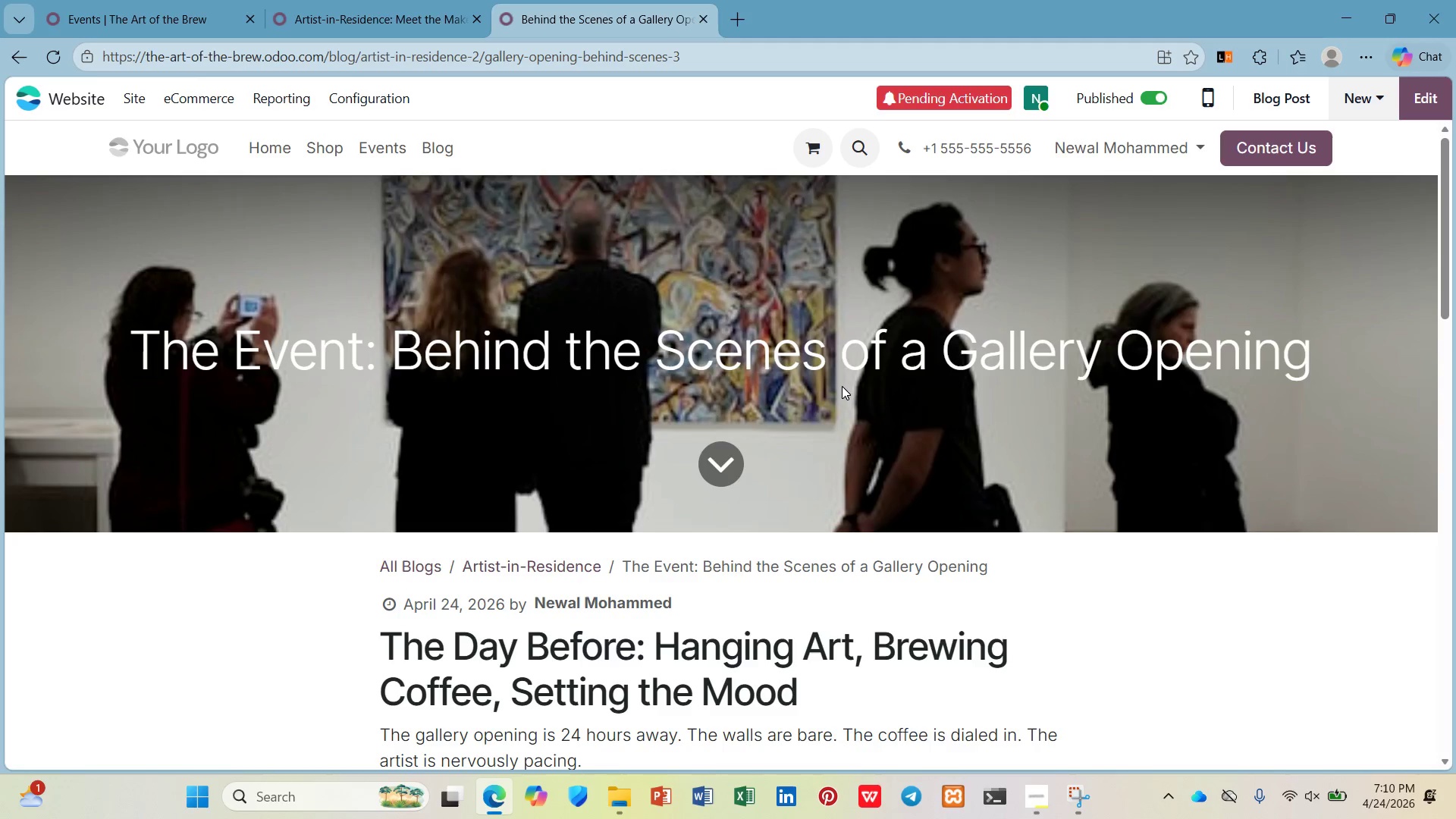 
wait(5.14)
 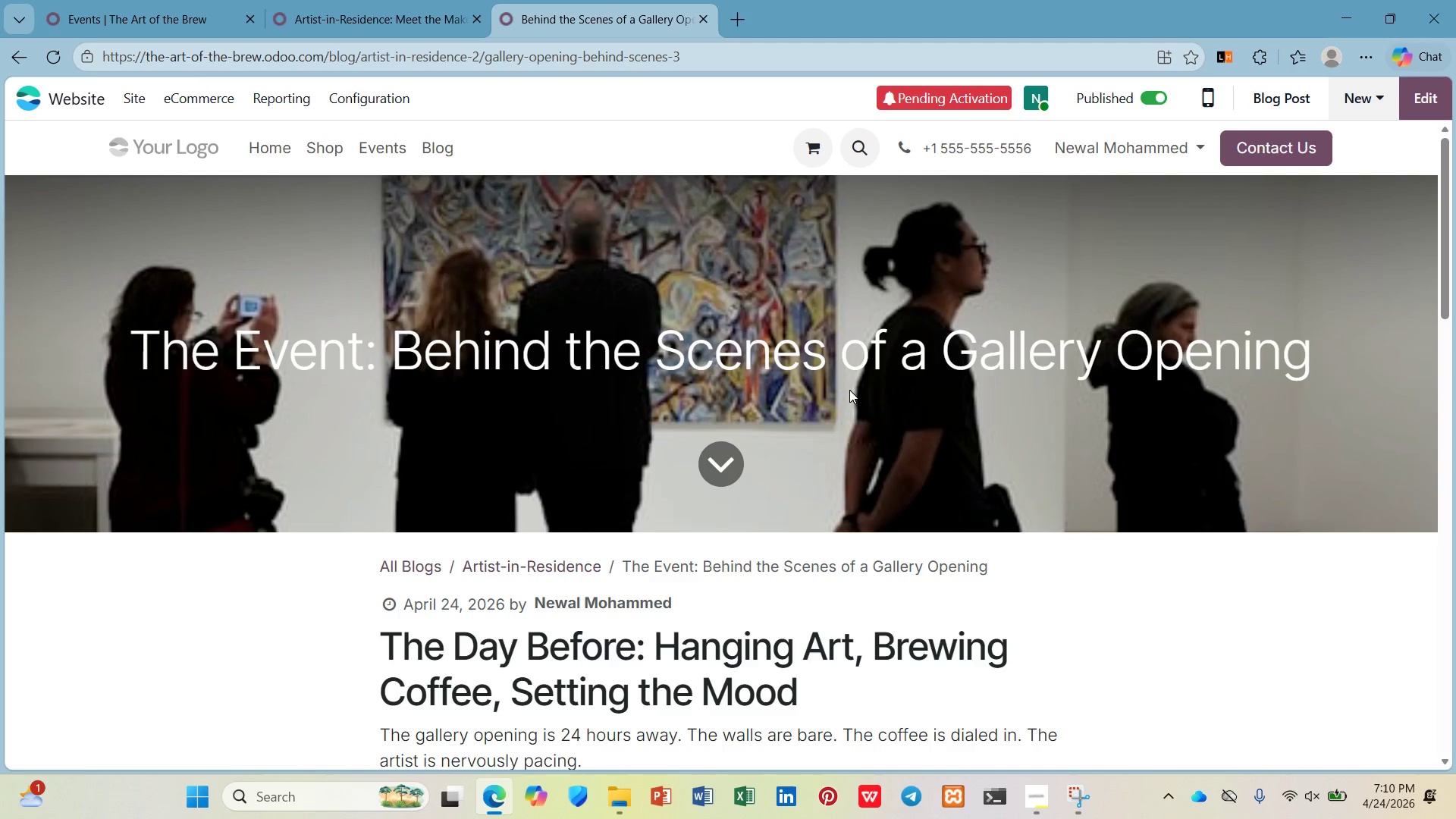 
scroll: coordinate [753, 399], scroll_direction: down, amount: 7.0
 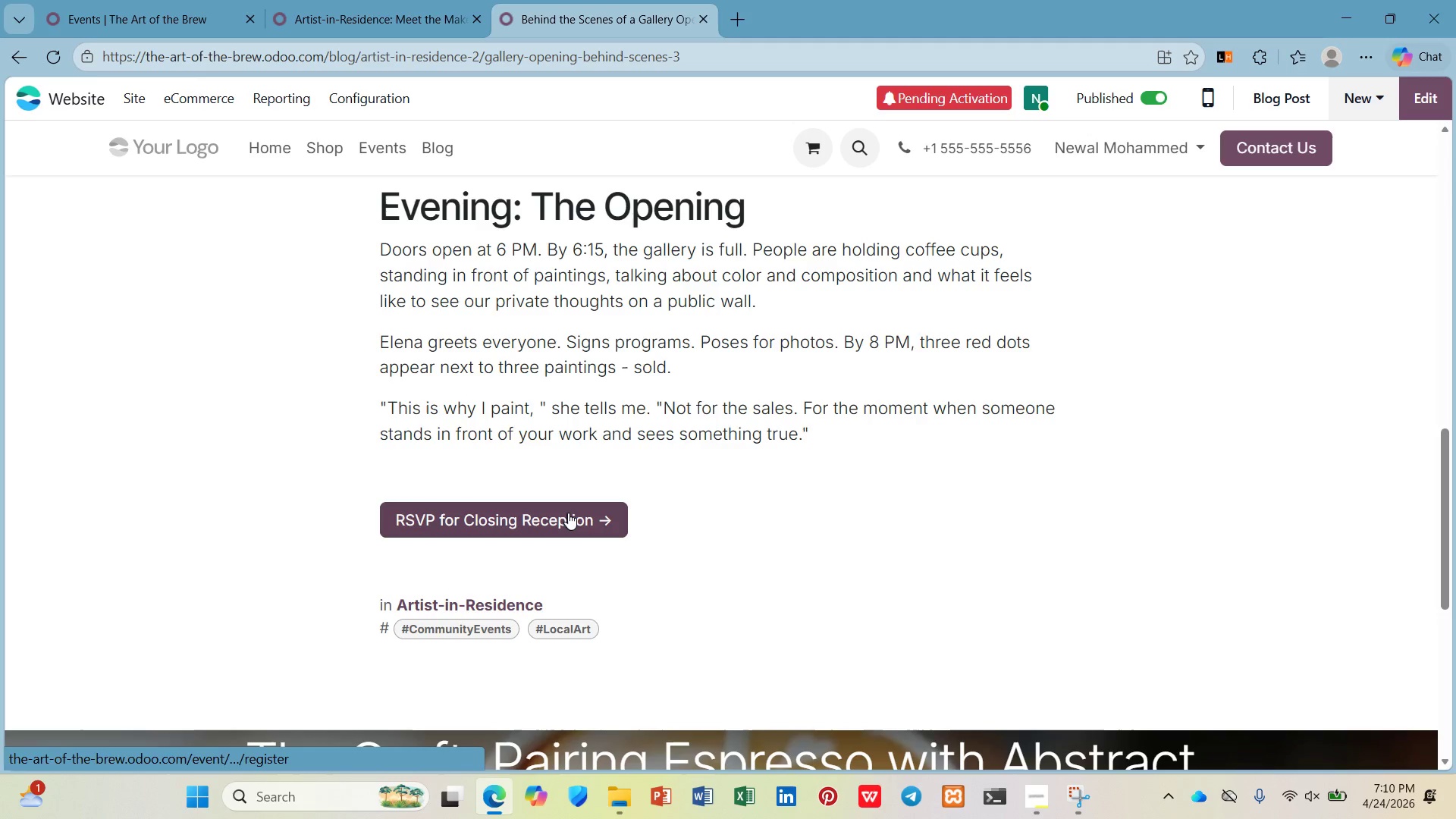 
left_click([568, 513])
 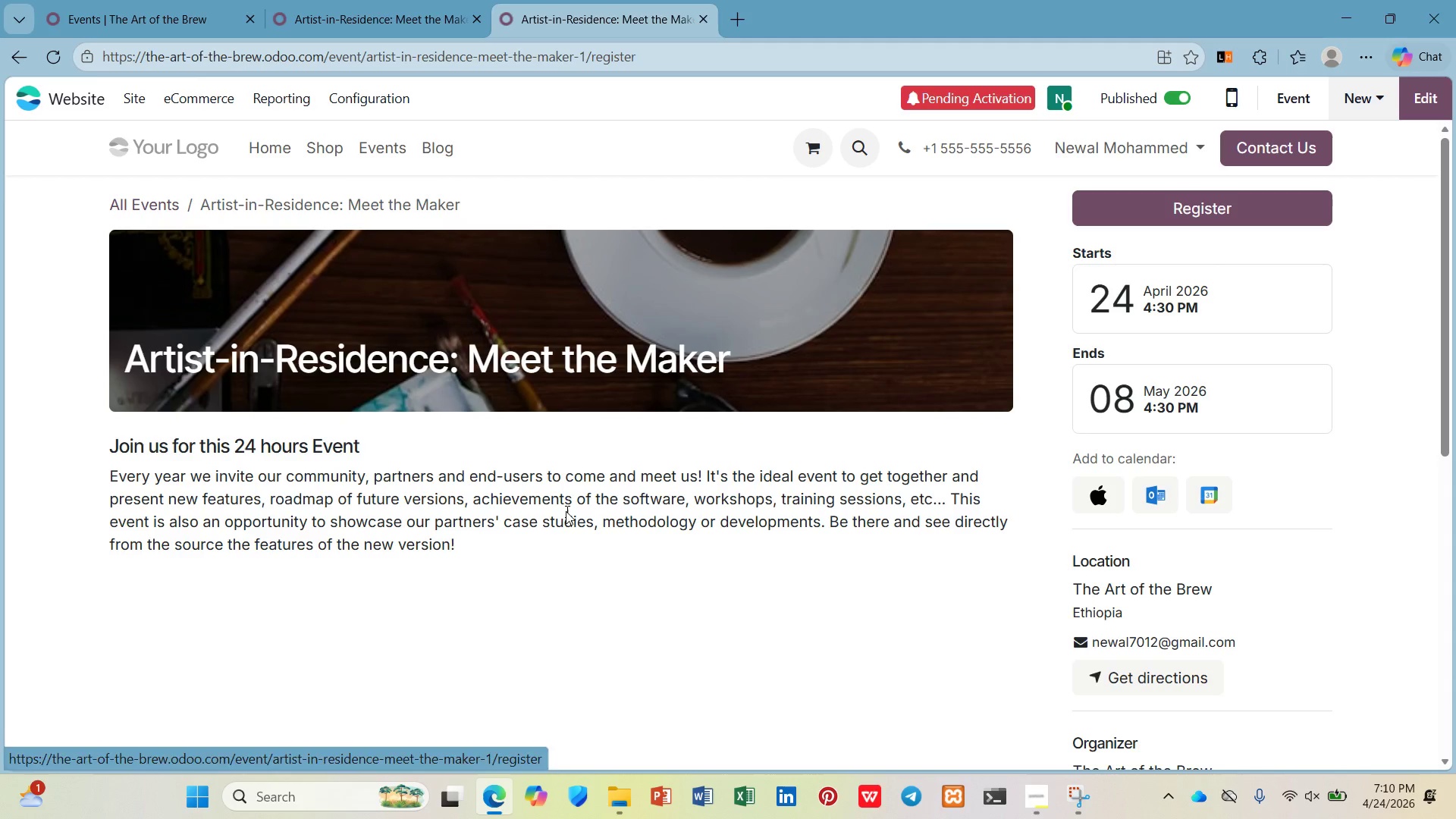 
scroll: coordinate [561, 494], scroll_direction: up, amount: 2.0
 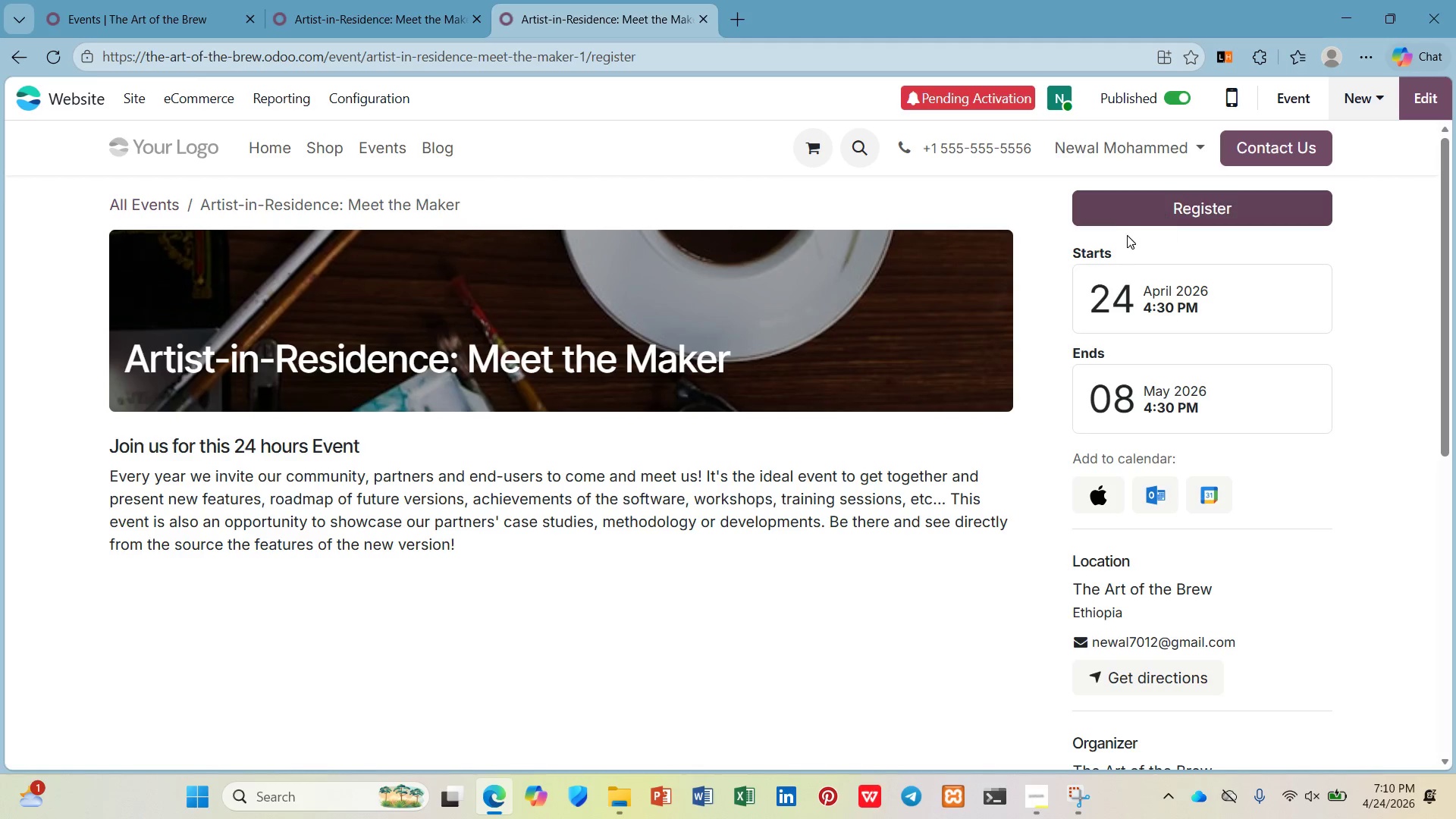 
left_click([1163, 216])
 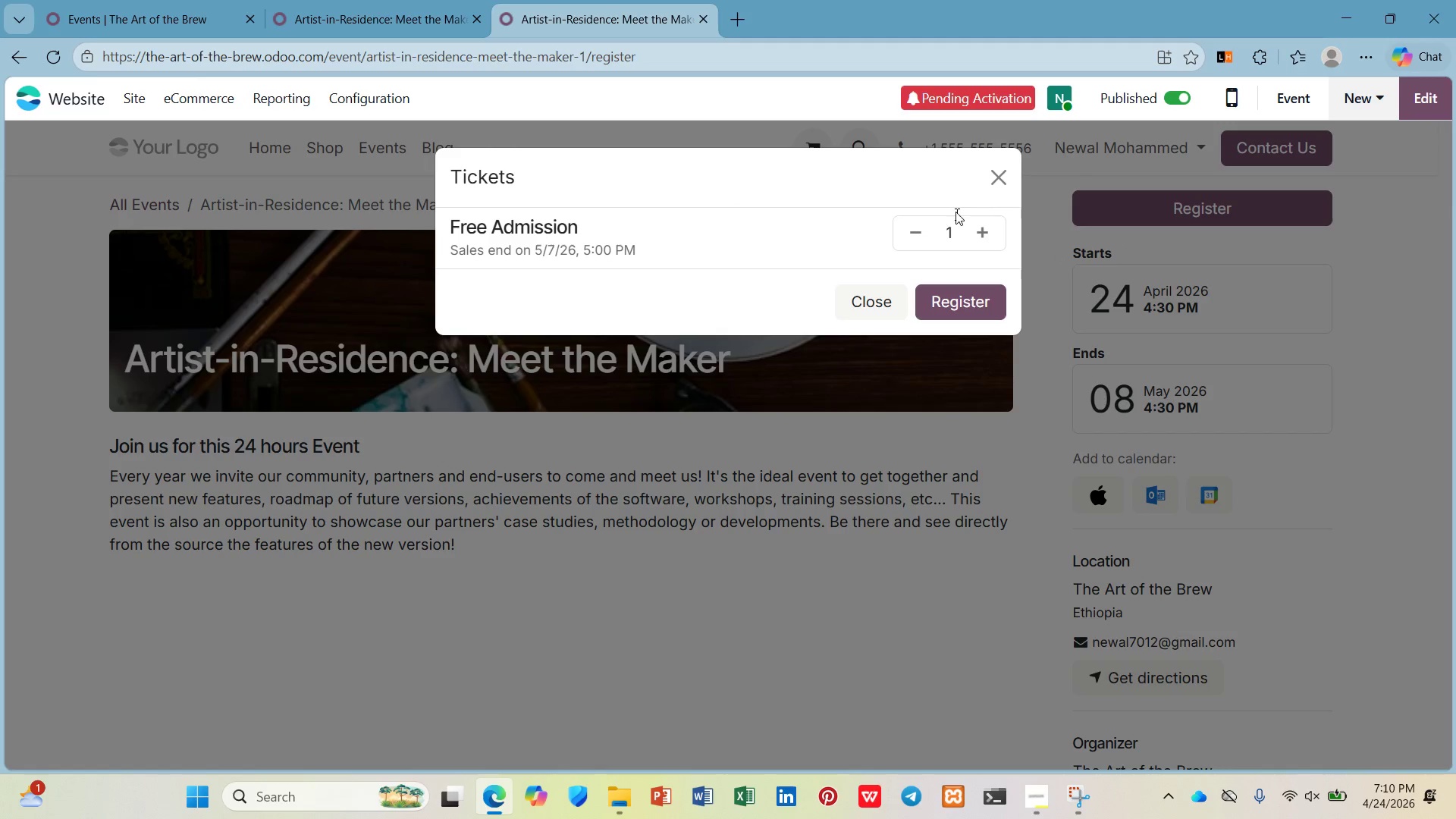 
left_click([996, 172])
 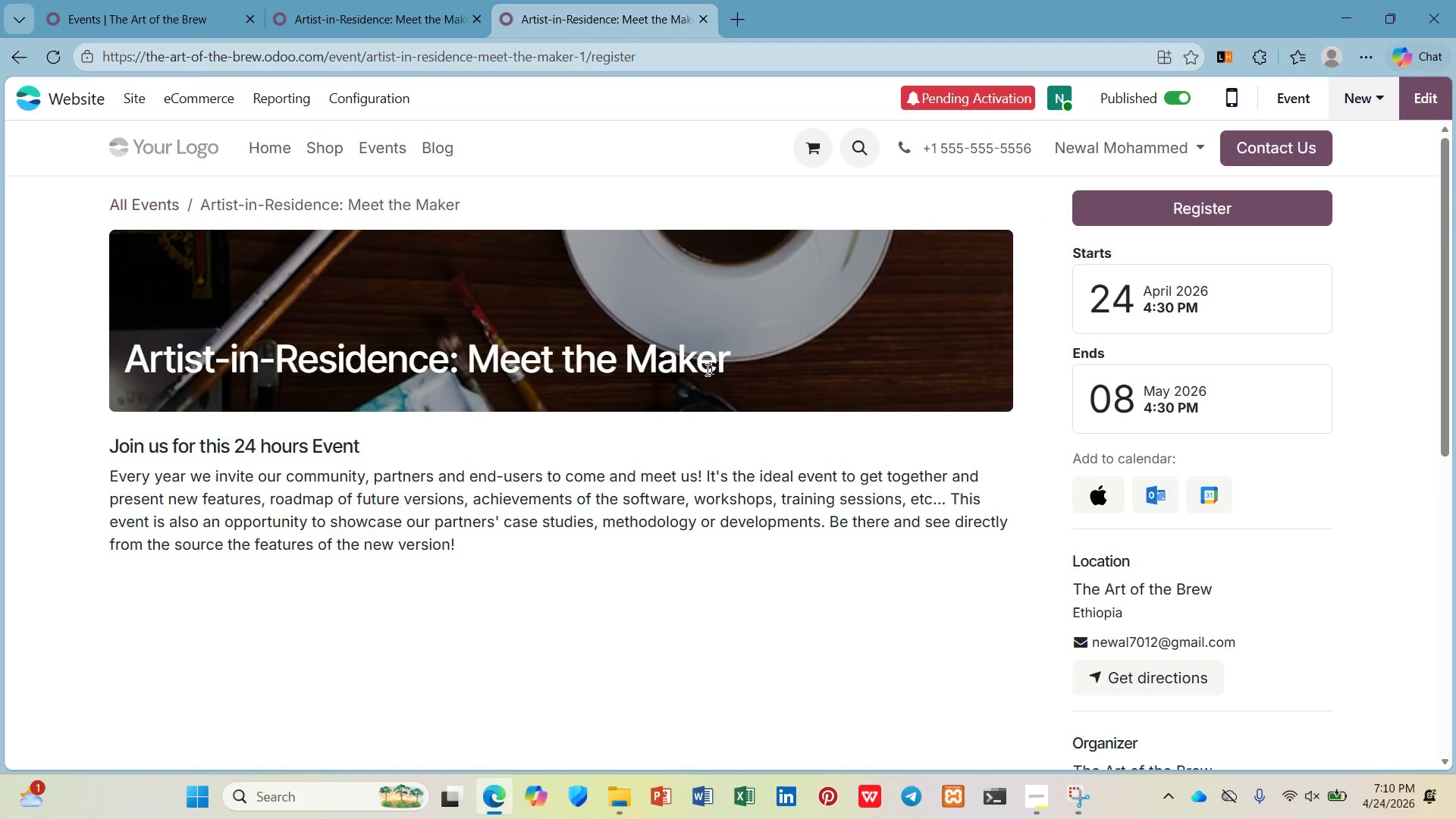 
 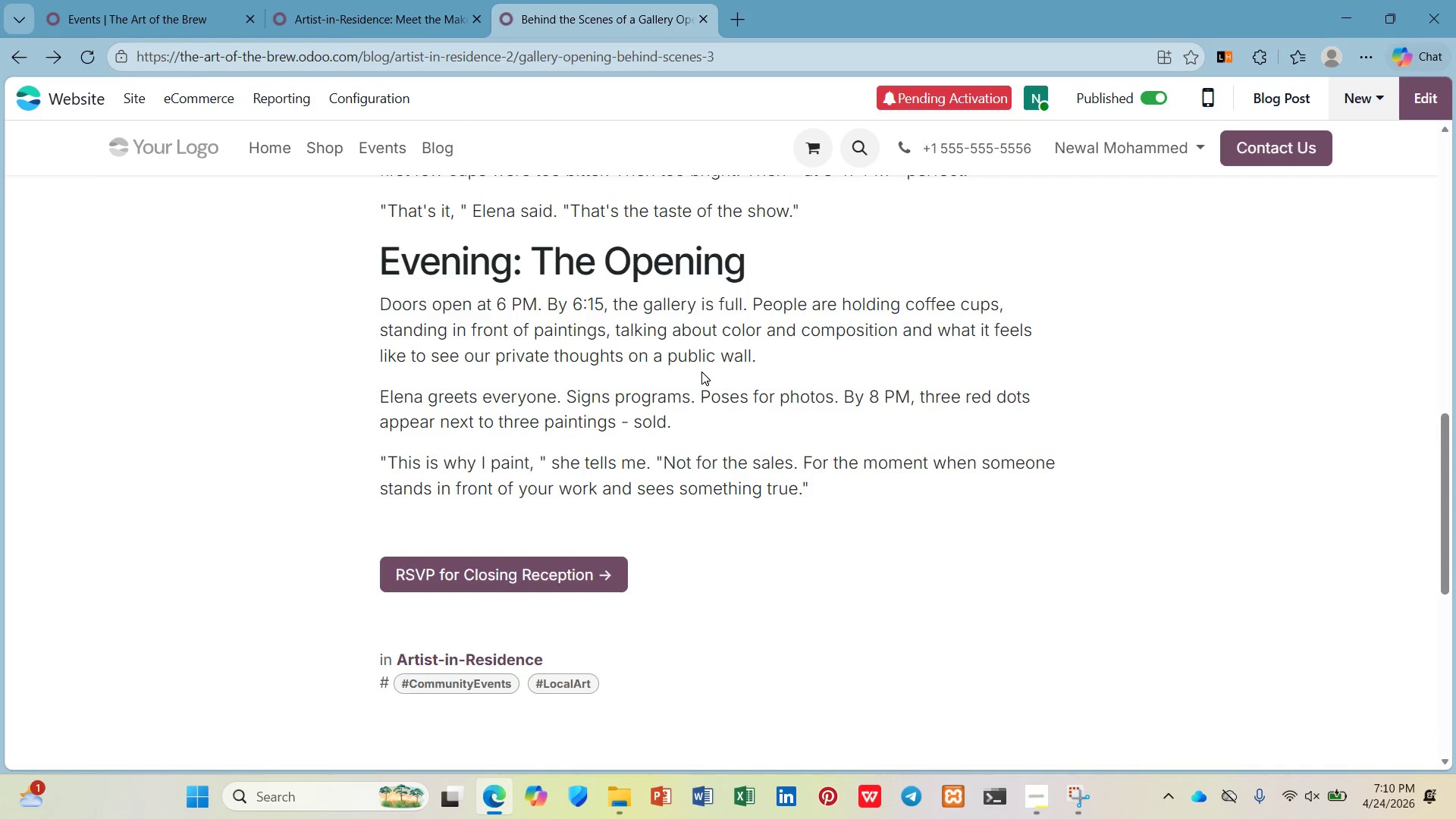 
scroll: coordinate [679, 403], scroll_direction: down, amount: 5.0
 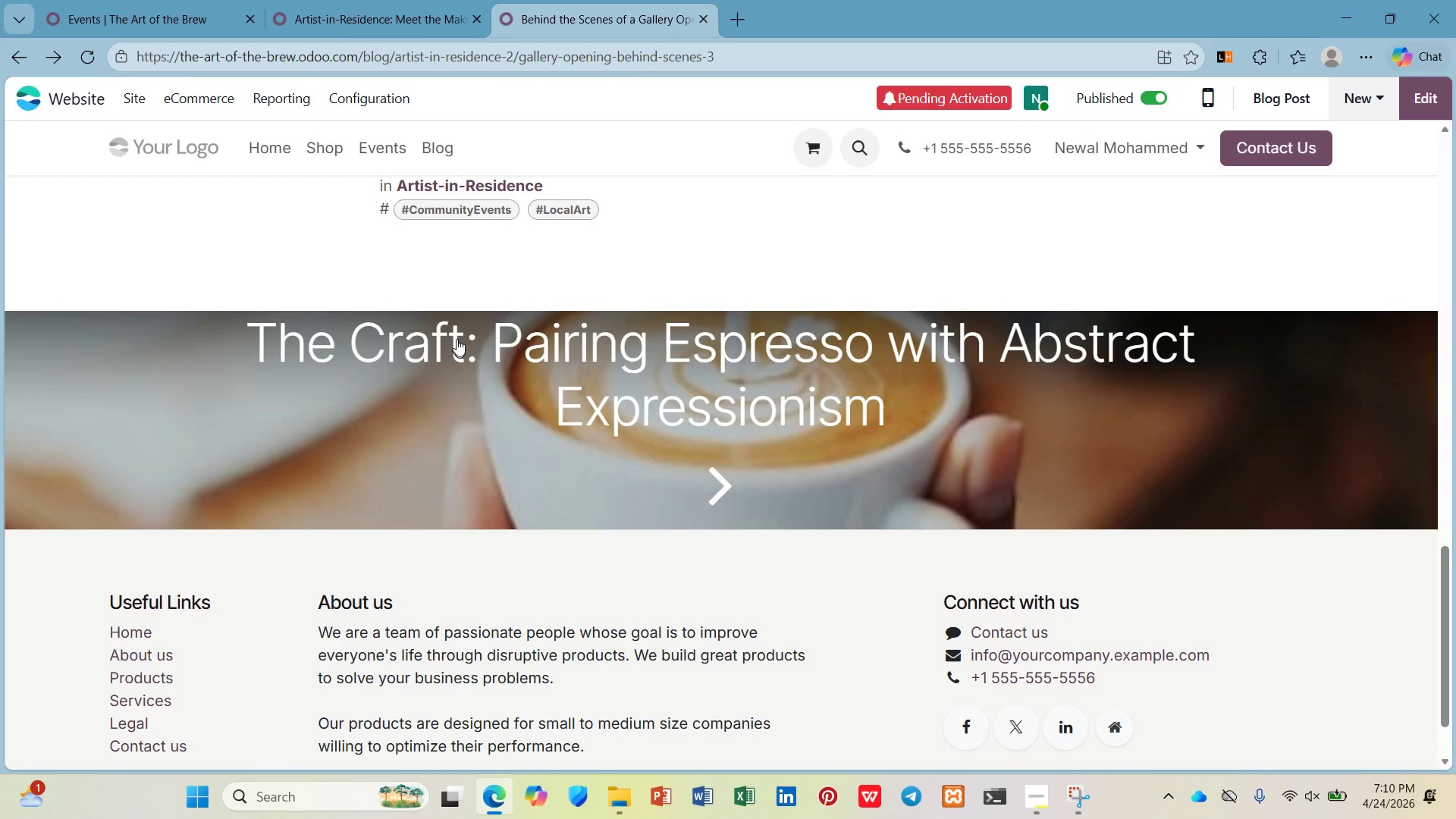 
scroll: coordinate [458, 337], scroll_direction: up, amount: 2.0
 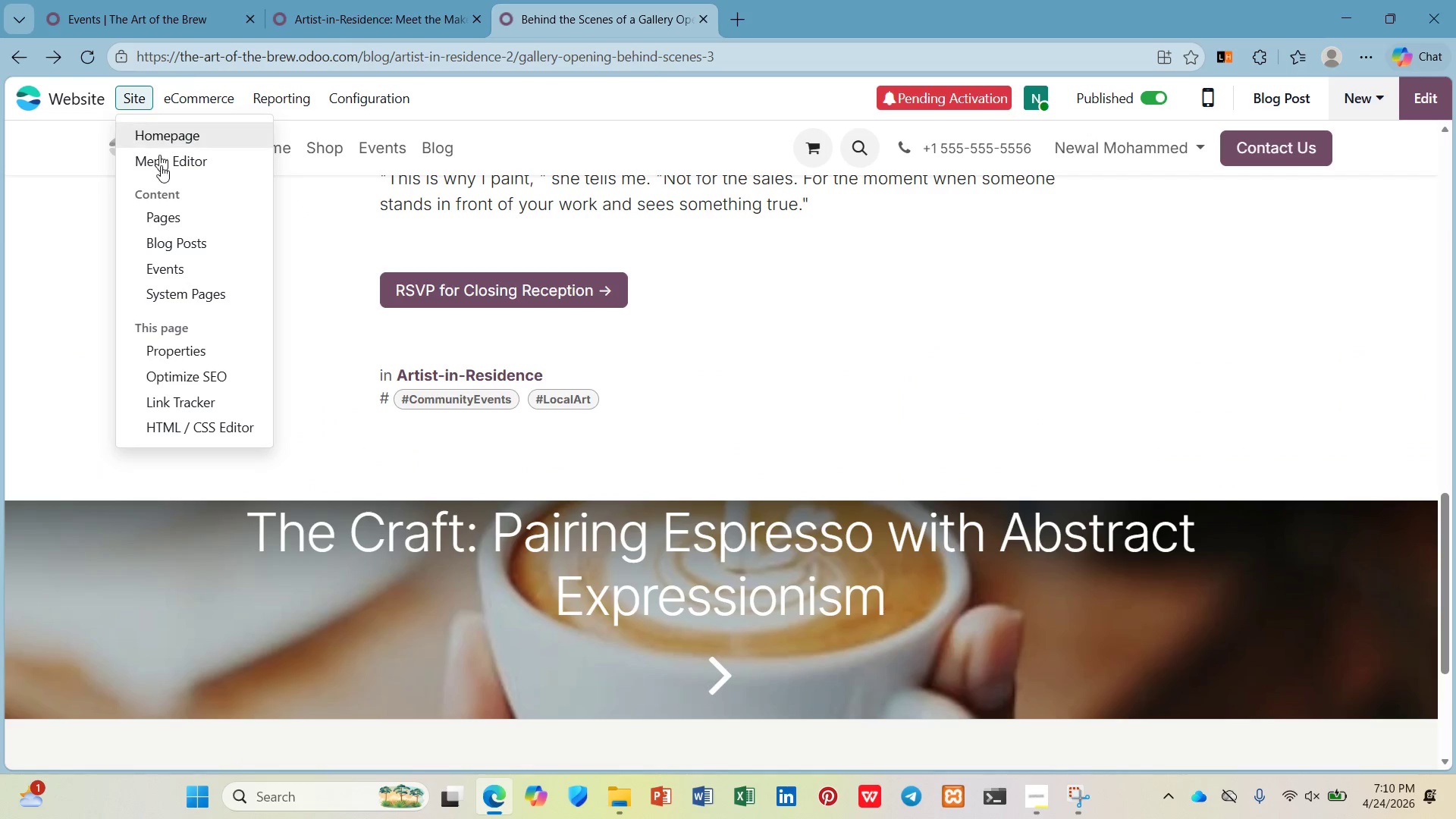 
left_click([206, 374])
 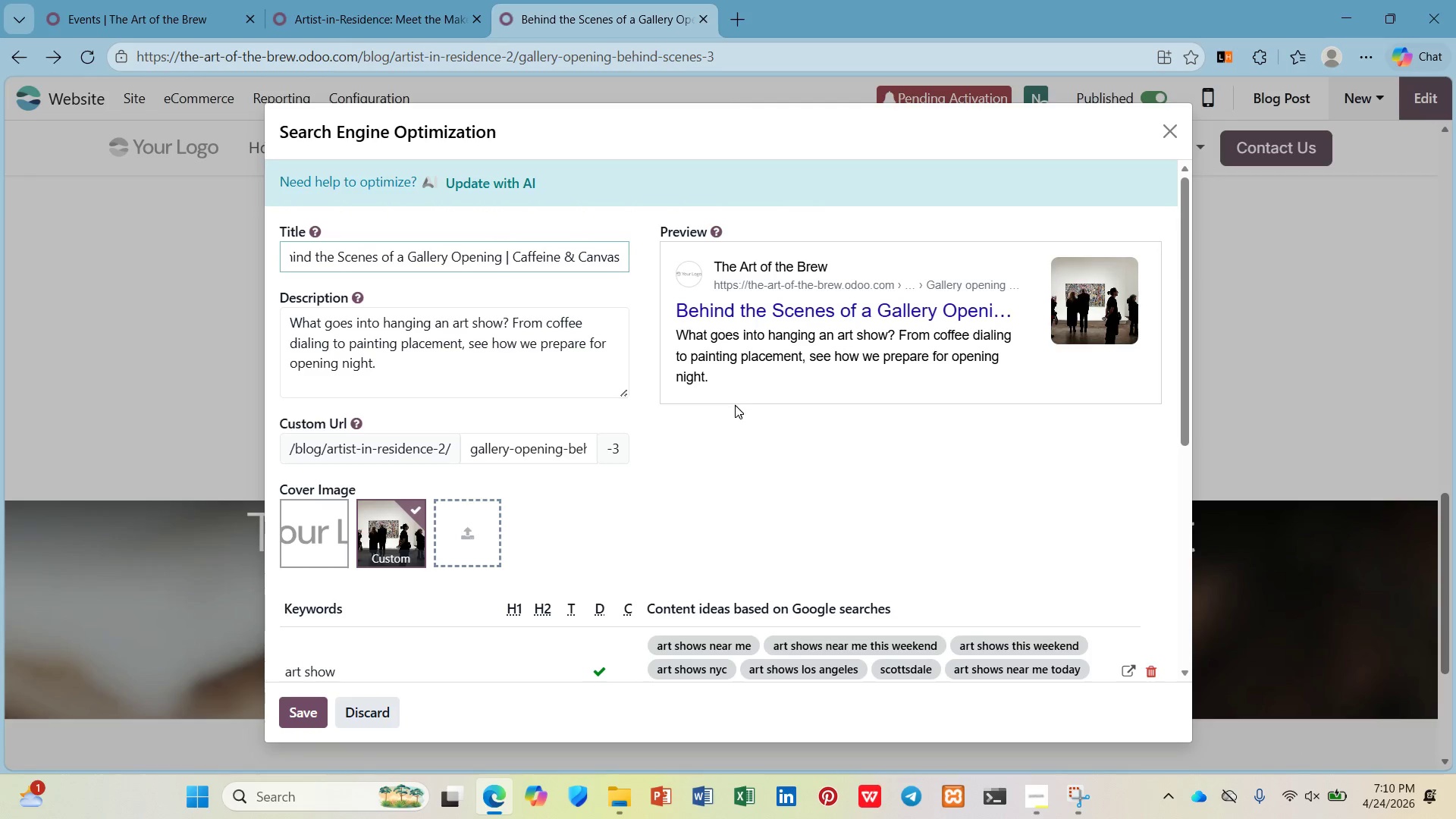 
left_click([555, 253])
 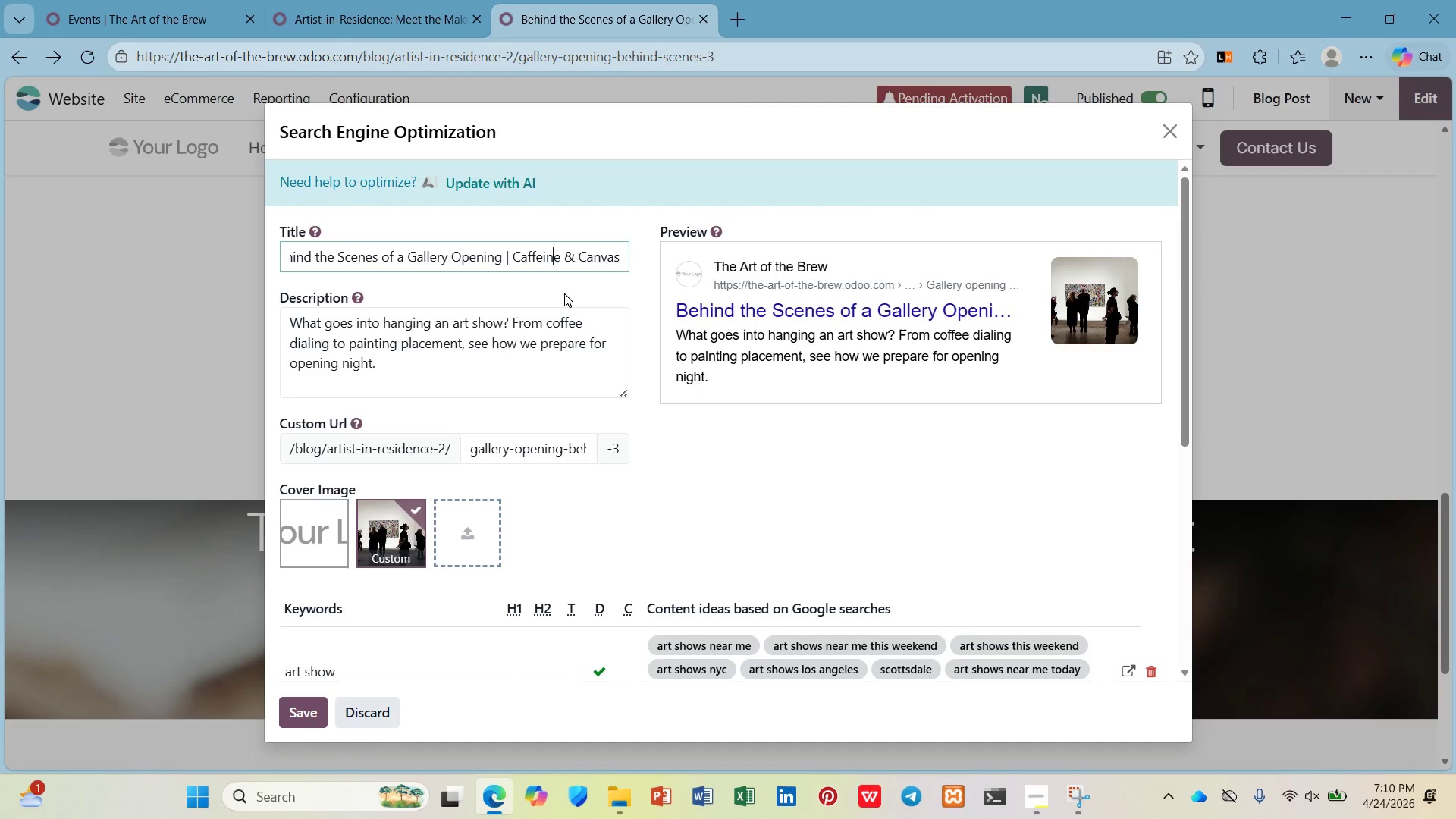 
key(ArrowUp)
 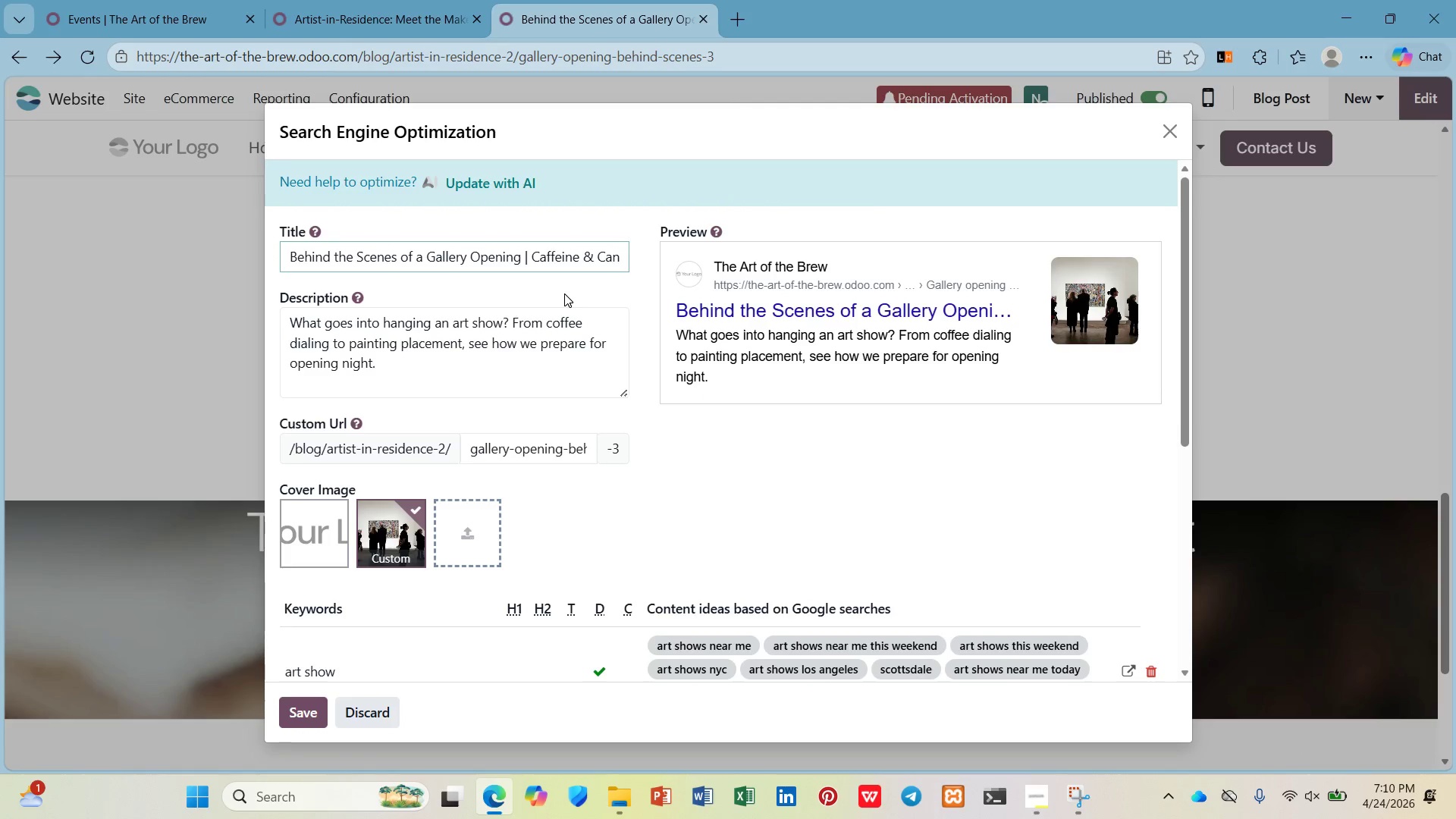 
scroll: coordinate [564, 293], scroll_direction: down, amount: 4.0
 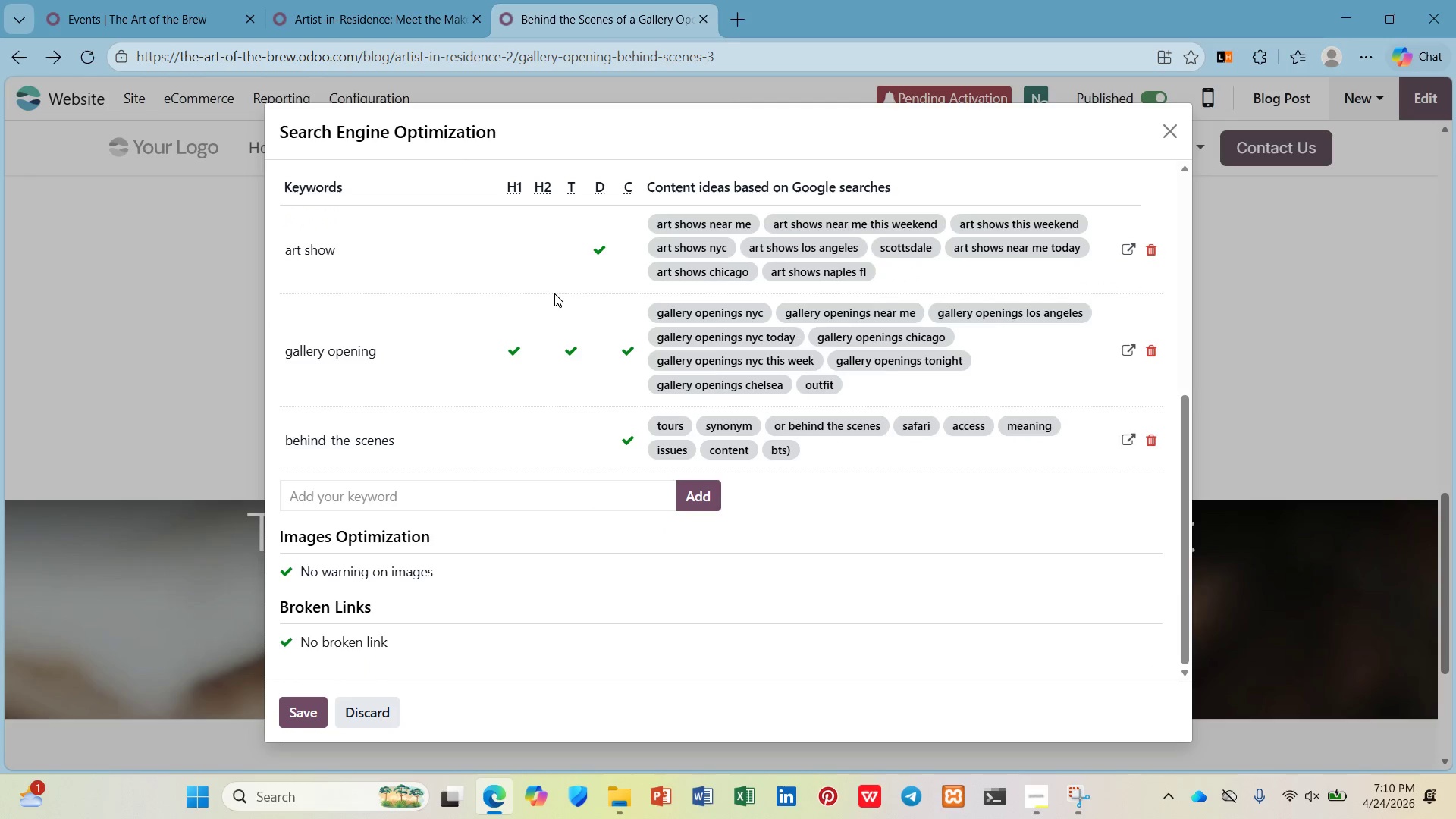 
wait(7.47)
 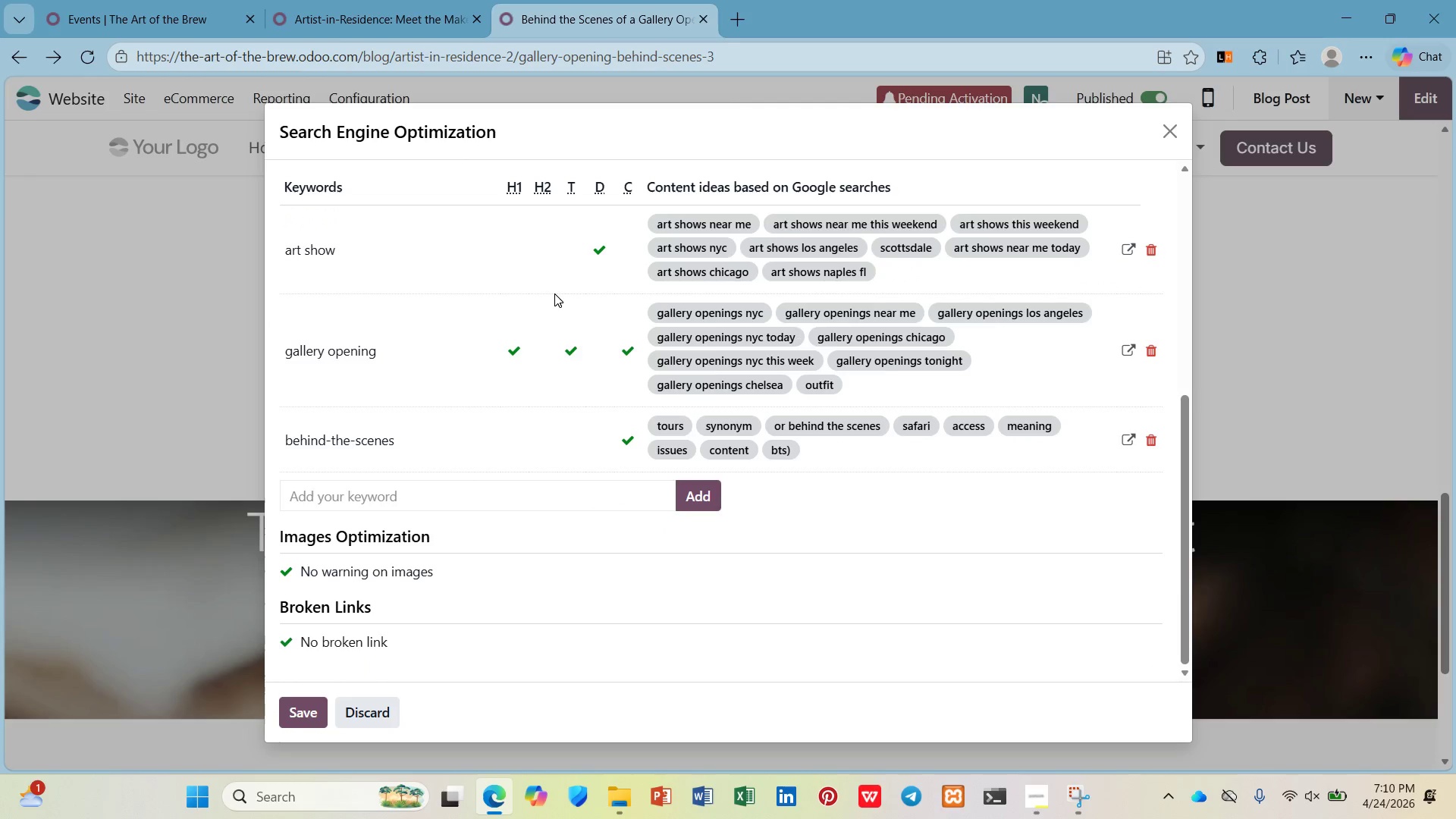 
left_click([1172, 134])
 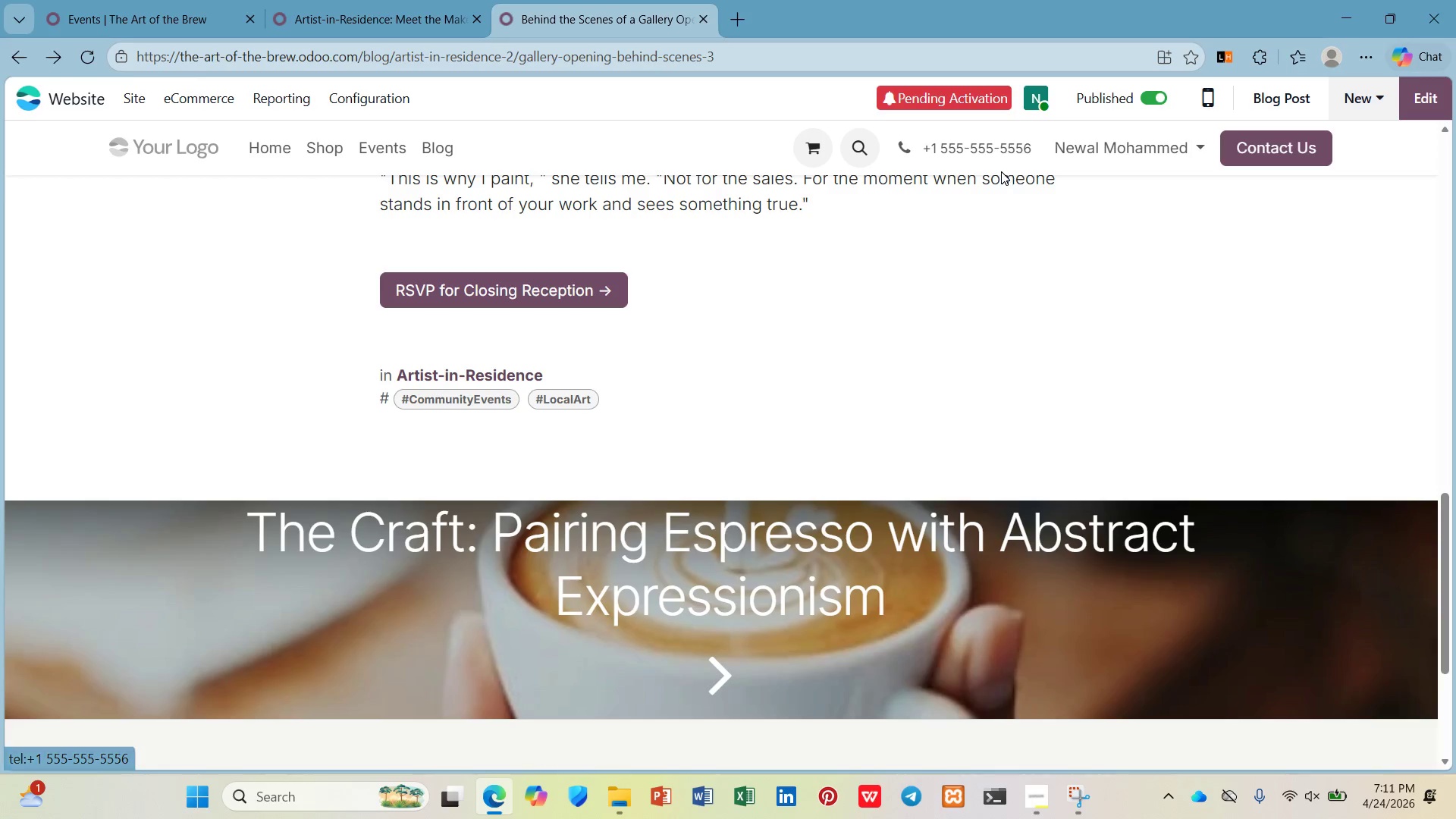 
scroll: coordinate [999, 173], scroll_direction: down, amount: 1.0
 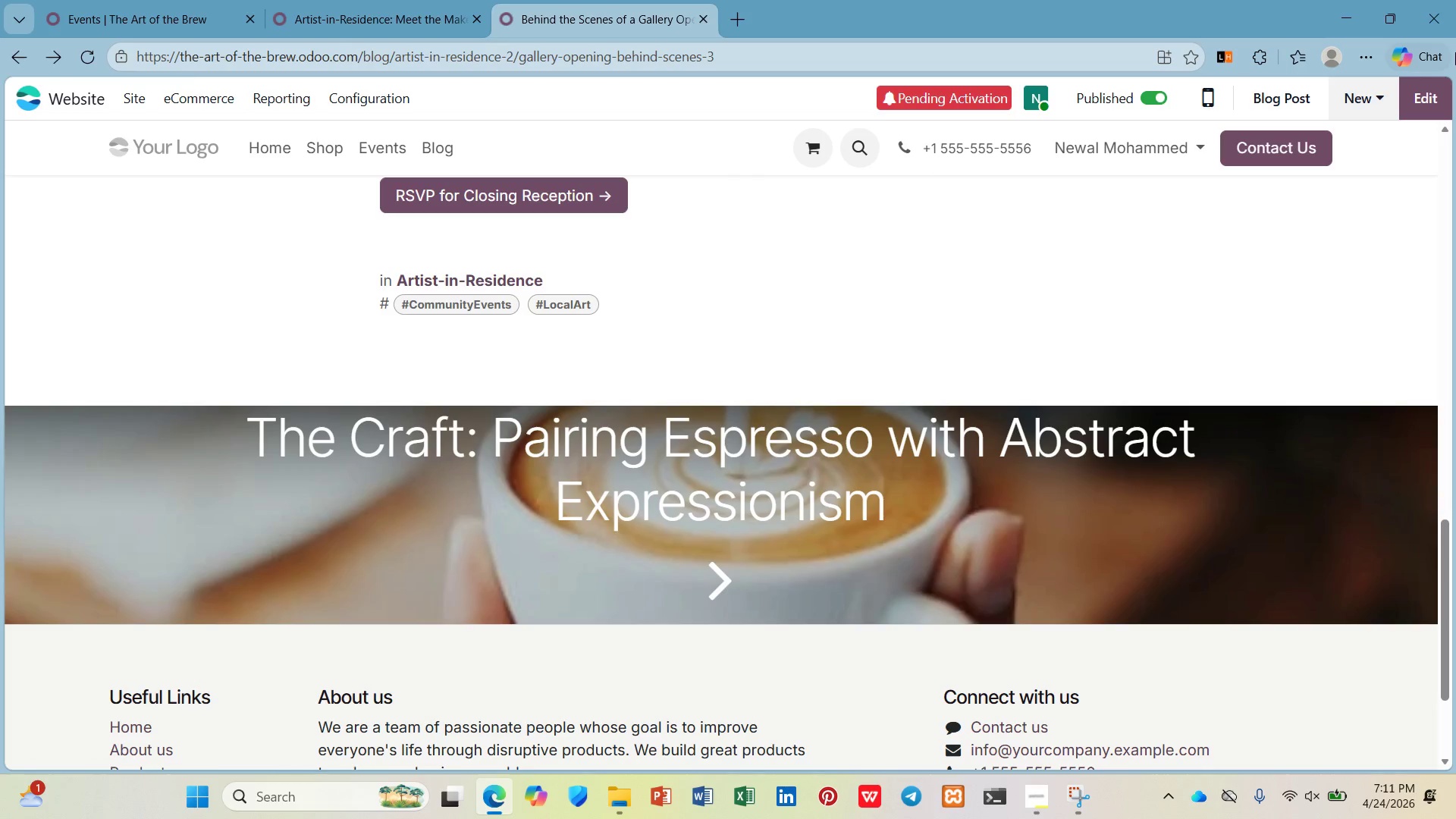 
left_click([1425, 98])
 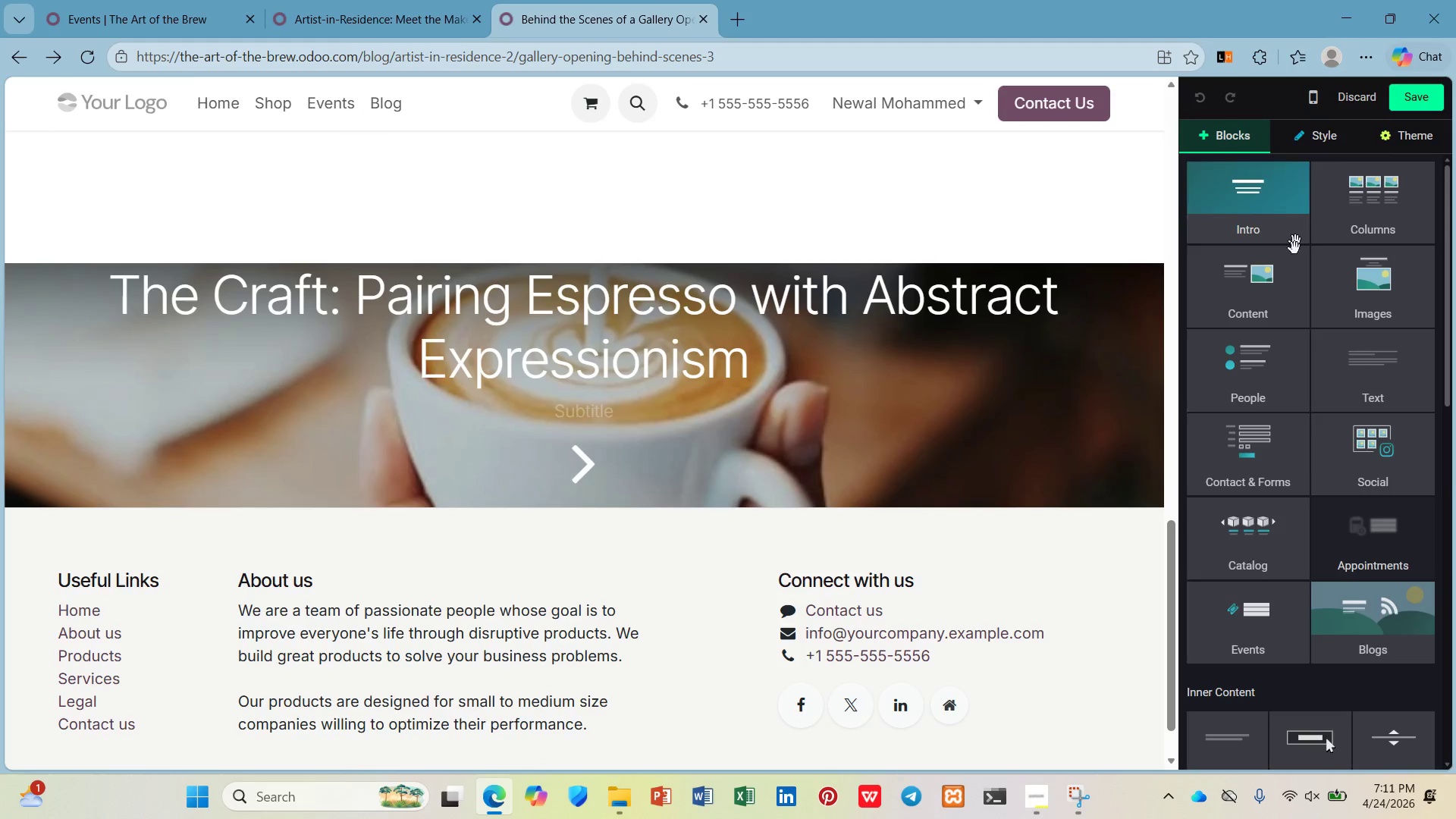 
scroll: coordinate [1292, 308], scroll_direction: down, amount: 2.0
 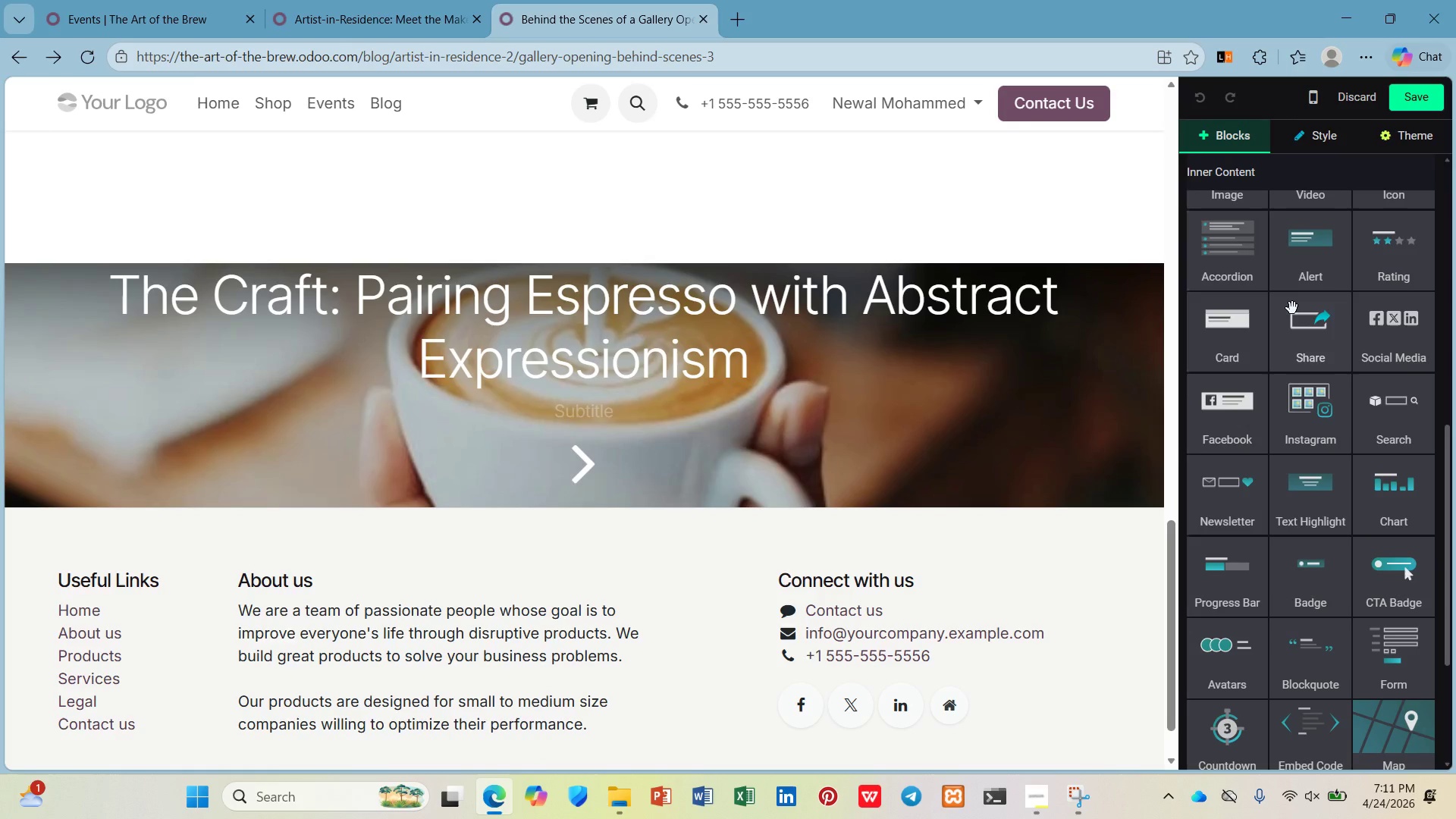 
scroll: coordinate [792, 212], scroll_direction: up, amount: 5.0
 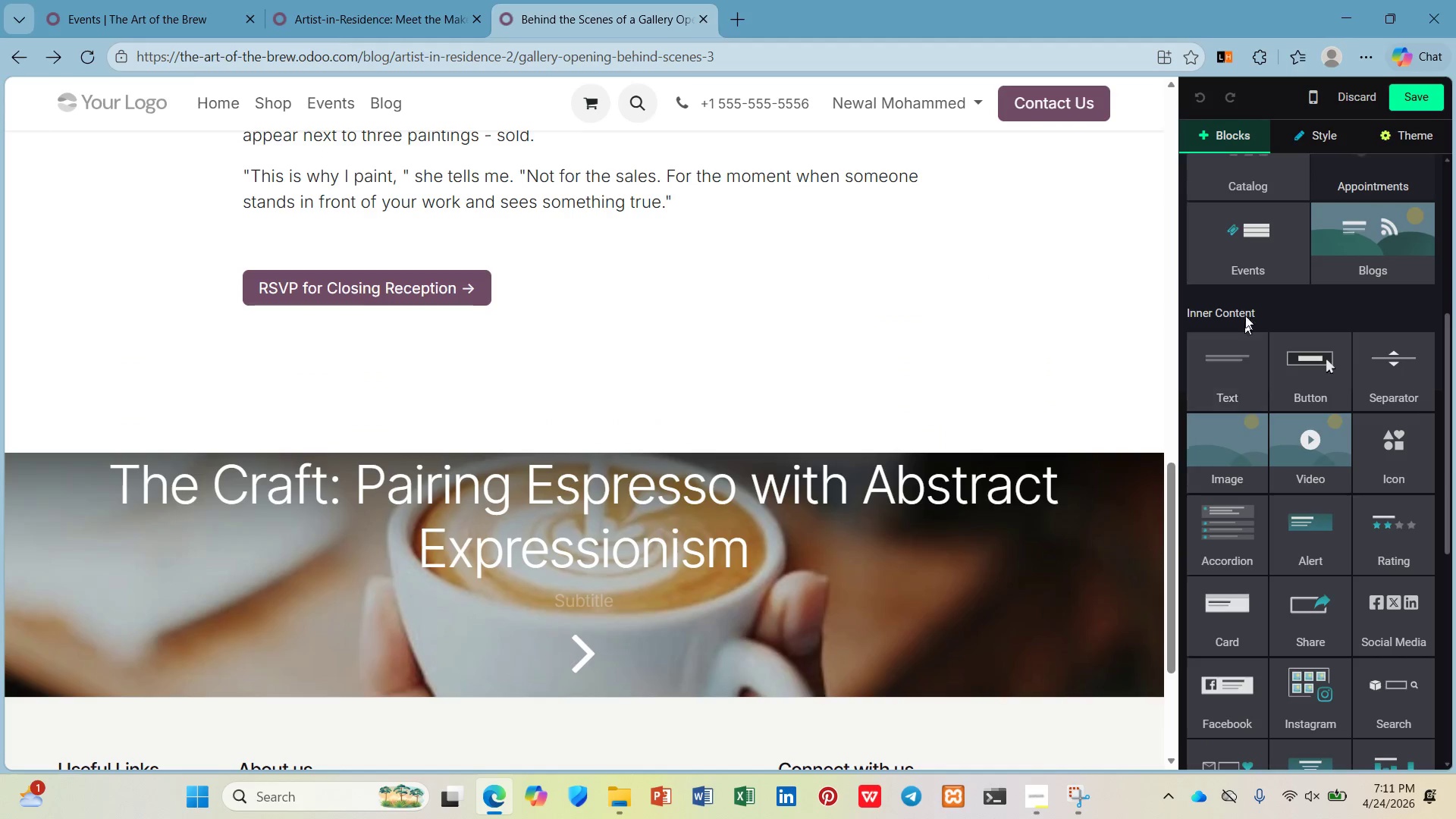 
left_click_drag(start_coordinate=[1248, 253], to_coordinate=[583, 373])
 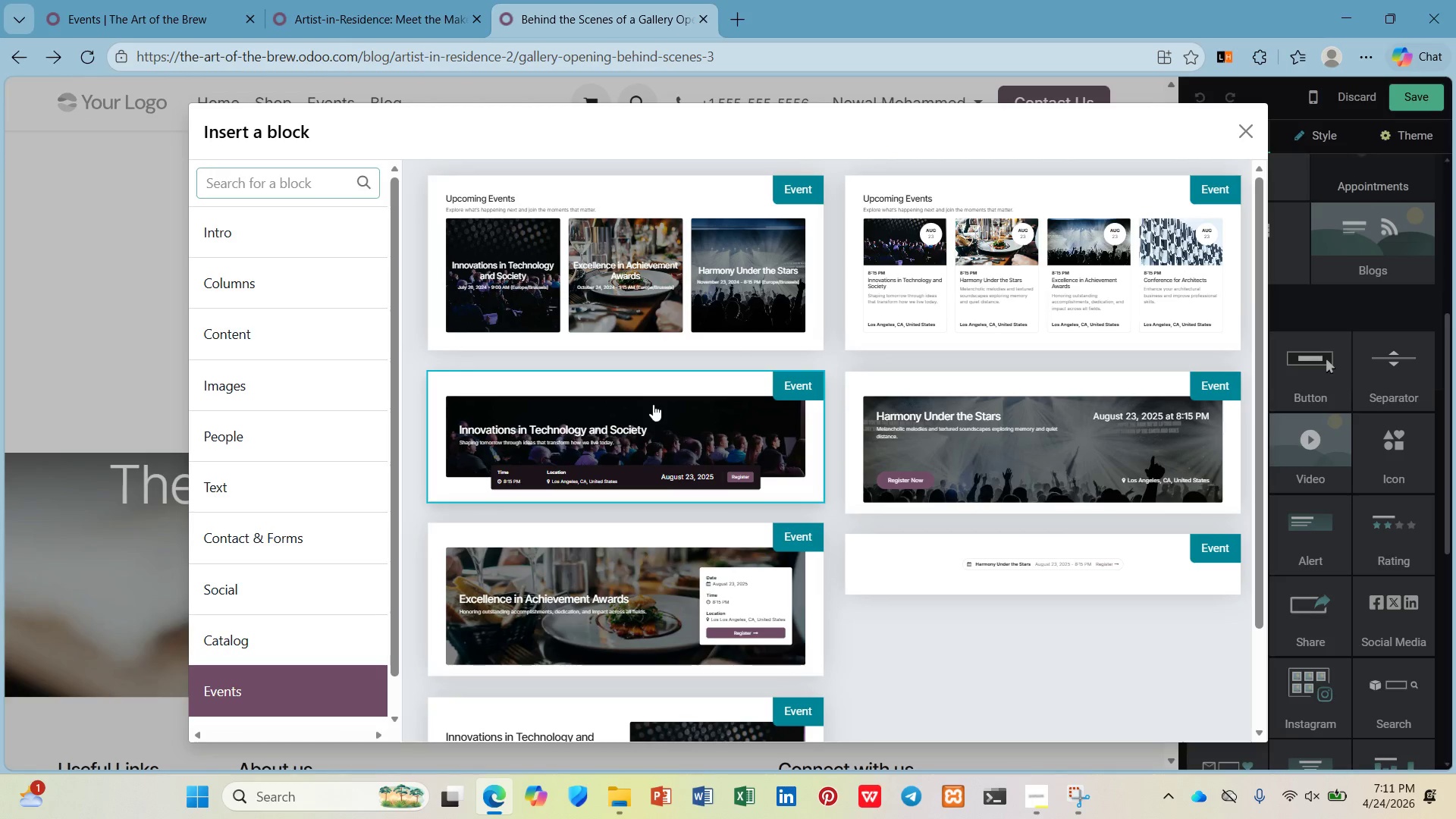 
scroll: coordinate [656, 535], scroll_direction: down, amount: 11.0
 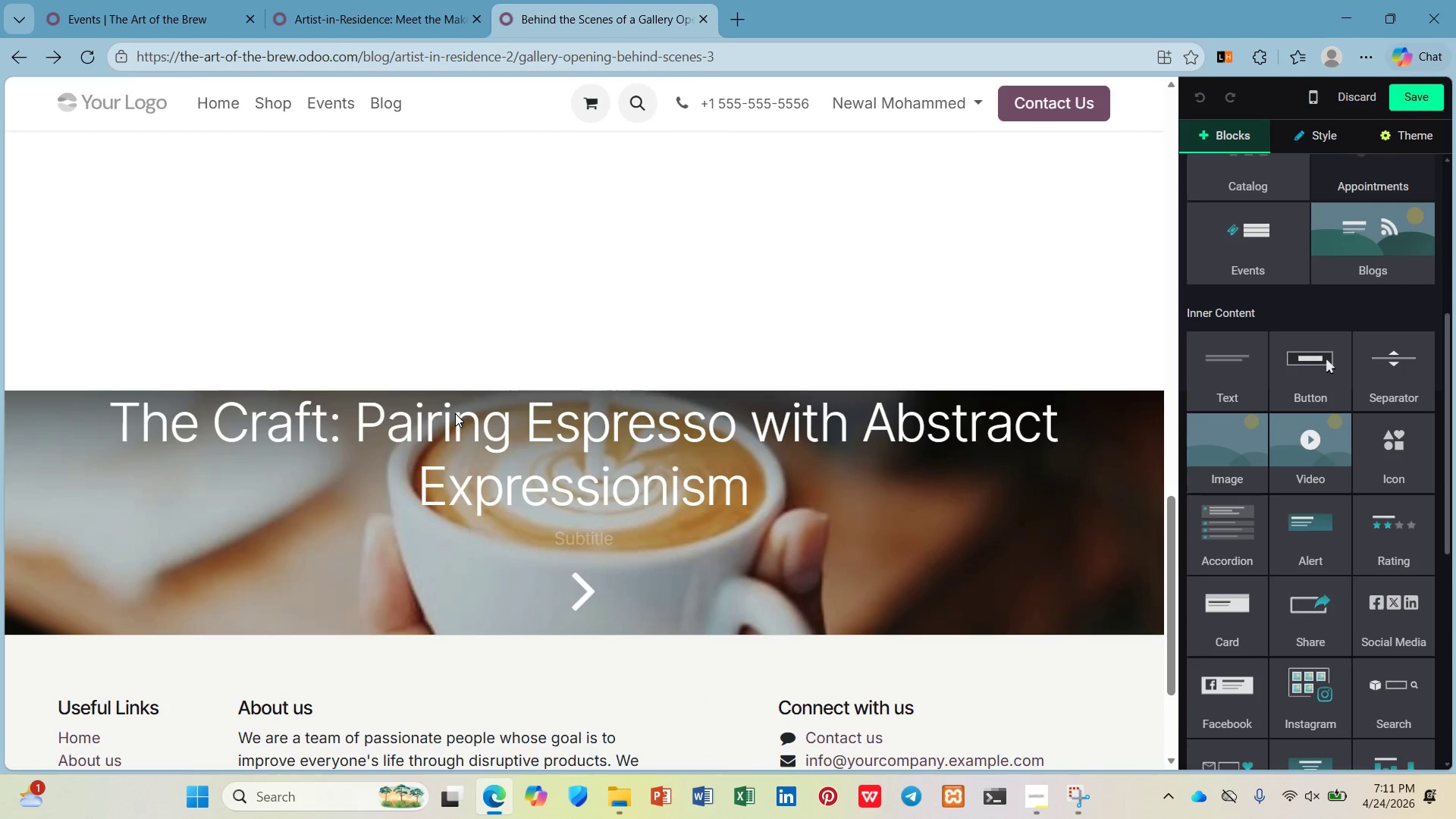 
scroll: coordinate [455, 413], scroll_direction: up, amount: 2.0
 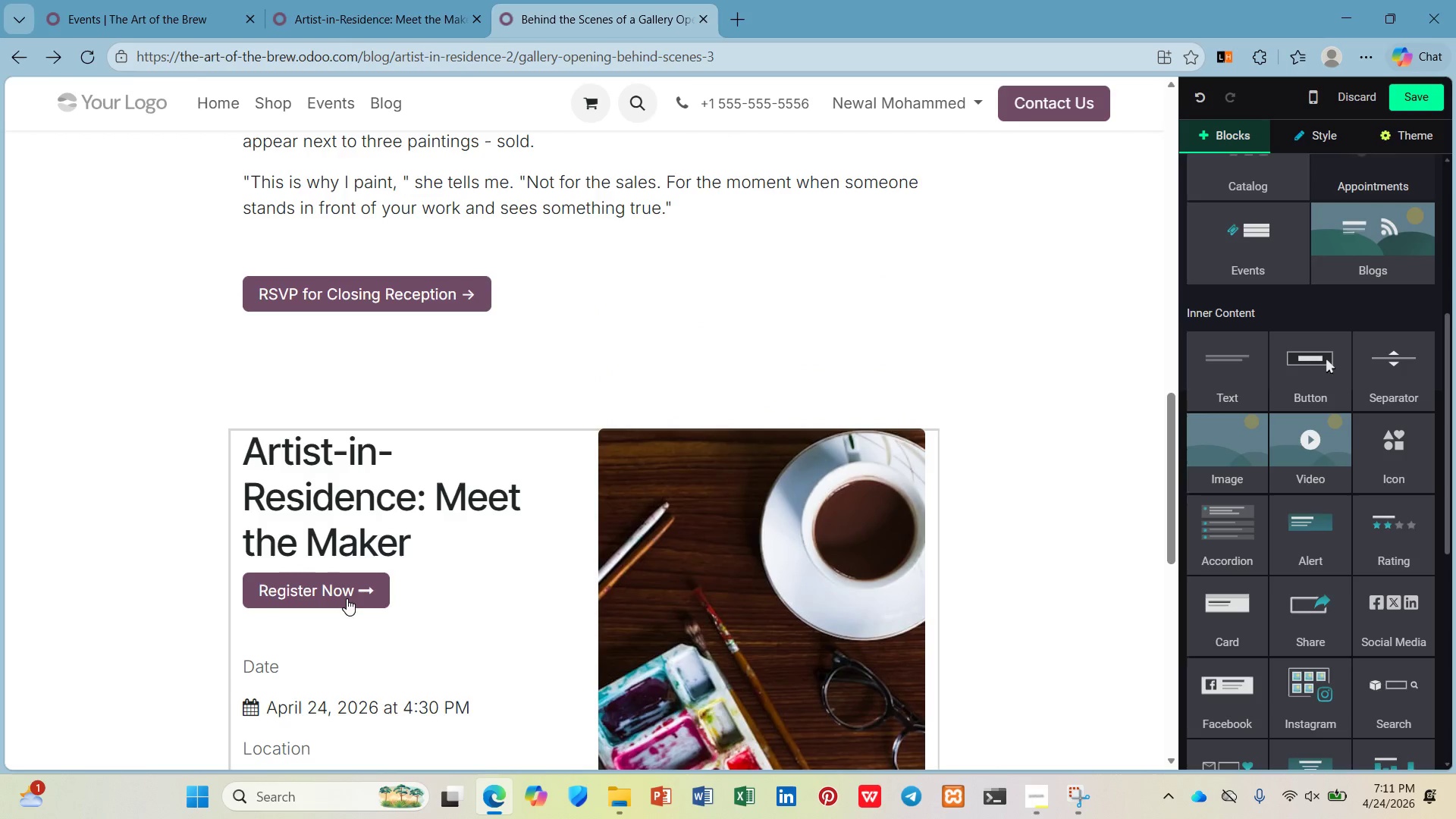 
left_click([346, 598])
 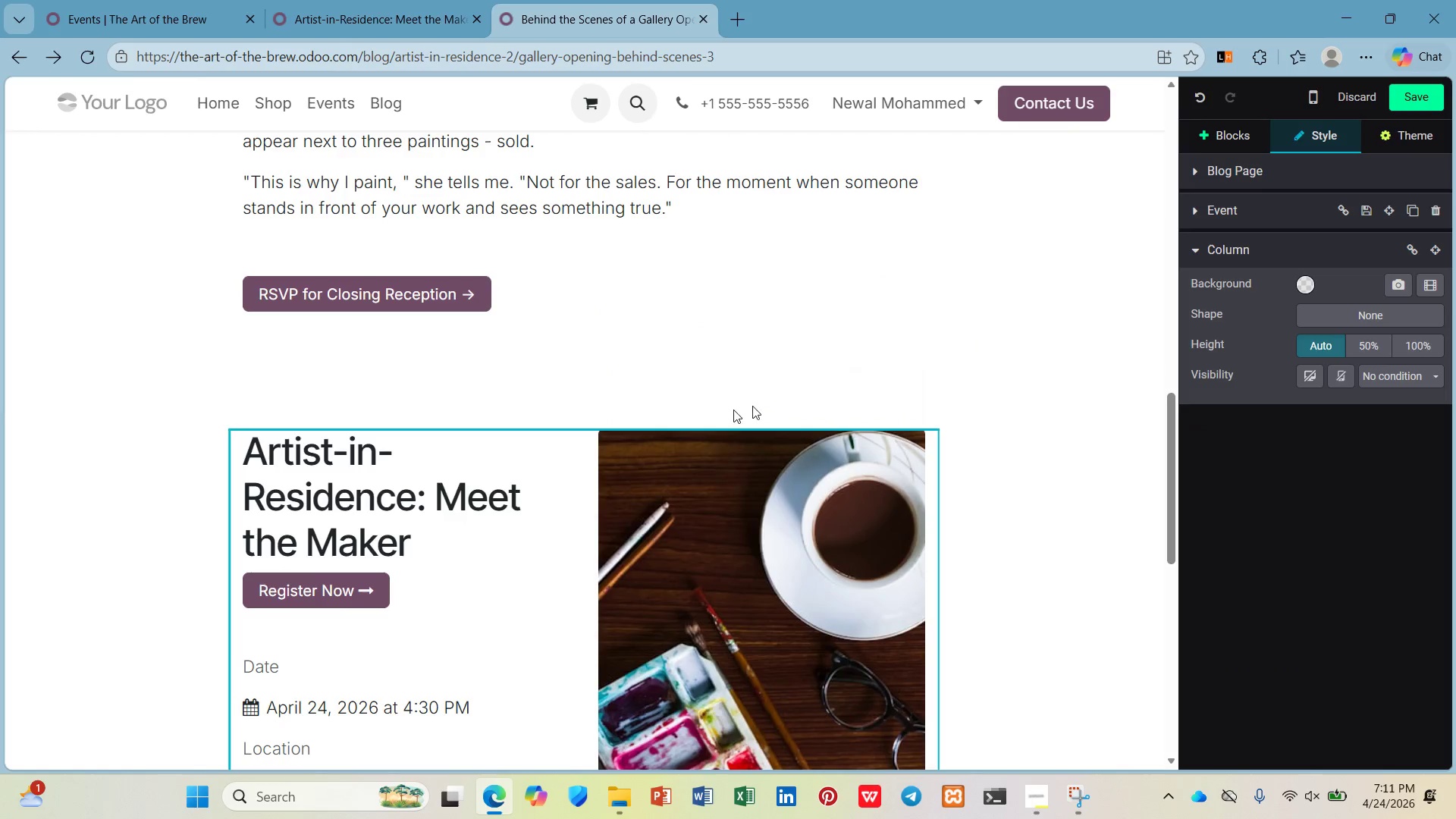 
scroll: coordinate [648, 424], scroll_direction: down, amount: 2.0
 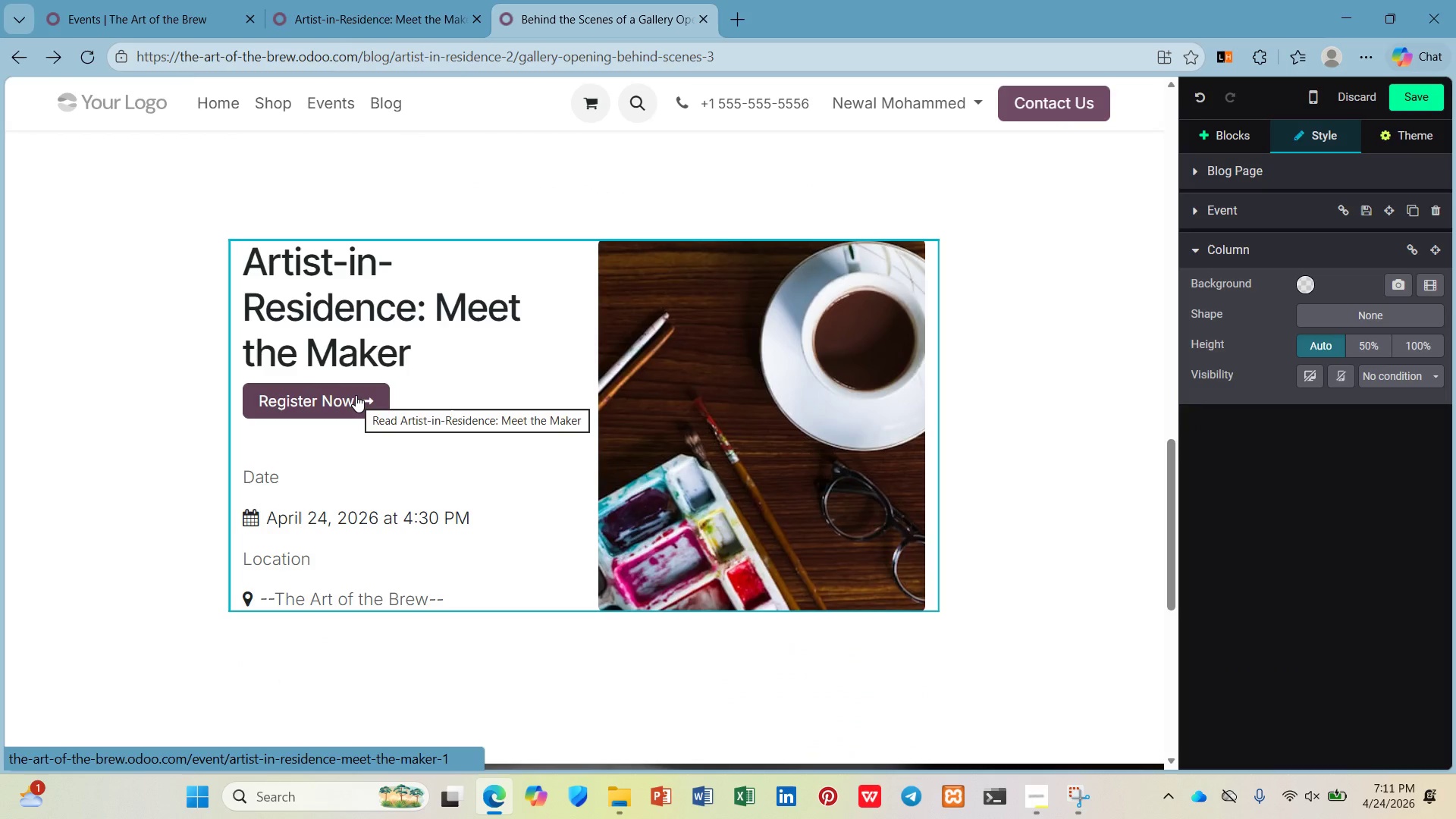 
left_click([356, 395])
 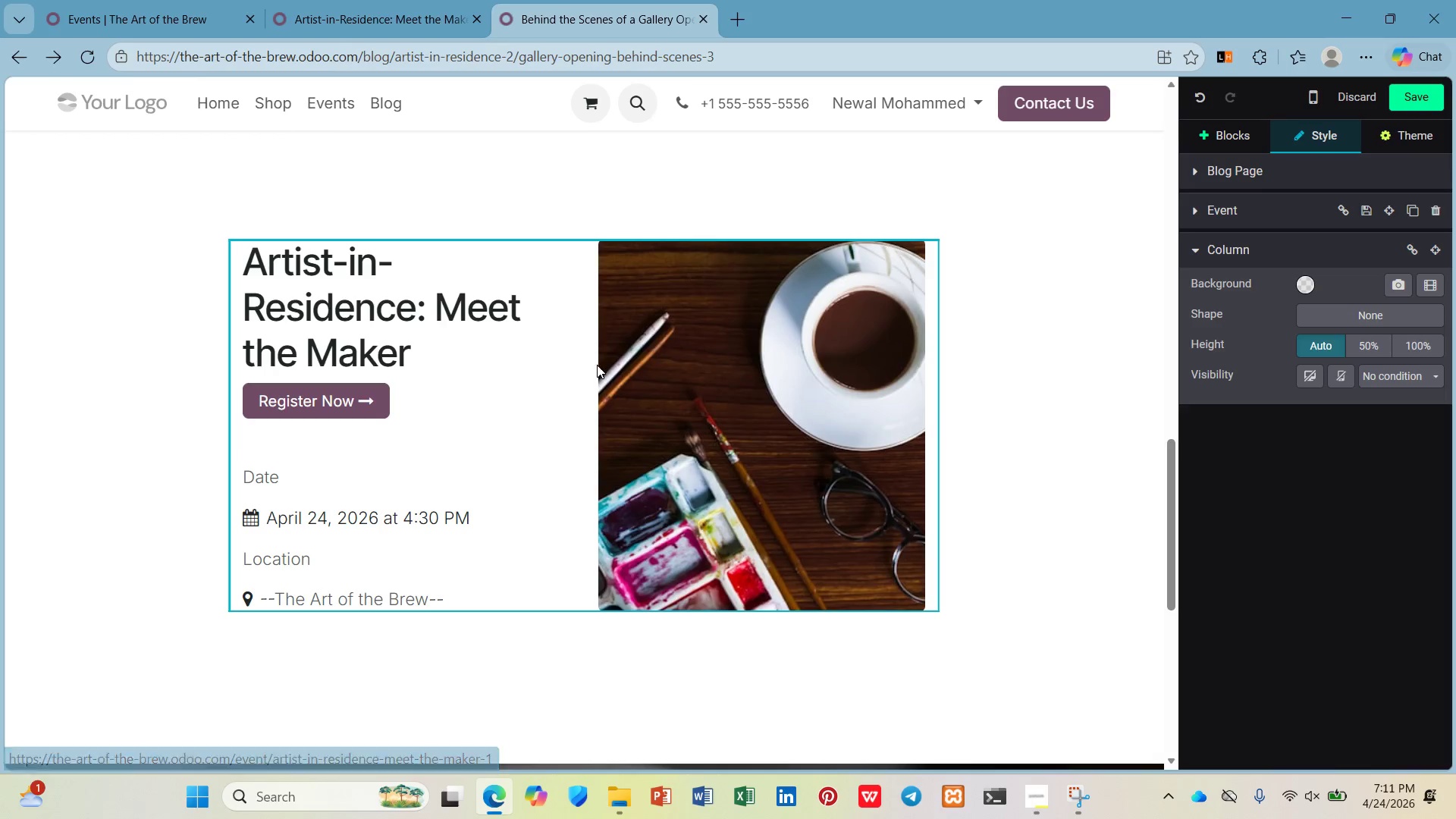 
scroll: coordinate [613, 360], scroll_direction: up, amount: 2.0
 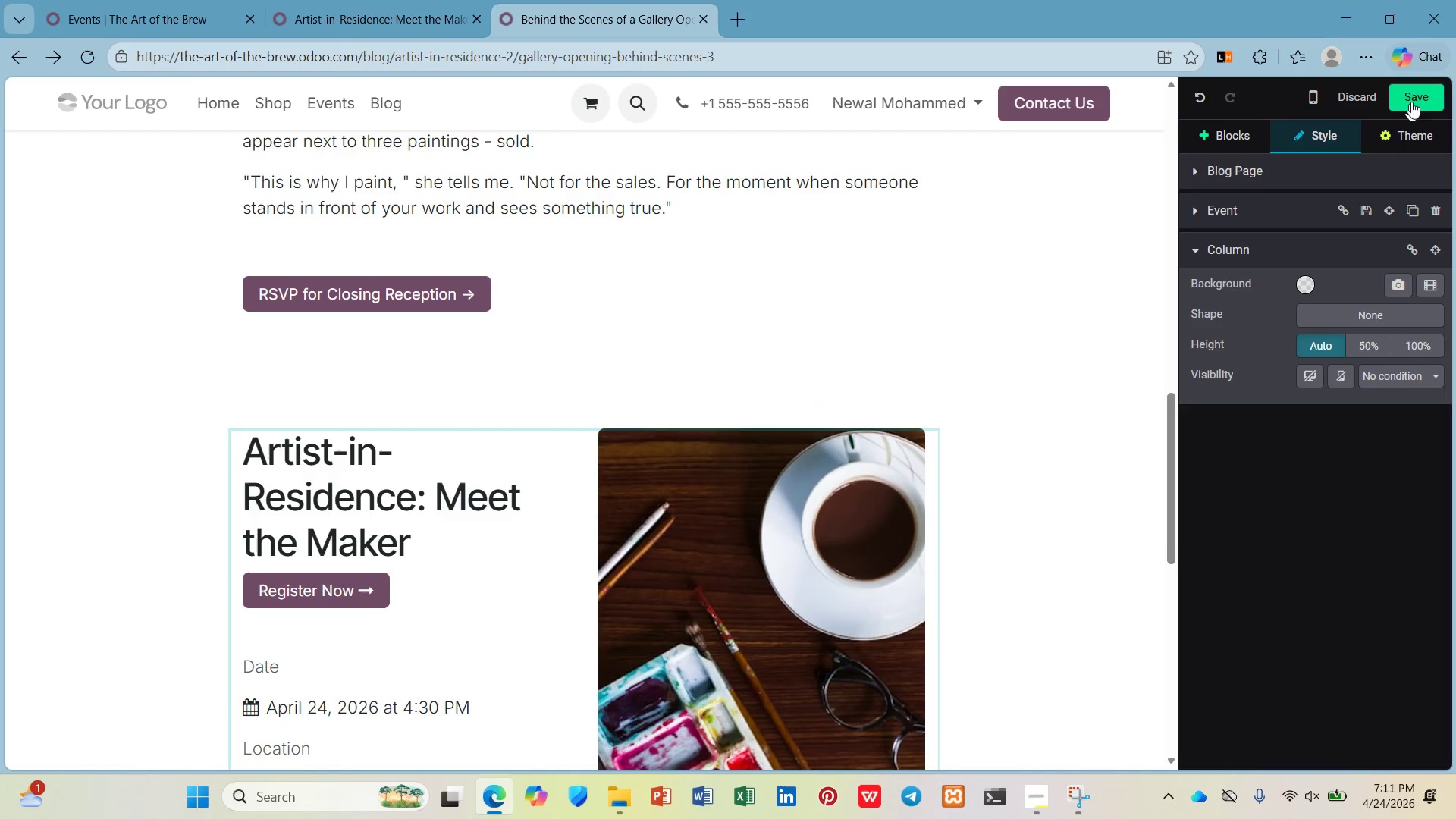 
left_click([1421, 85])
 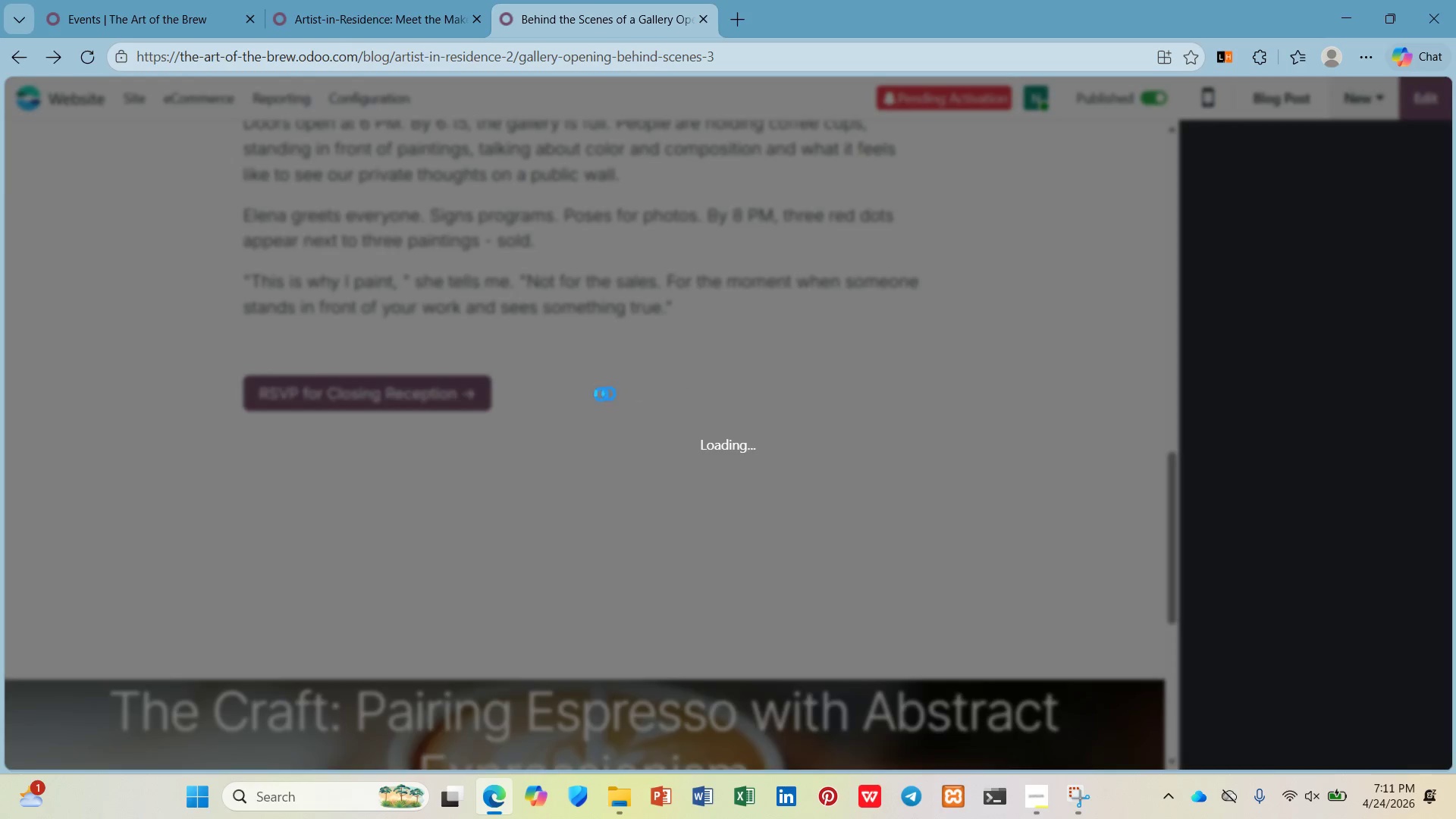 
scroll: coordinate [586, 400], scroll_direction: down, amount: 3.0
 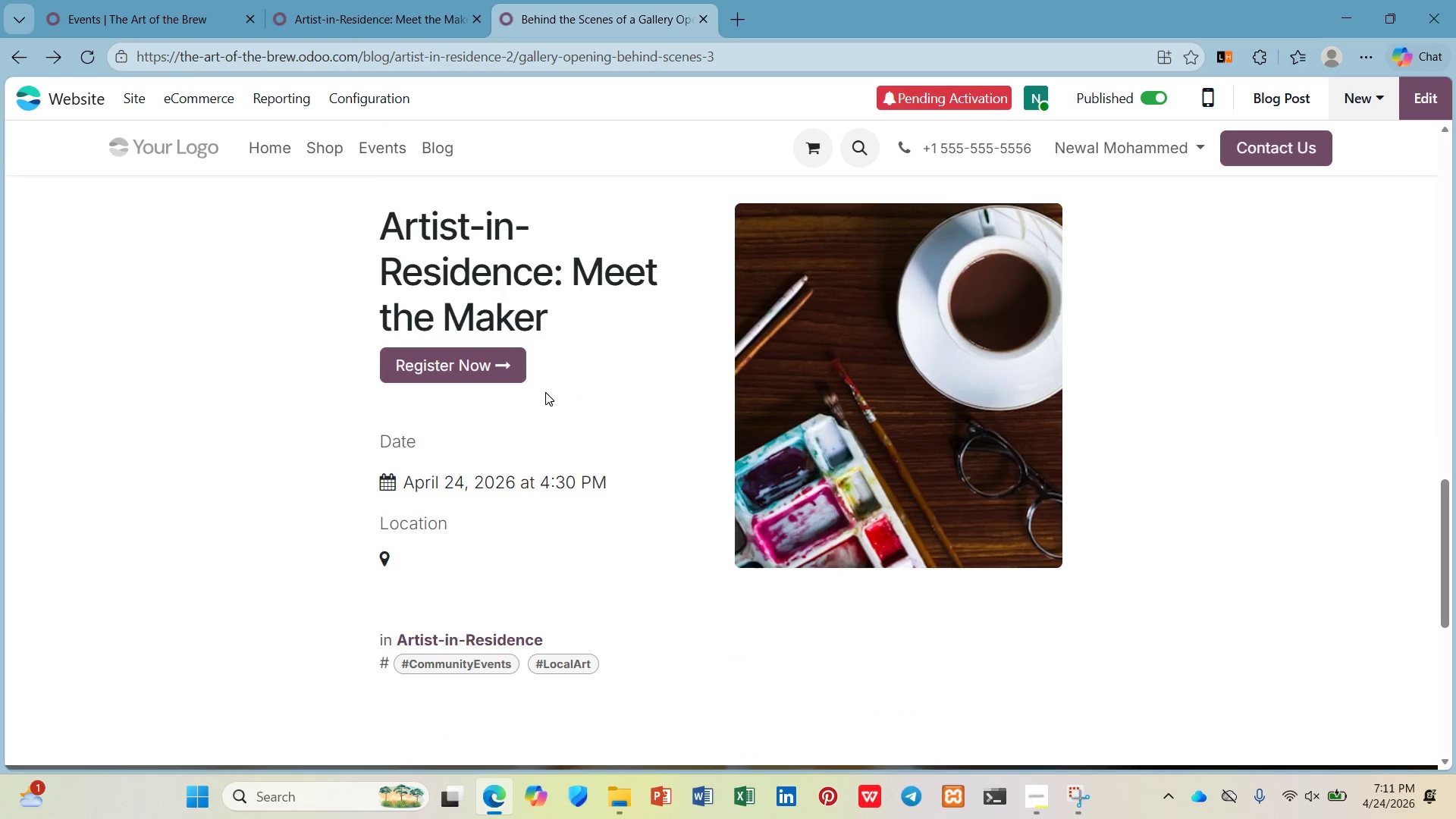 
left_click([475, 361])
 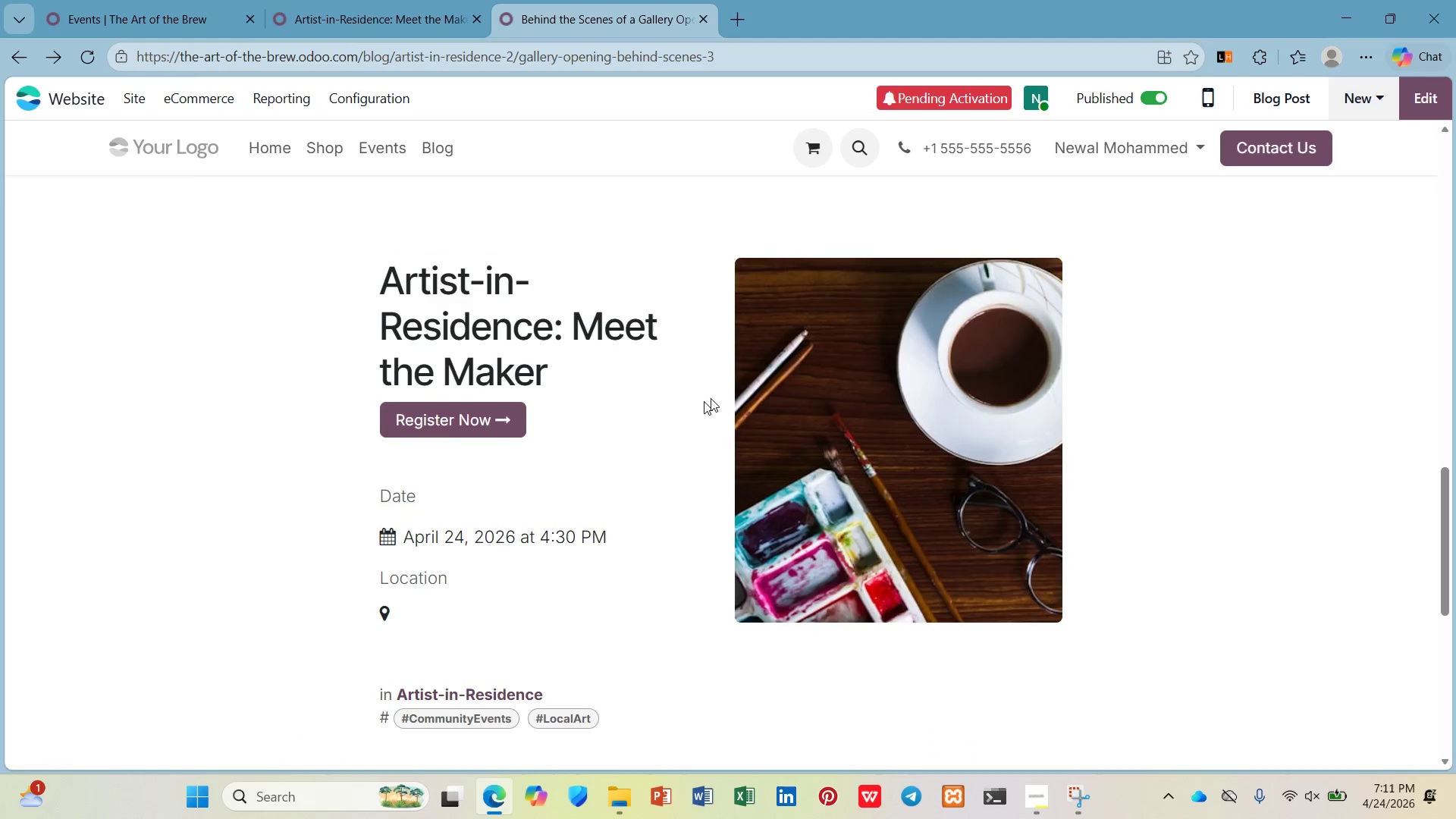 
left_click([1434, 99])
 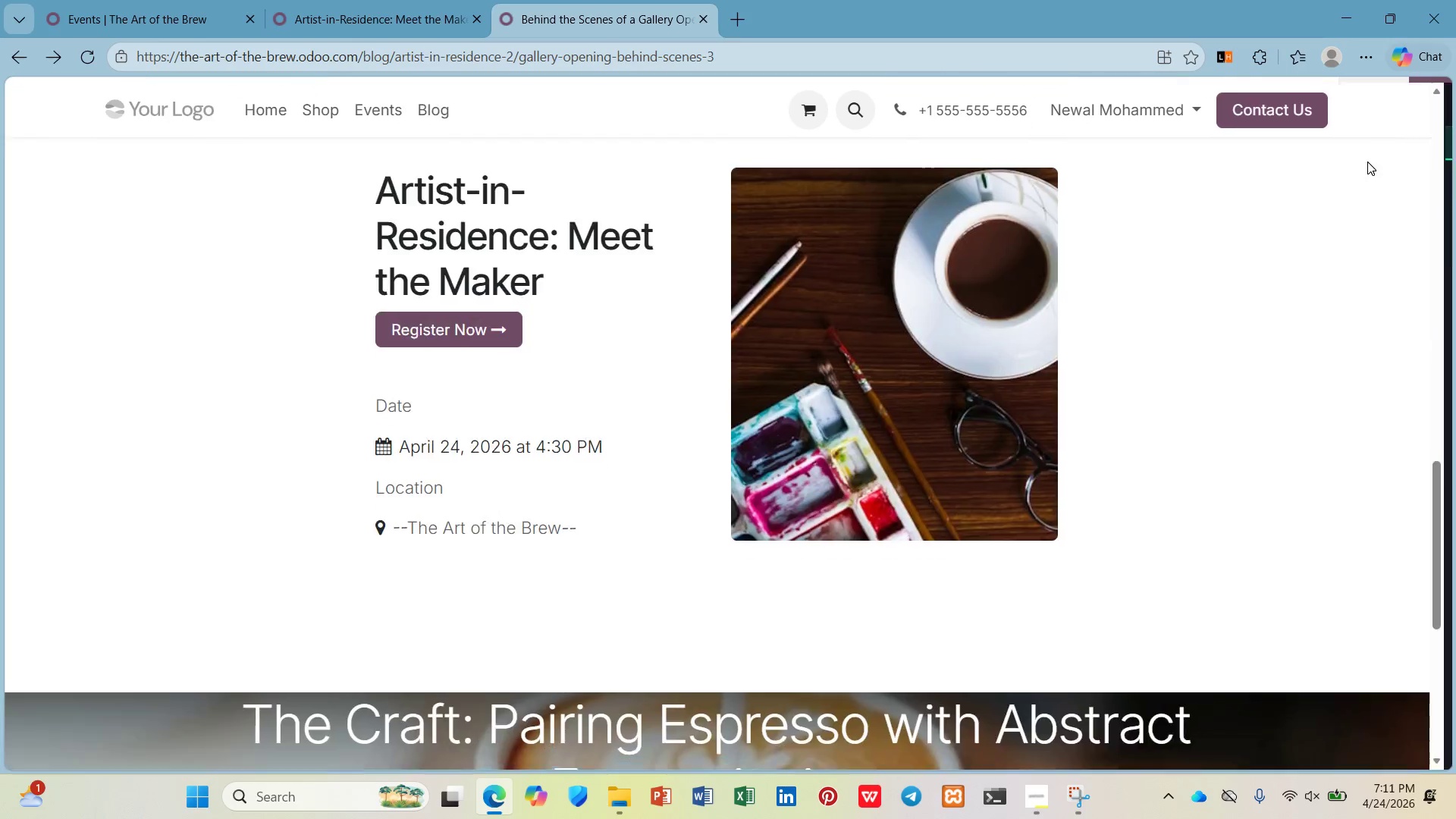 
scroll: coordinate [1227, 639], scroll_direction: down, amount: 6.0
 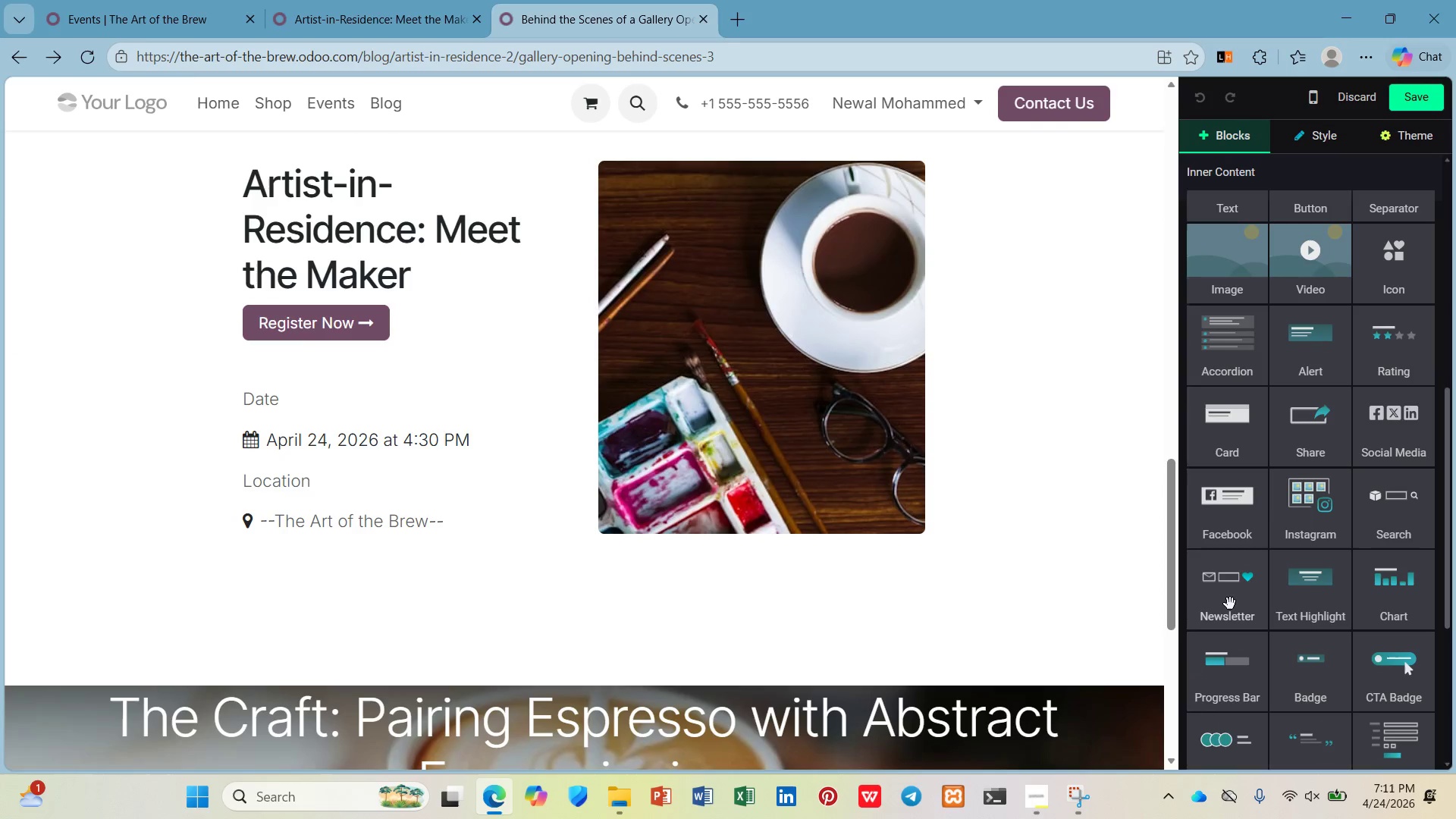 
left_click_drag(start_coordinate=[1230, 604], to_coordinate=[629, 194])
 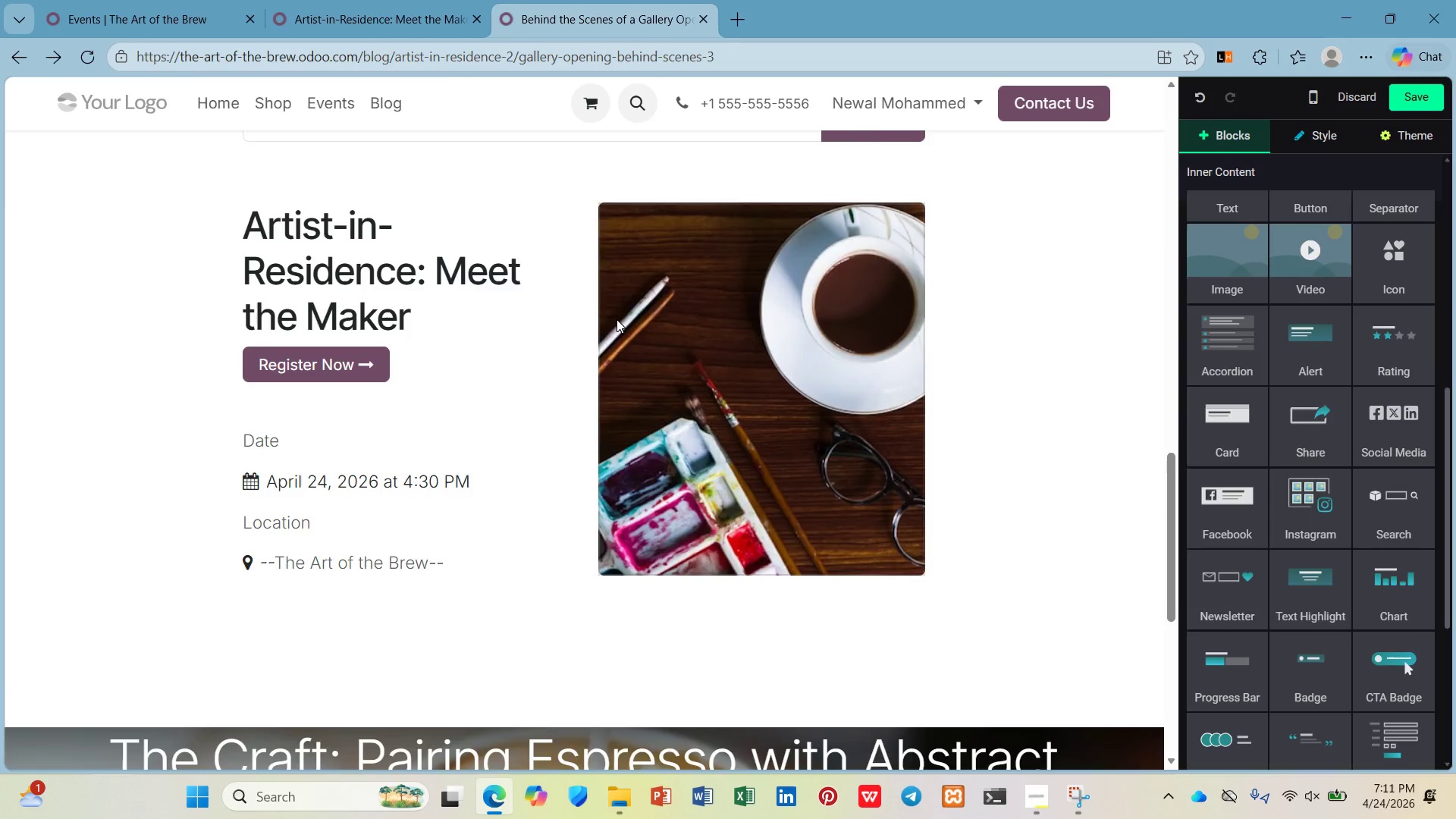 
scroll: coordinate [615, 321], scroll_direction: up, amount: 5.0
 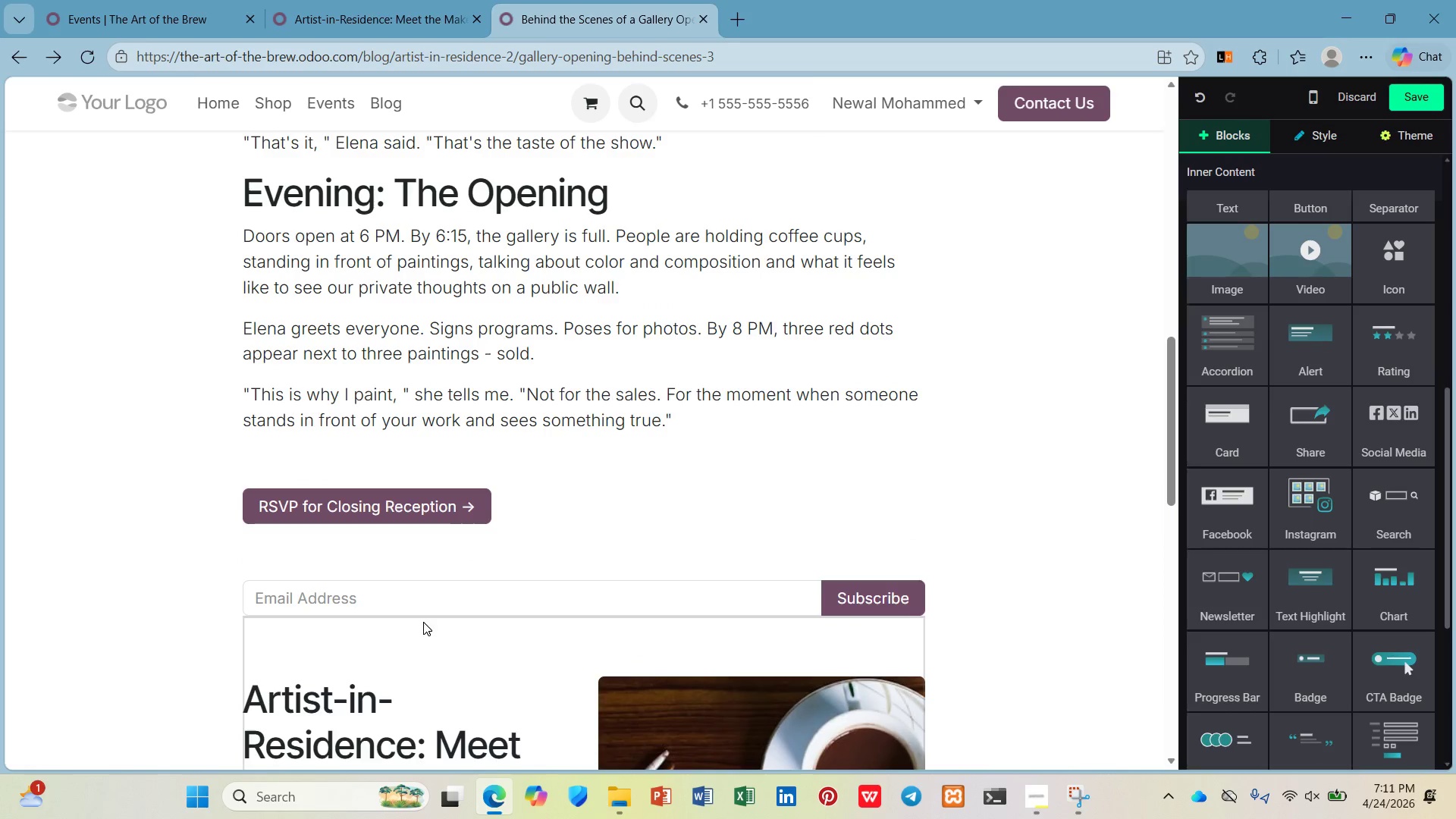 
left_click([427, 604])
 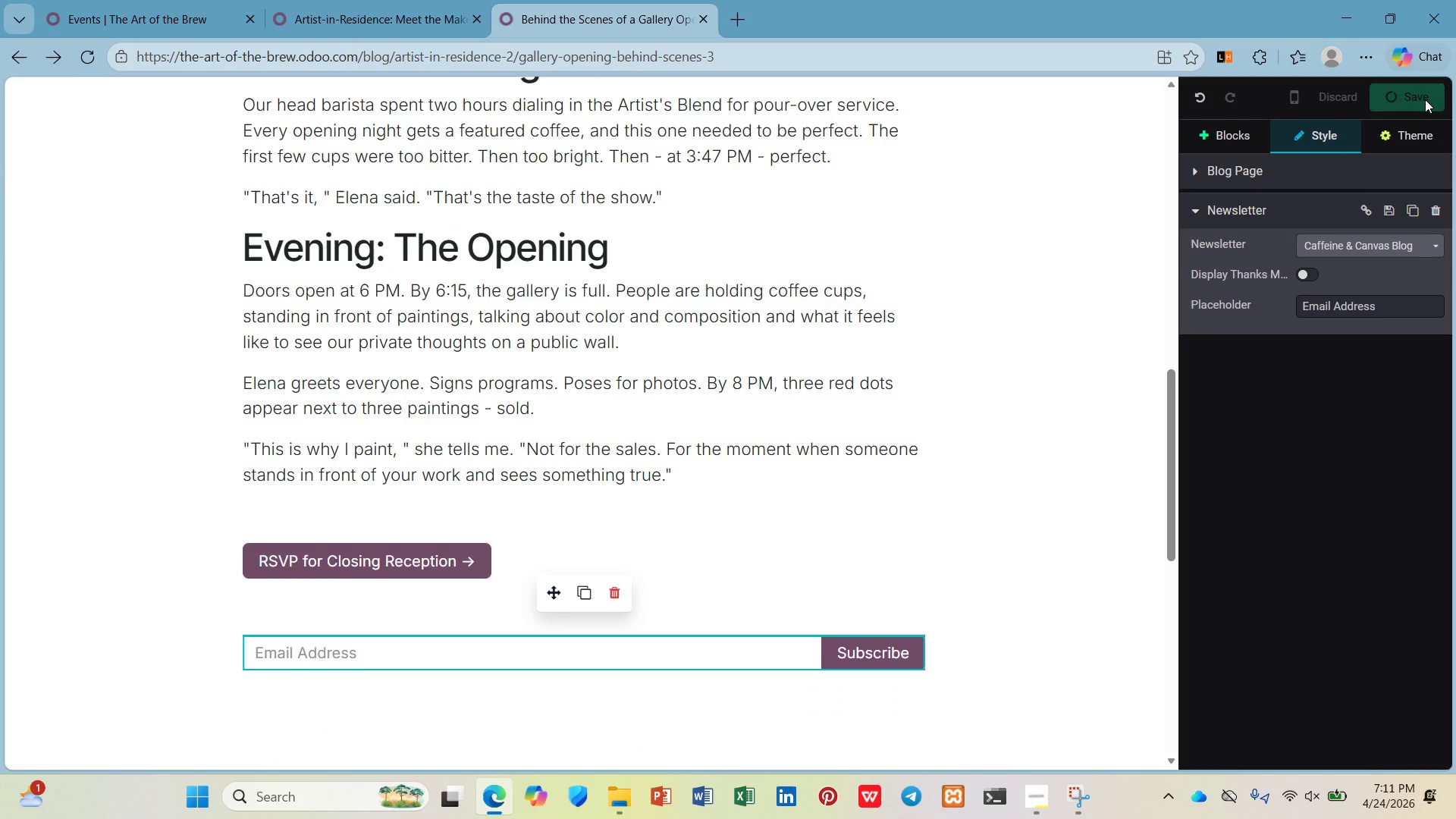 
scroll: coordinate [871, 506], scroll_direction: down, amount: 3.0
 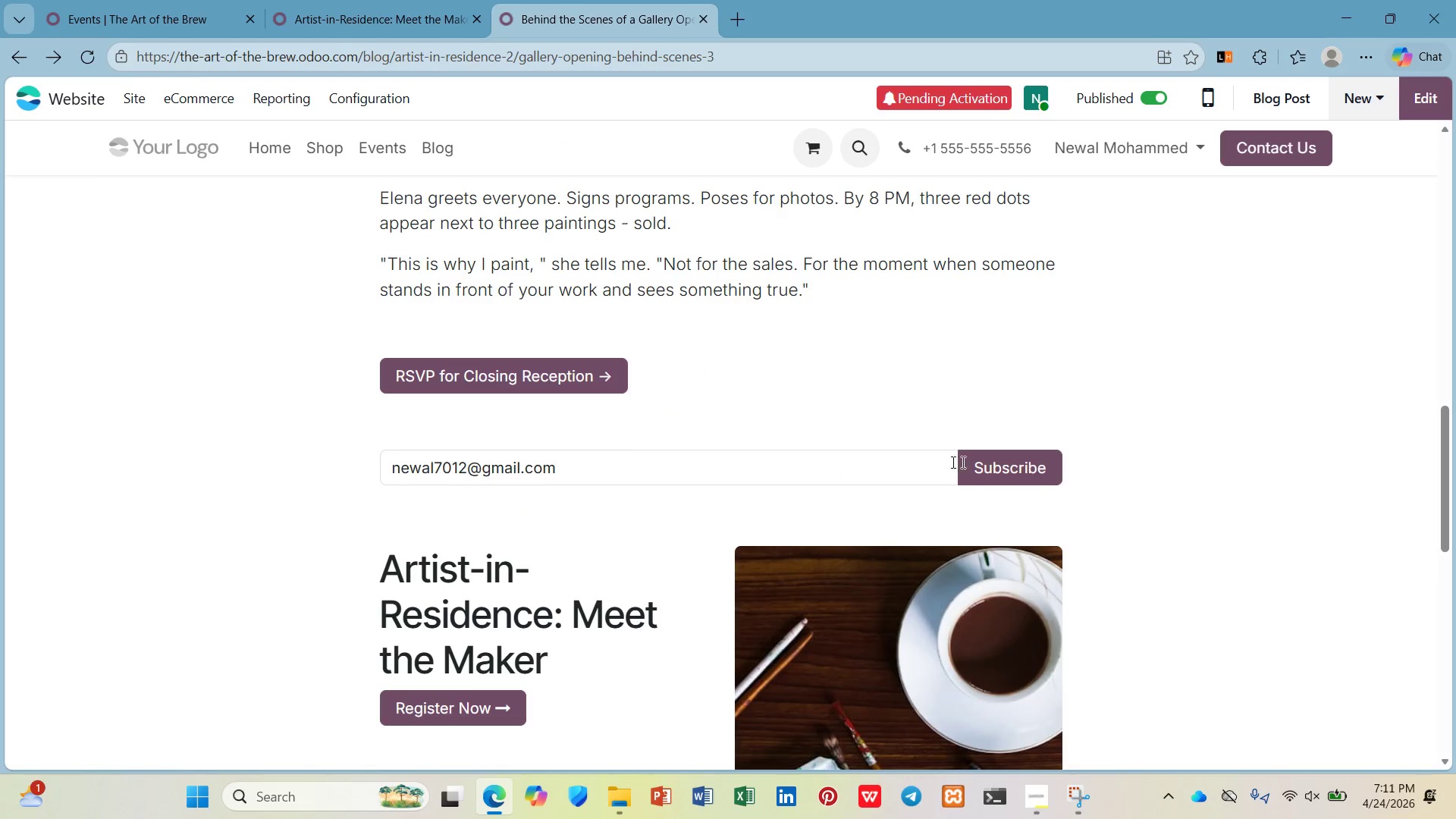 
left_click([1035, 455])
 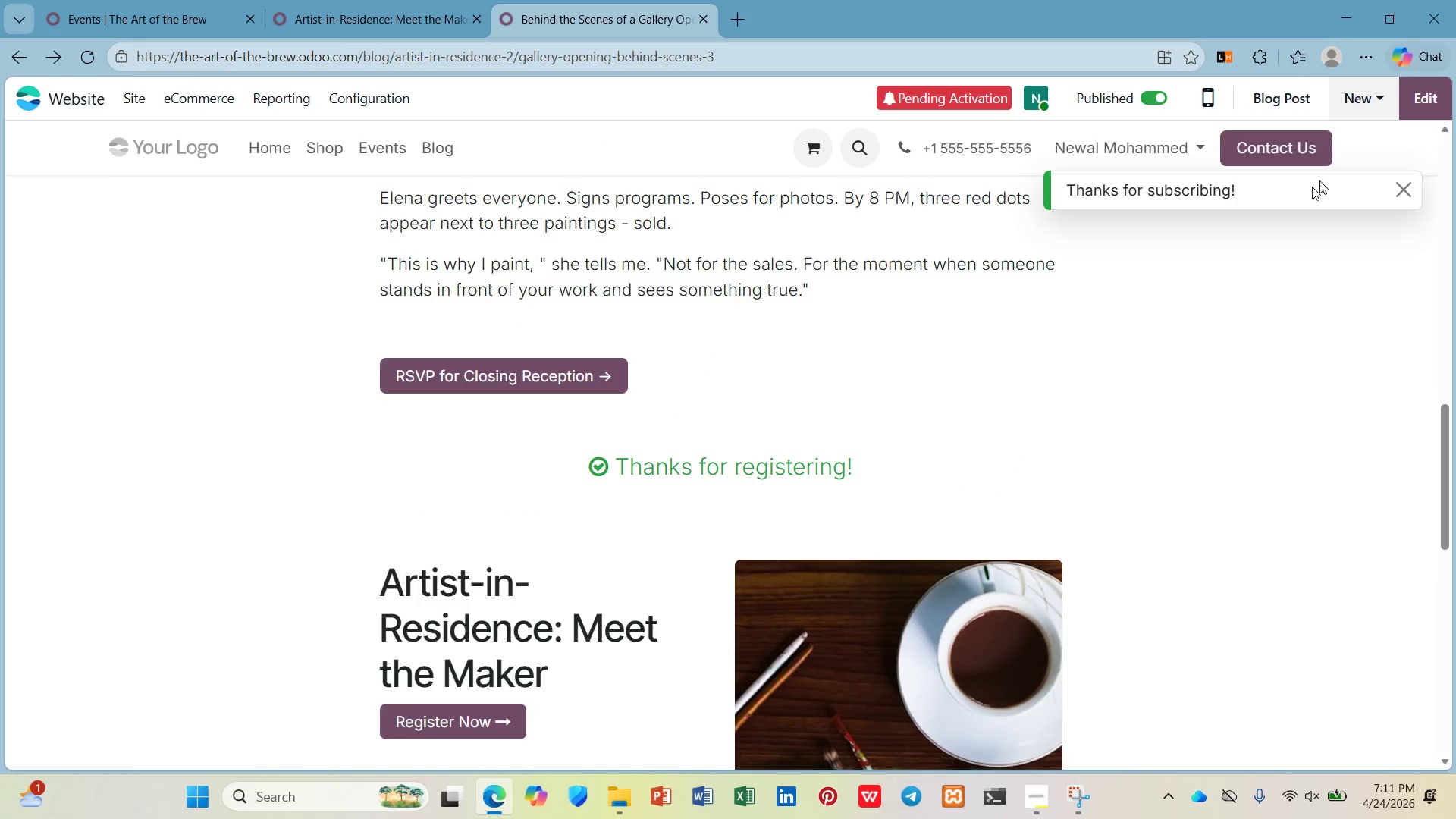 
wait(10.94)
 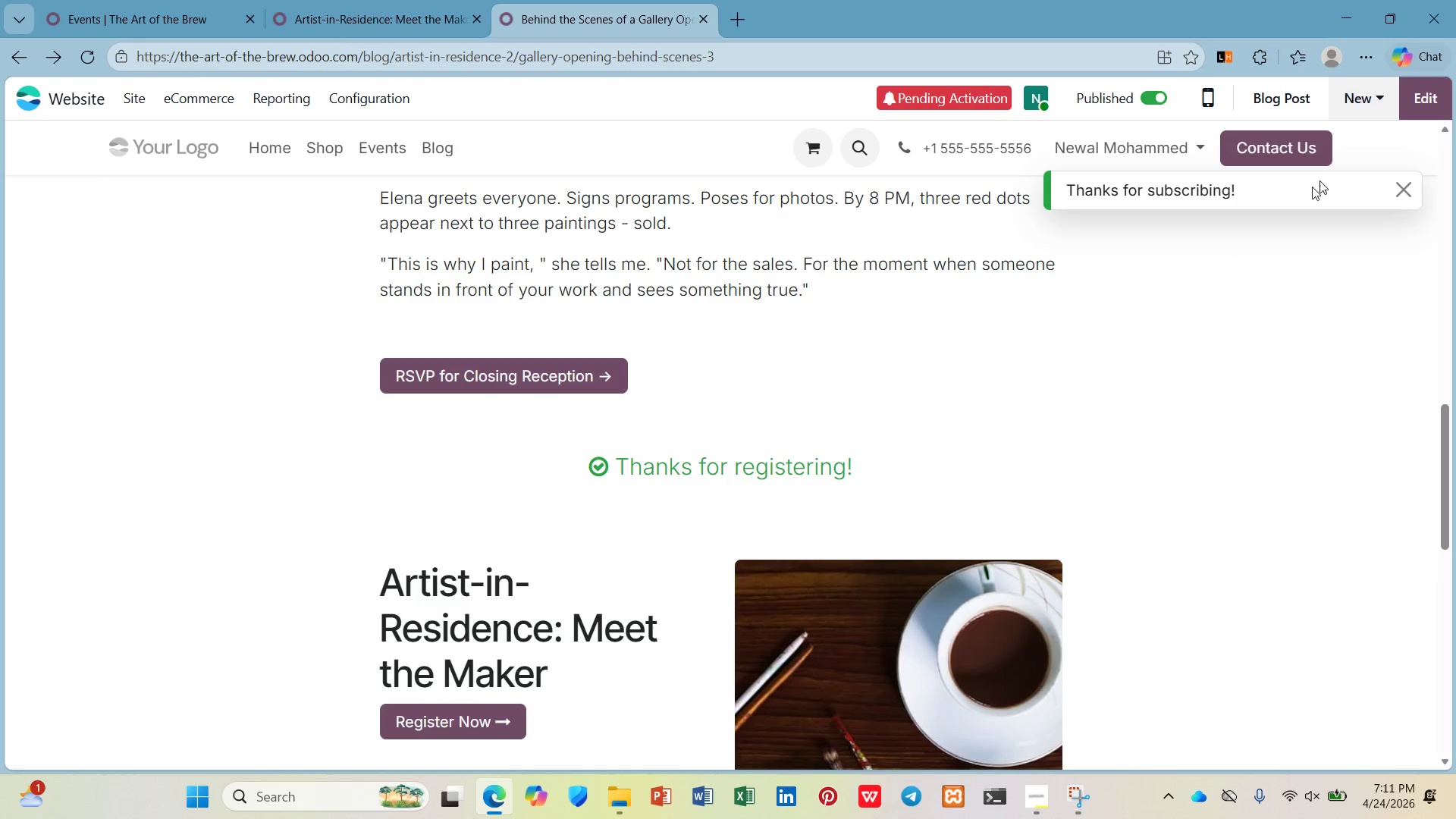 
left_click([1413, 89])
 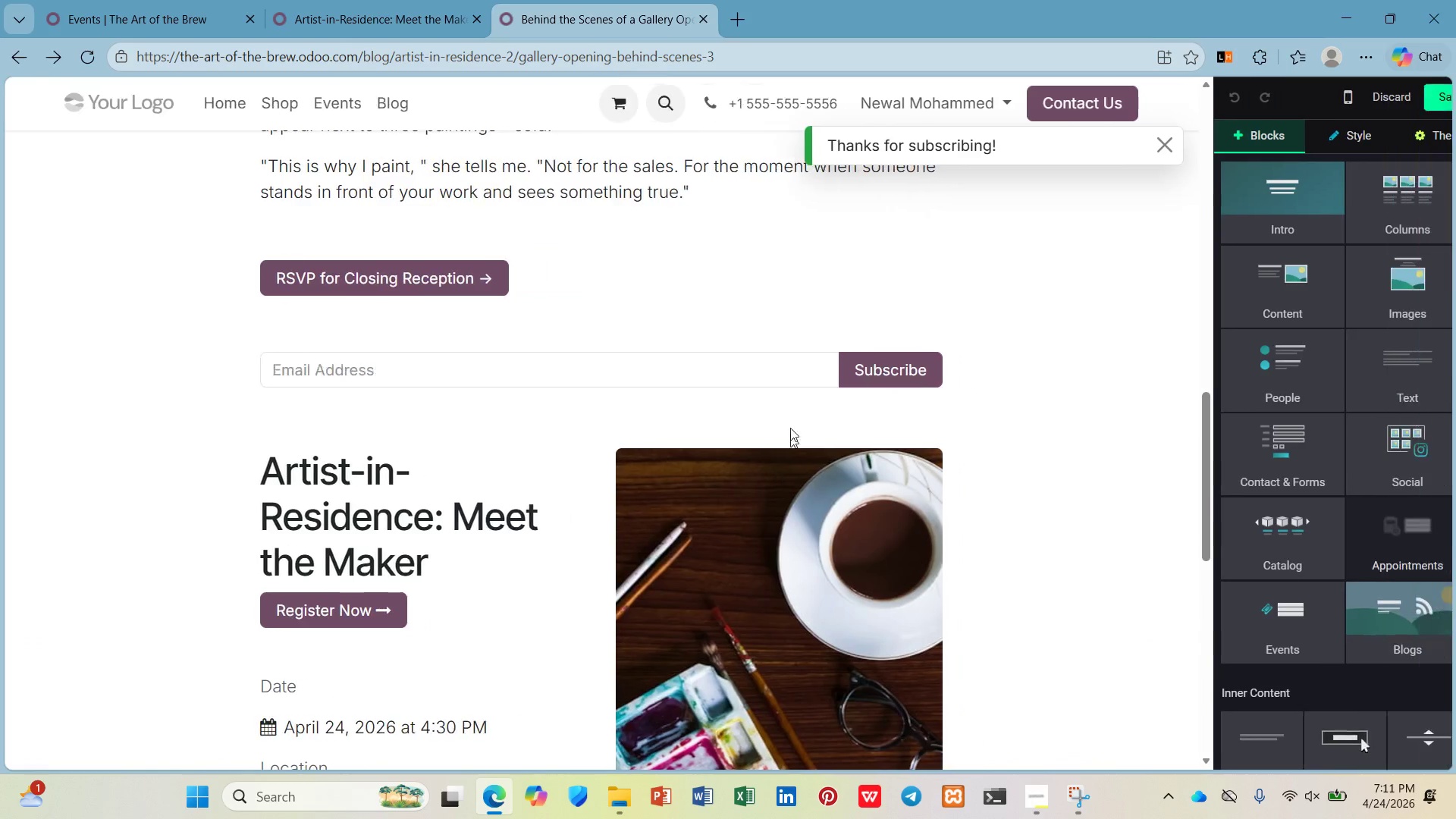 
left_click([786, 363])
 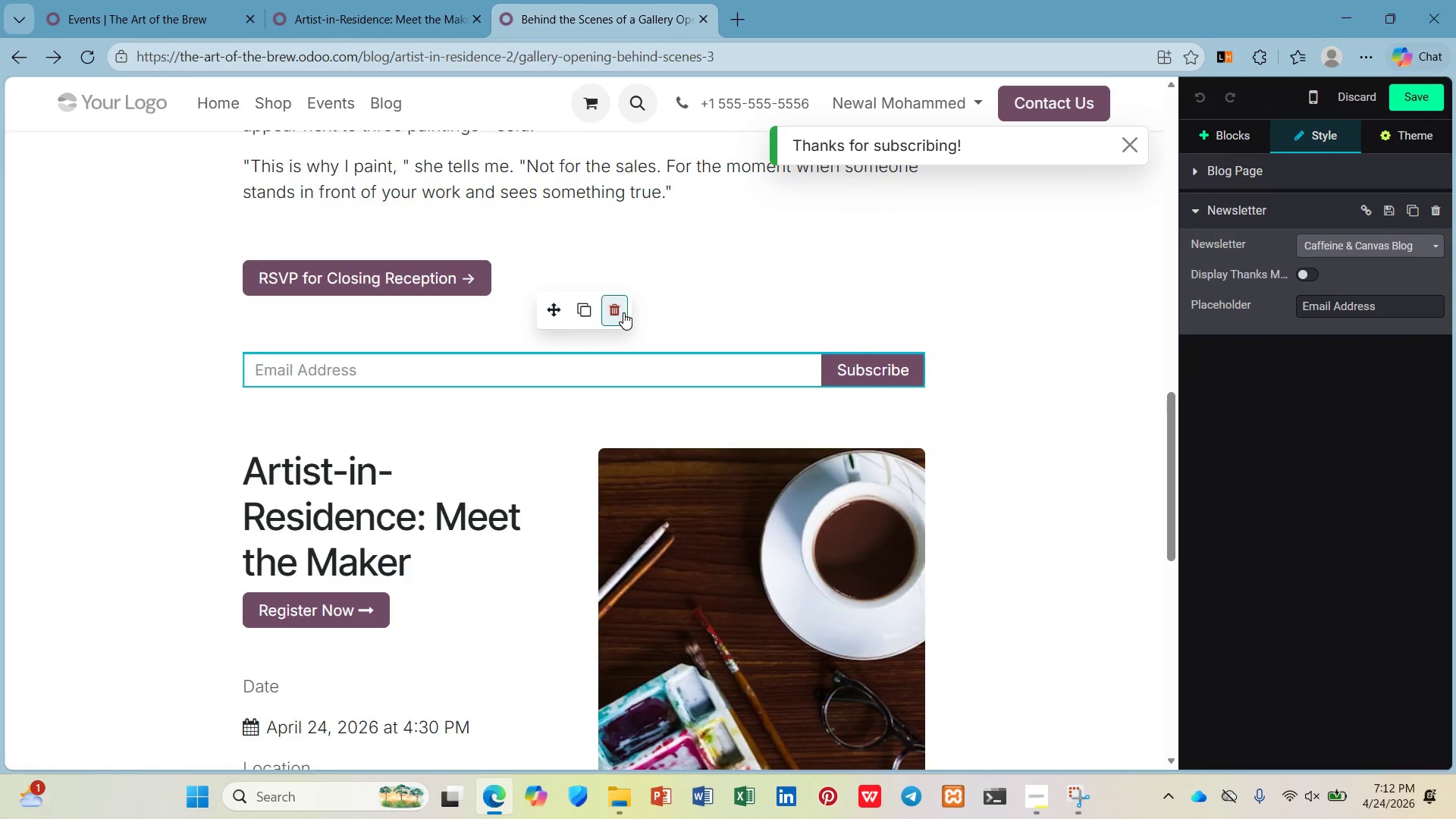 
double_click([594, 423])
 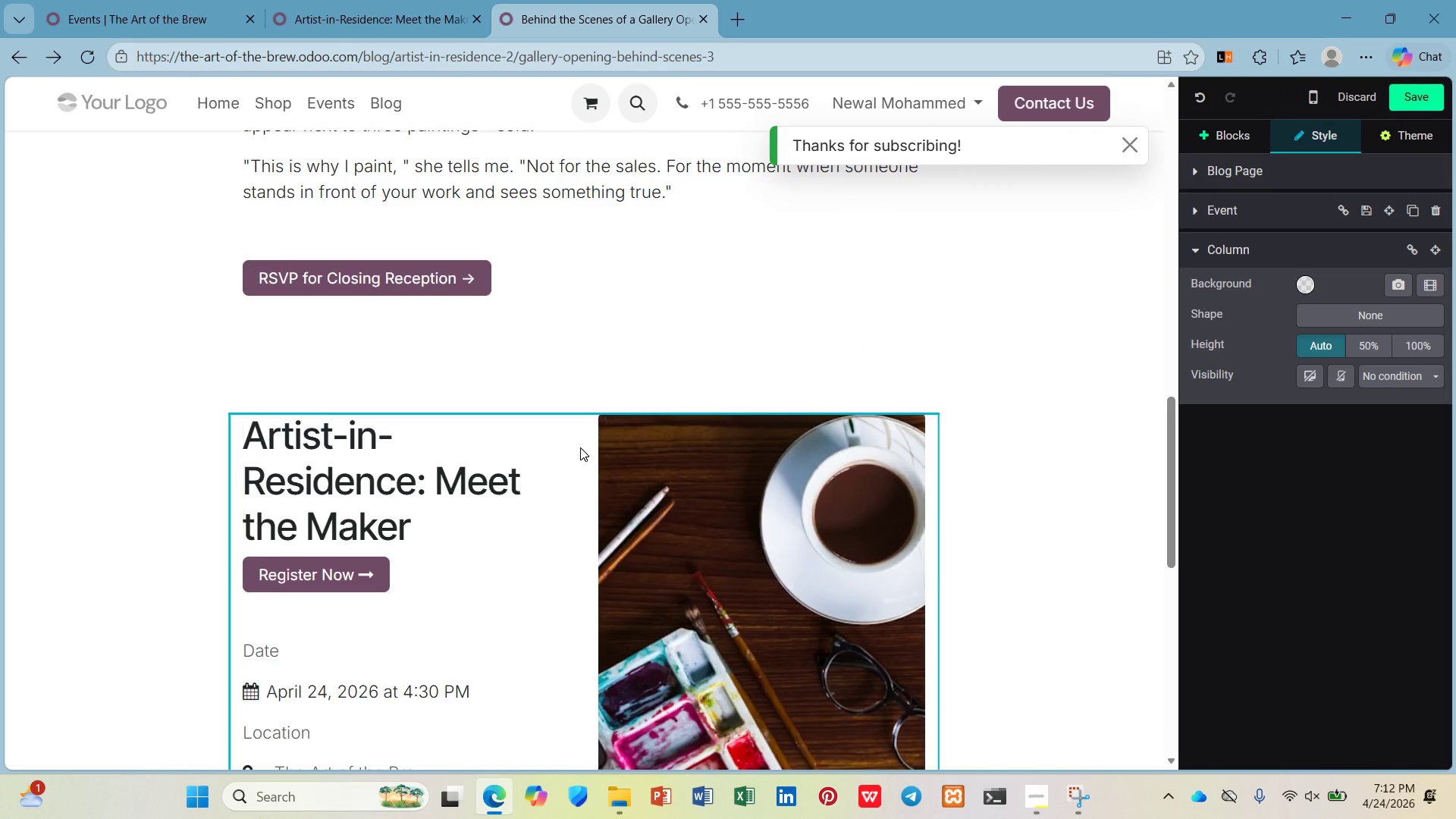 
left_click([593, 371])
 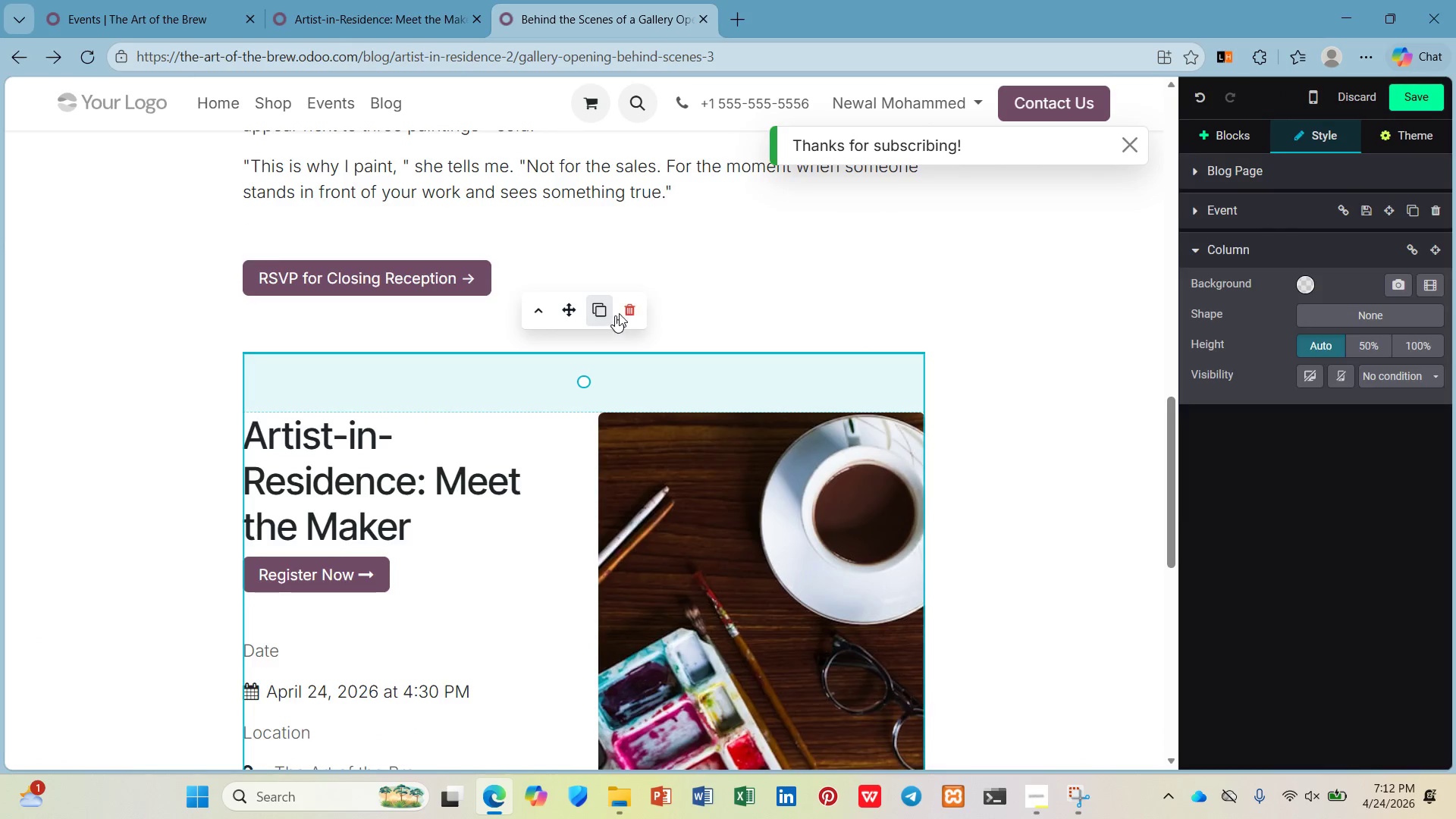 
left_click([628, 310])
 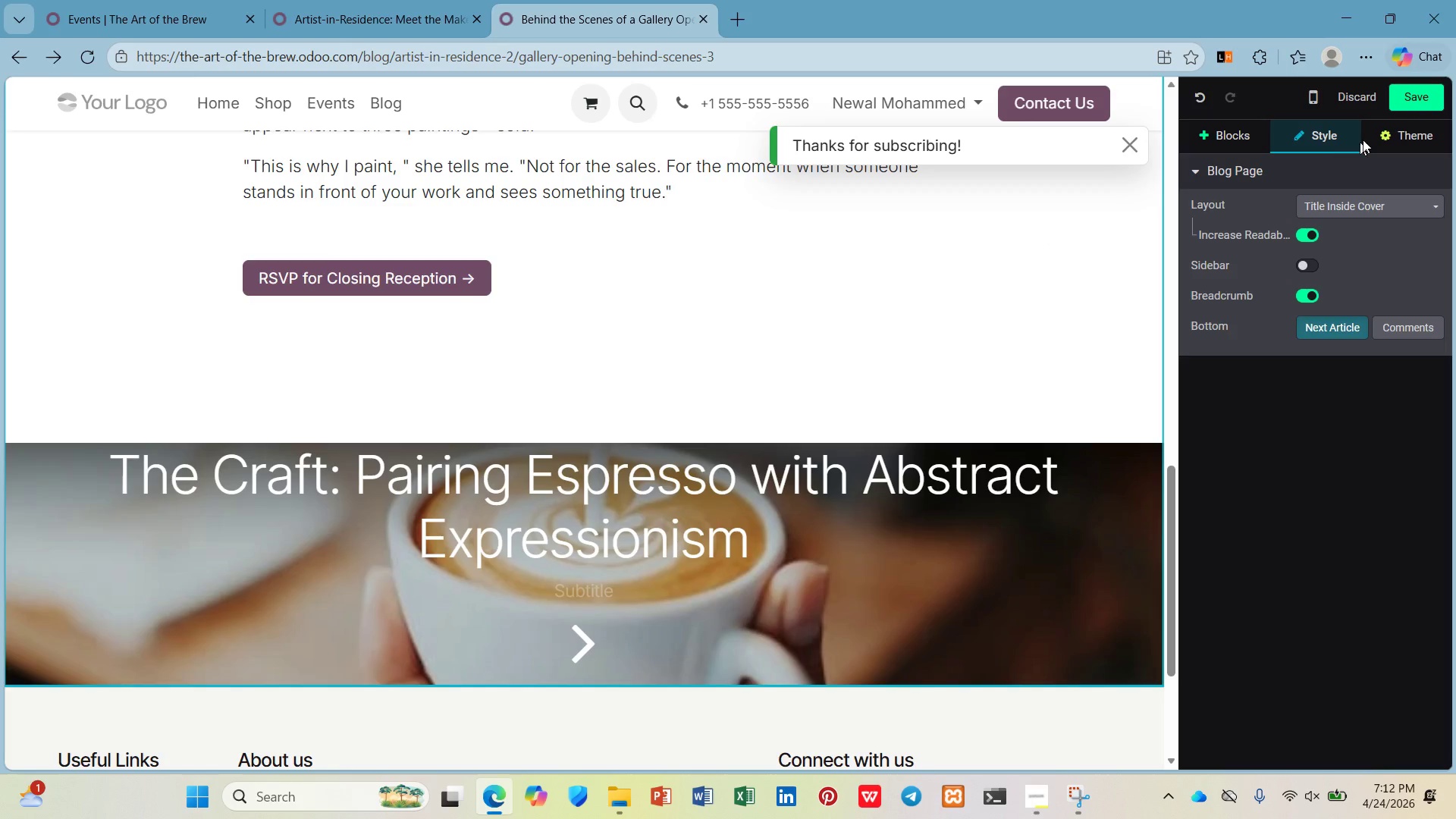 
left_click([1392, 102])
 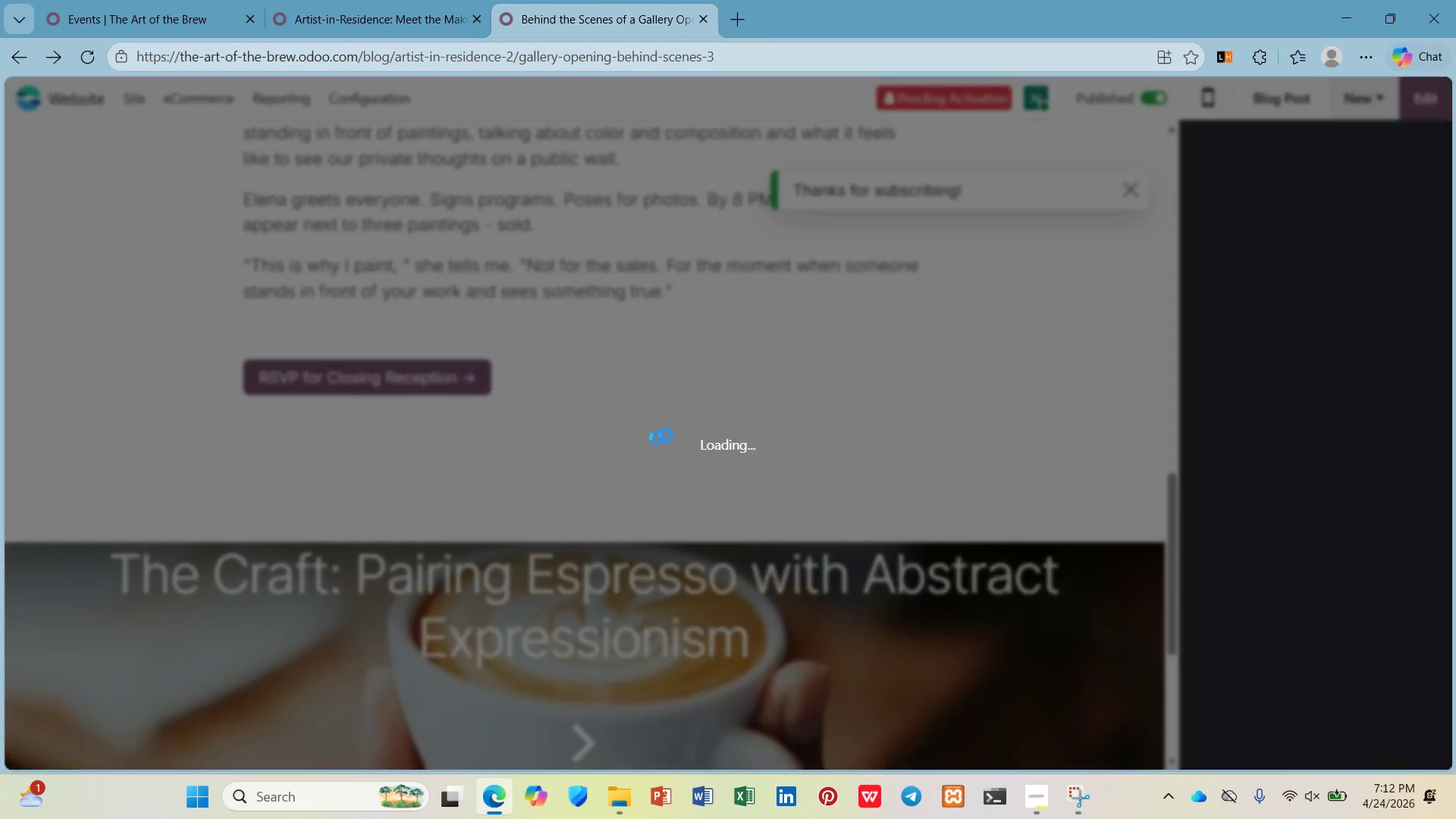 
scroll: coordinate [655, 438], scroll_direction: up, amount: 5.0
 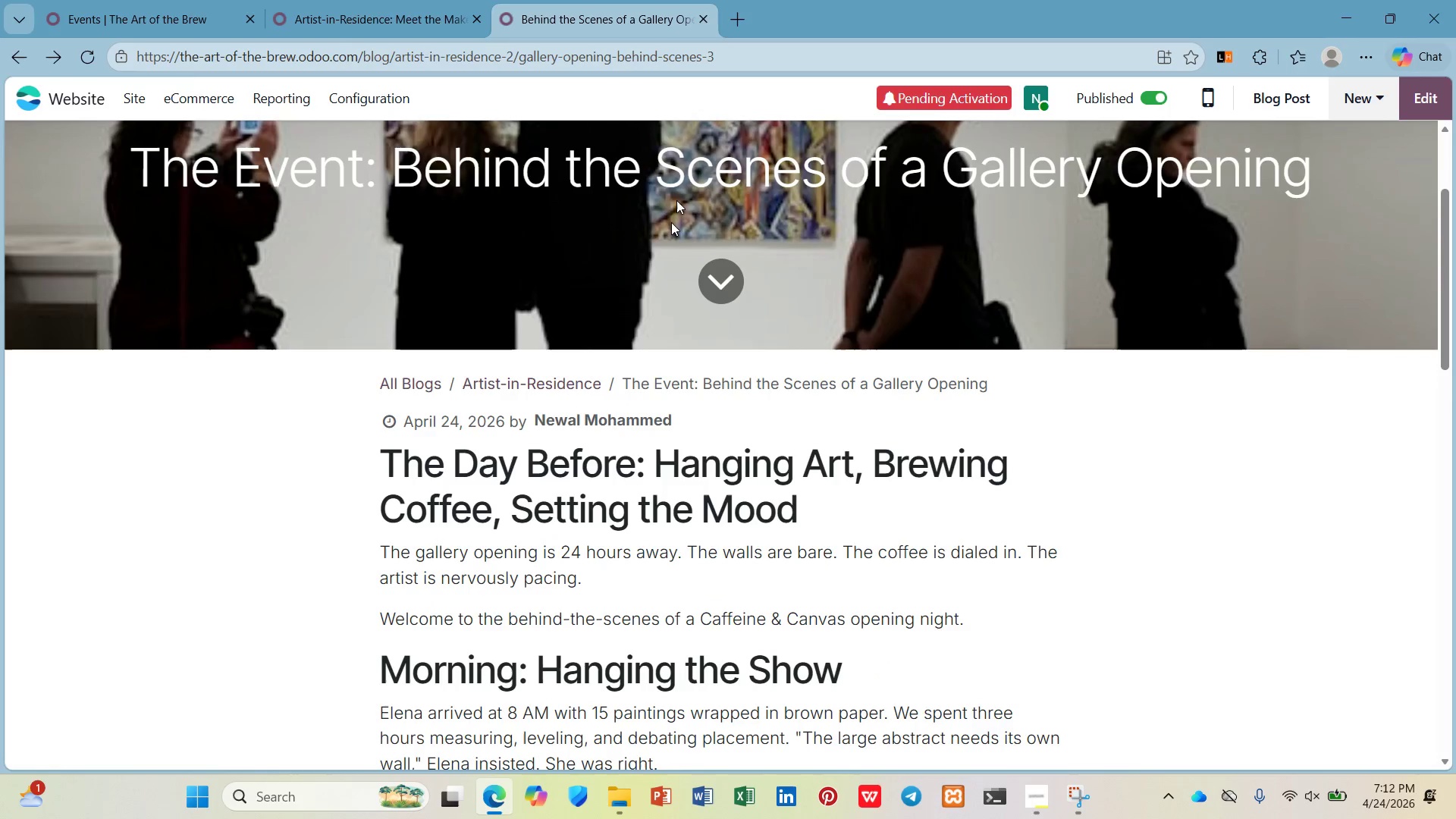 
left_click([666, 36])
 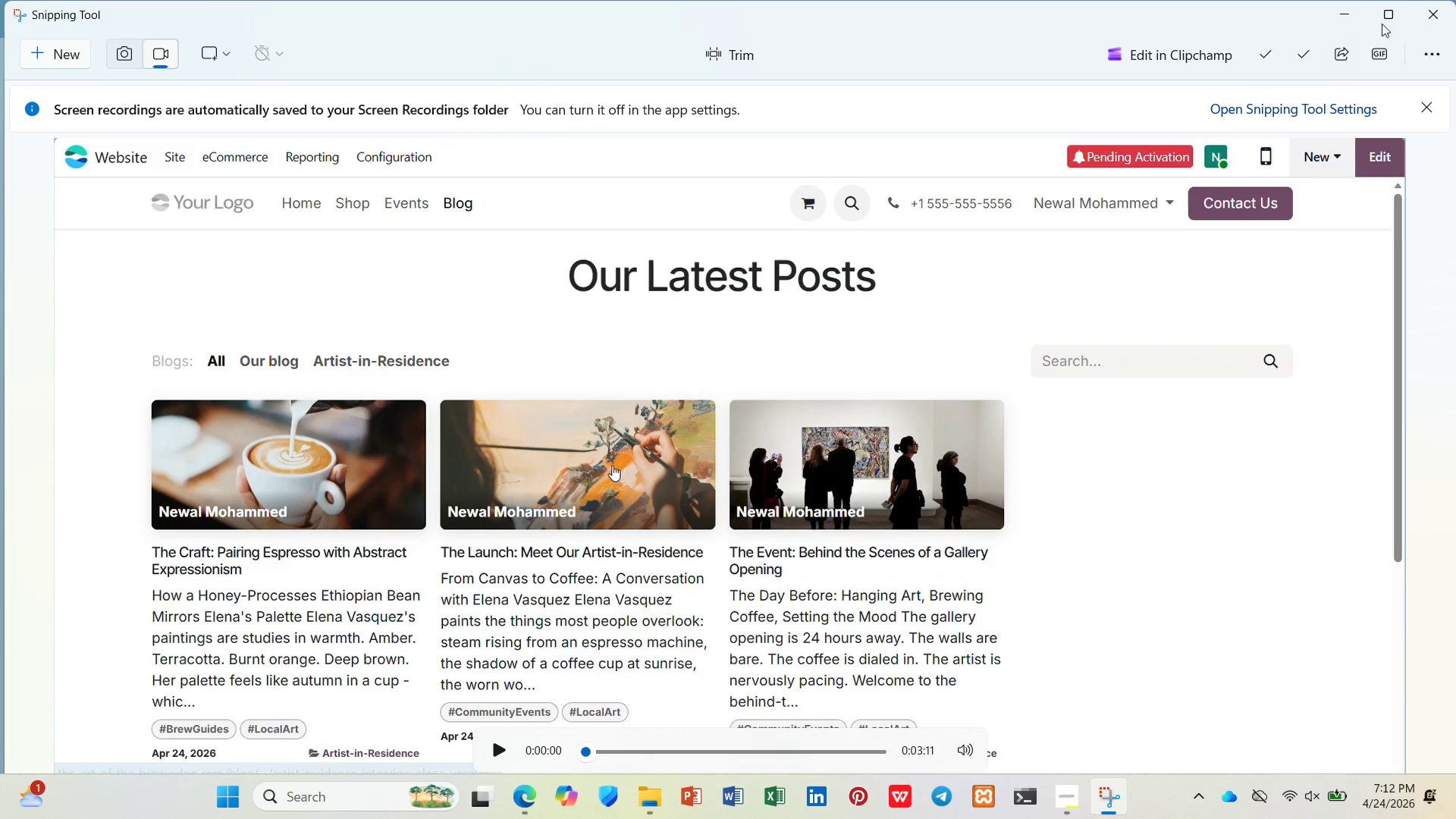 
left_click([1415, 5])
 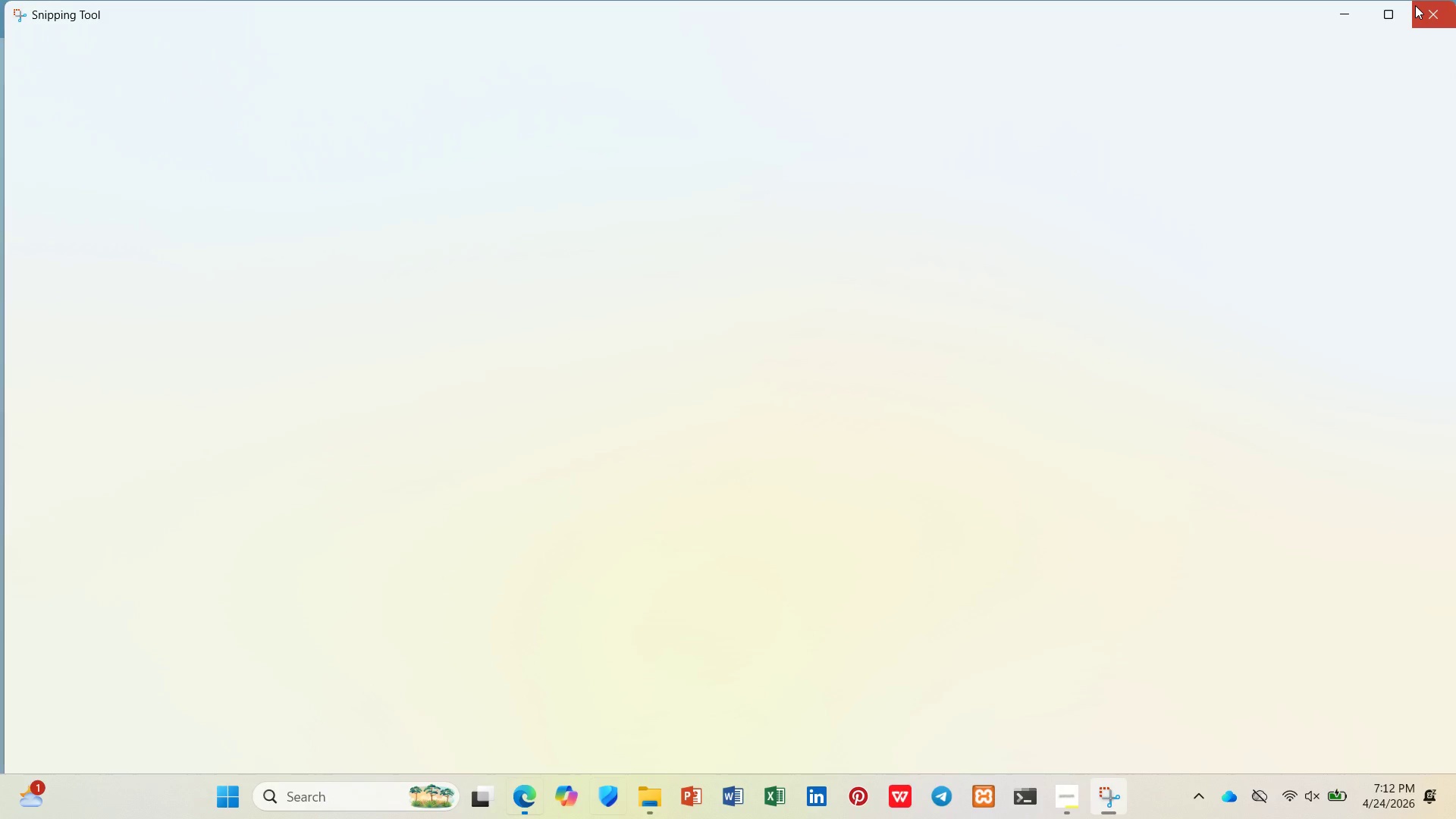 
left_click([685, 795])
 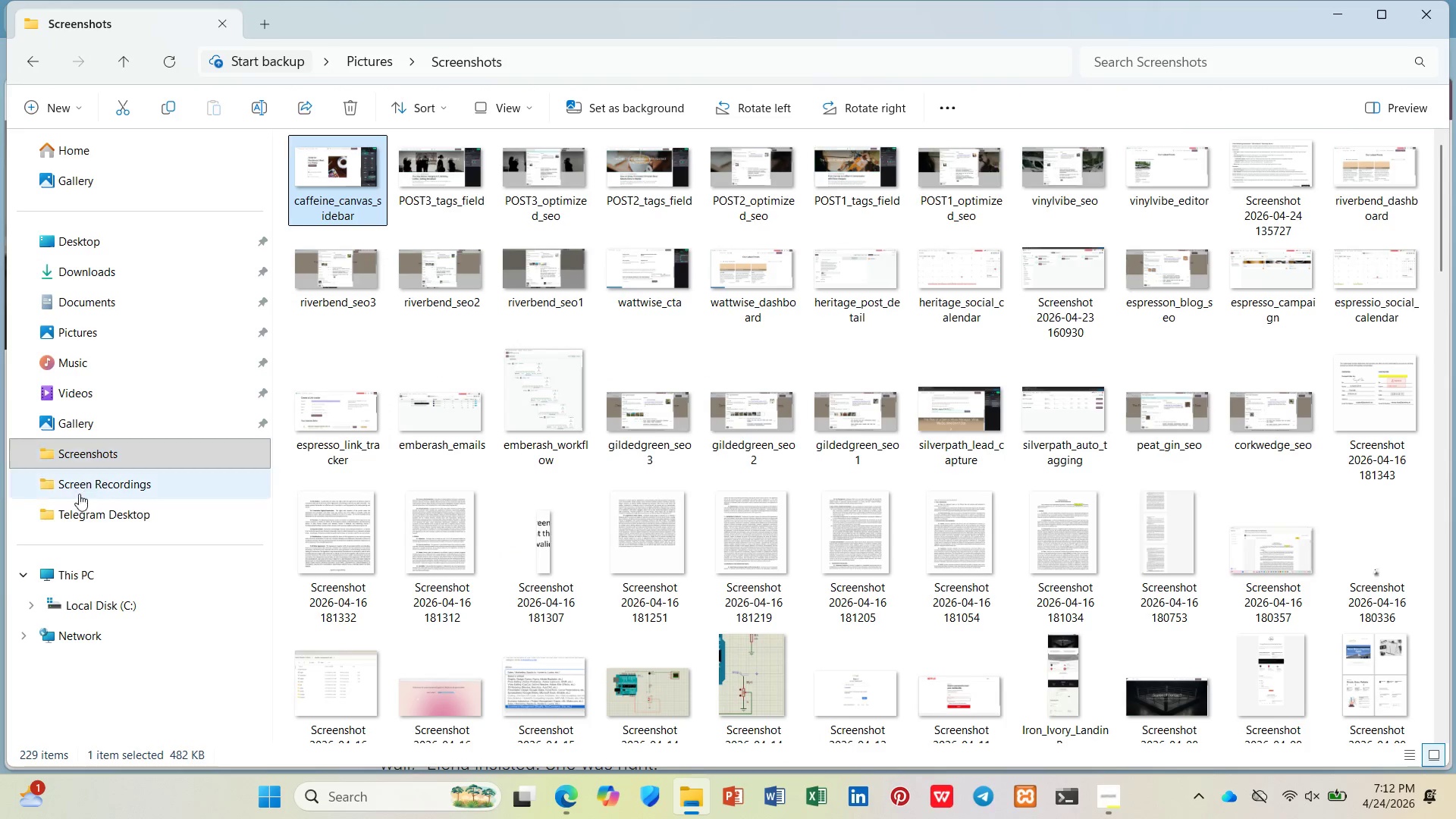 
left_click([80, 485])
 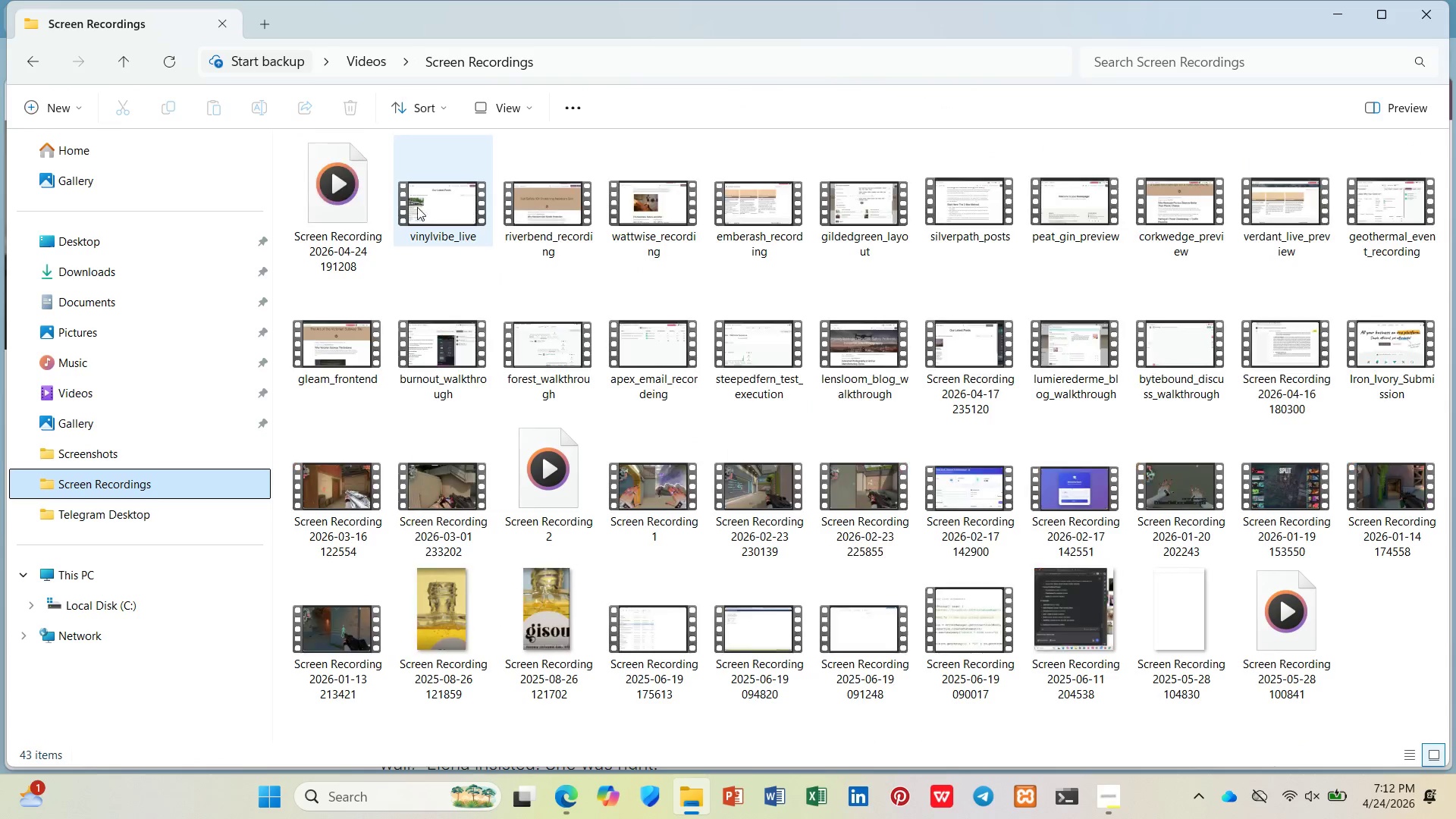 
left_click([361, 206])
 